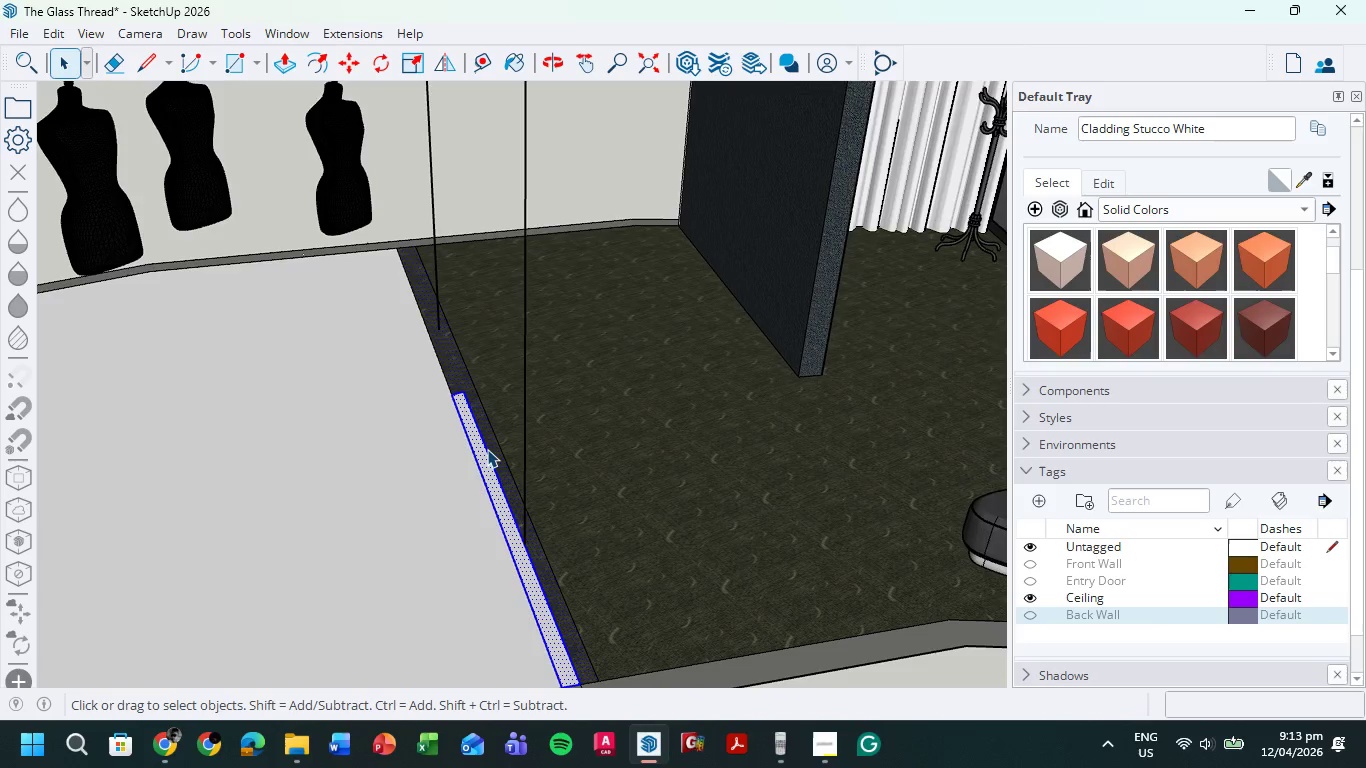 
triple_click([487, 449])
 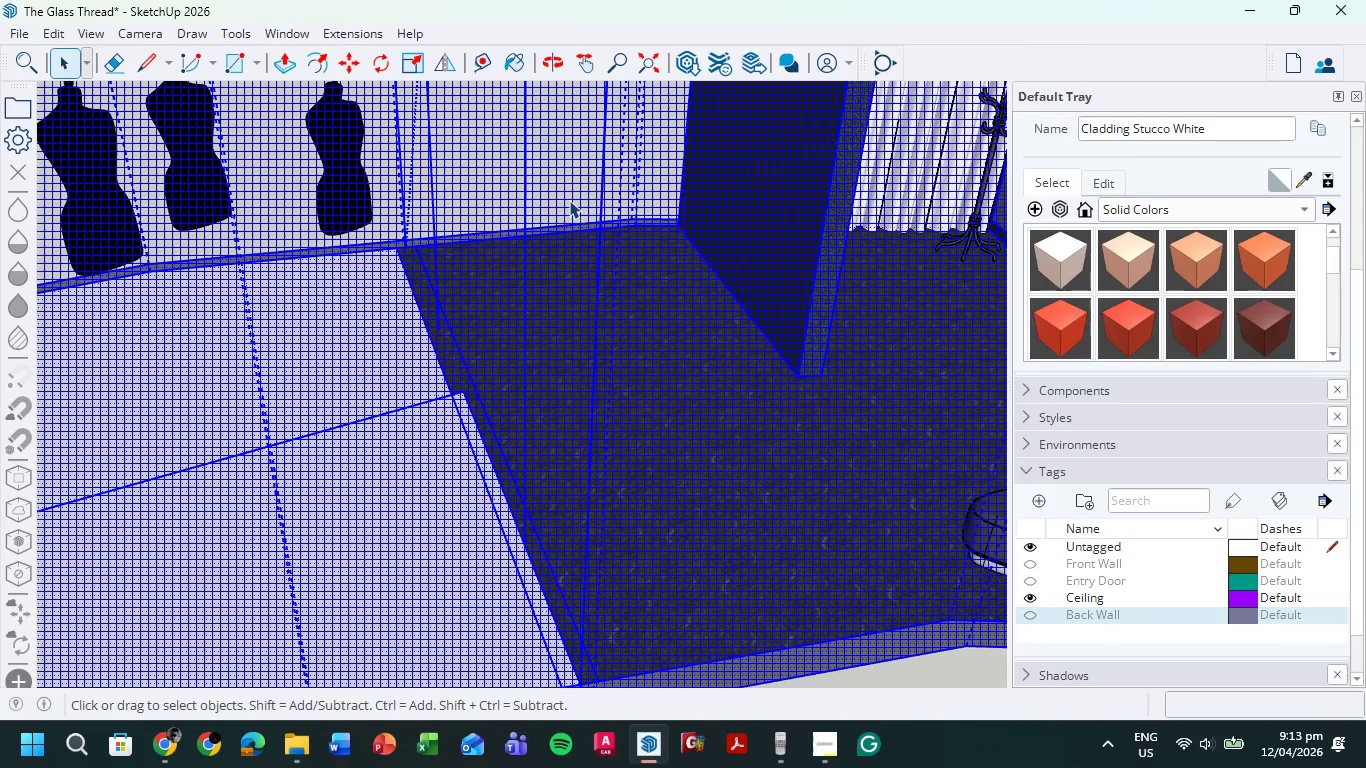 
hold_key(key=ShiftLeft, duration=0.44)
 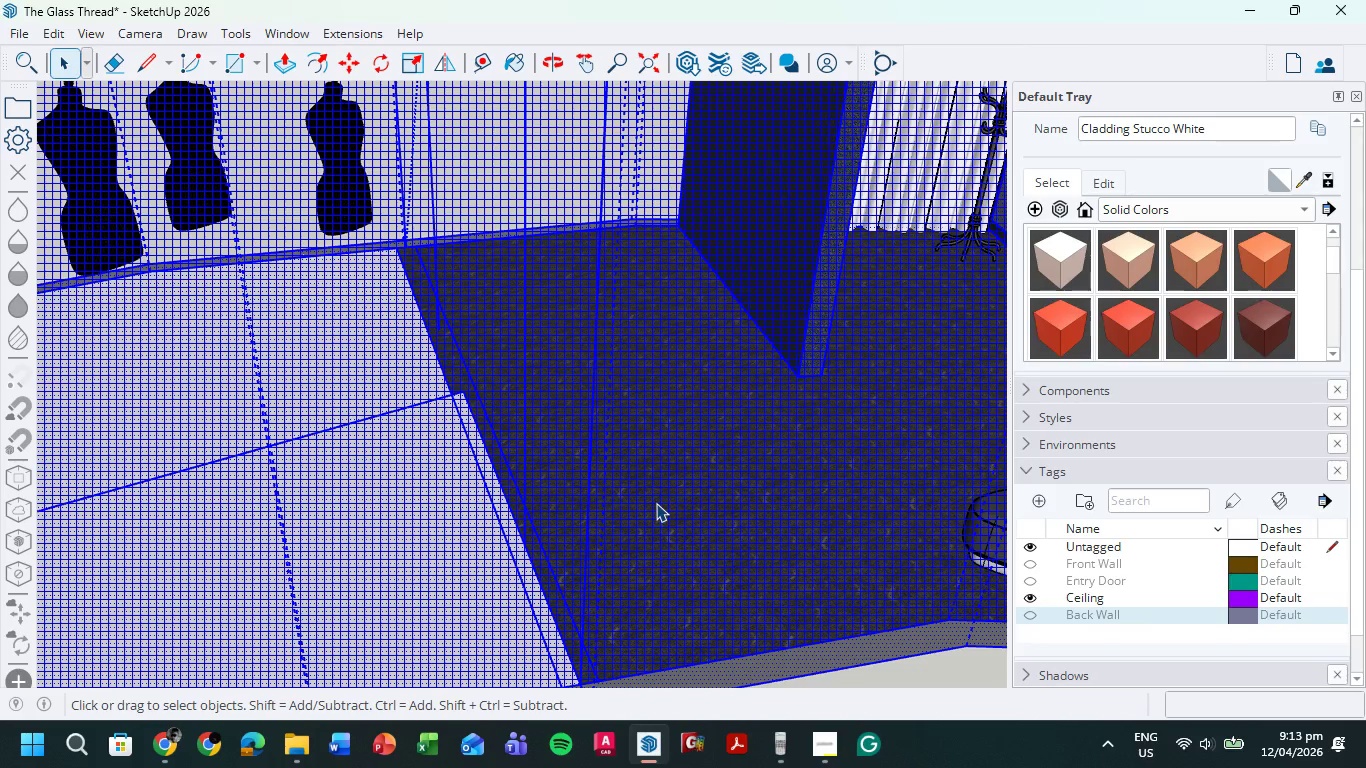 
hold_key(key=ShiftLeft, duration=3.45)
left_click([659, 504])
 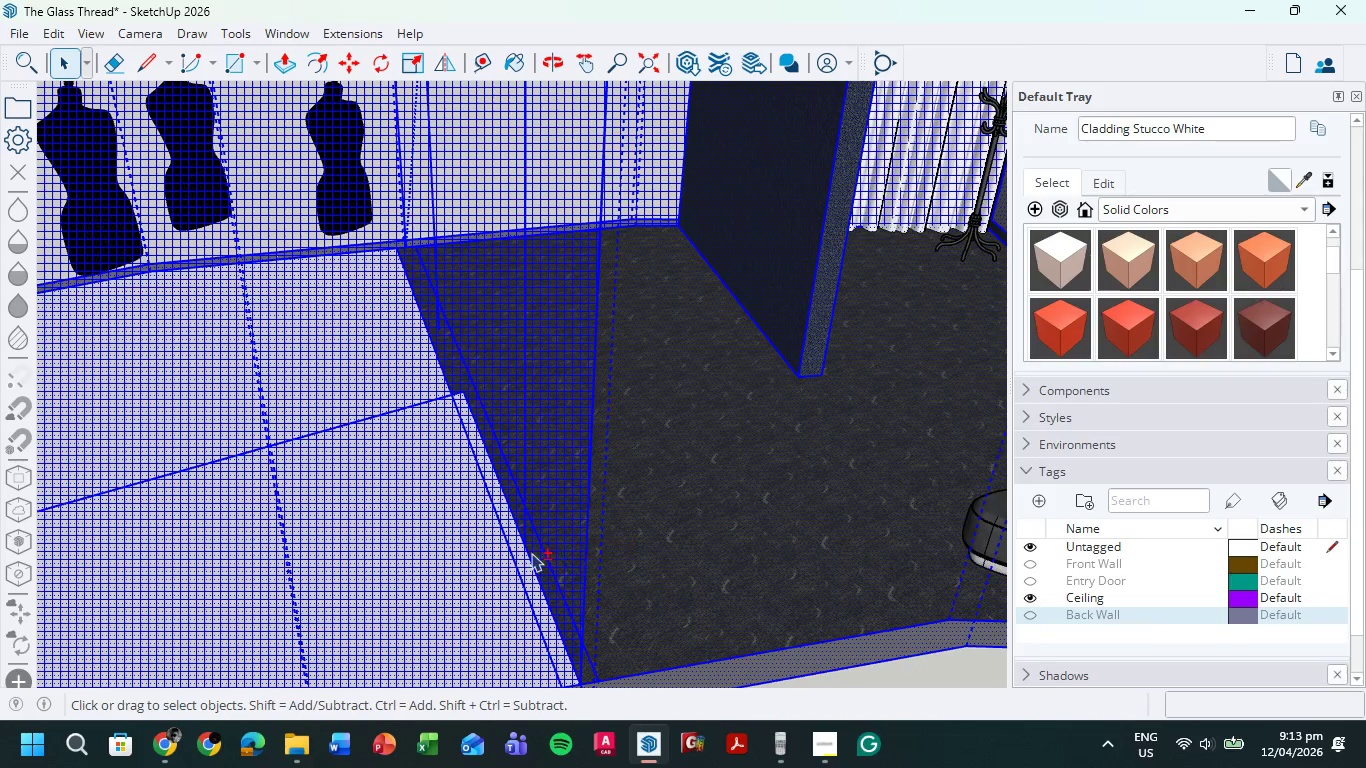 
left_click([467, 544])
 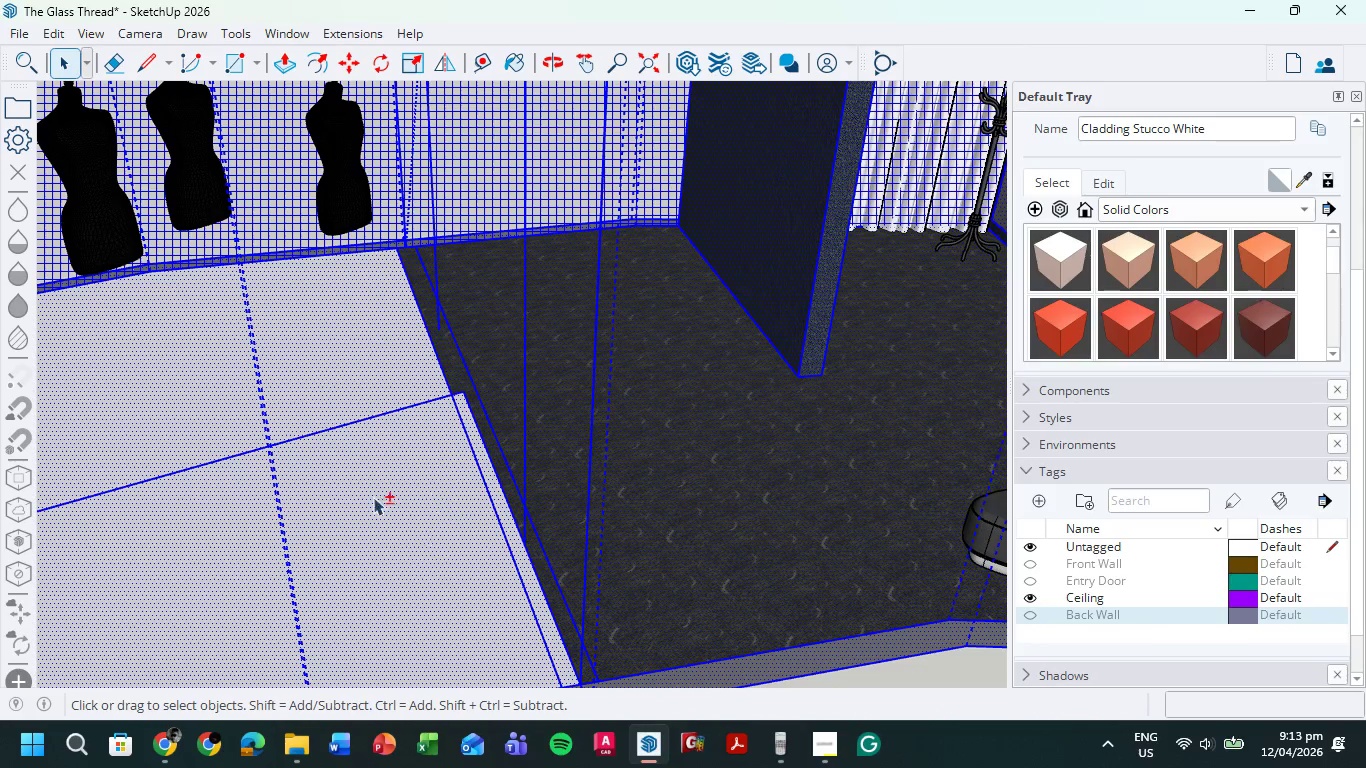 
left_click([276, 446])
 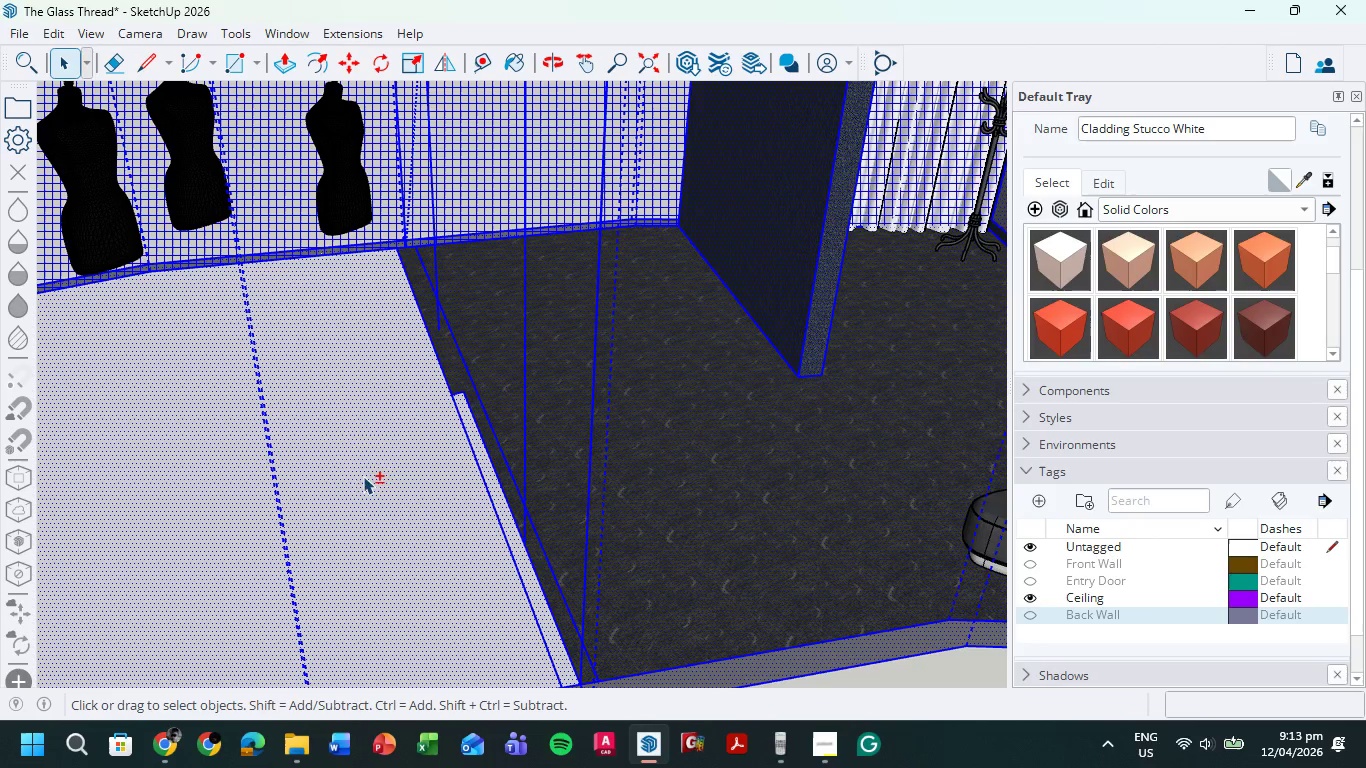 
left_click([354, 380])
 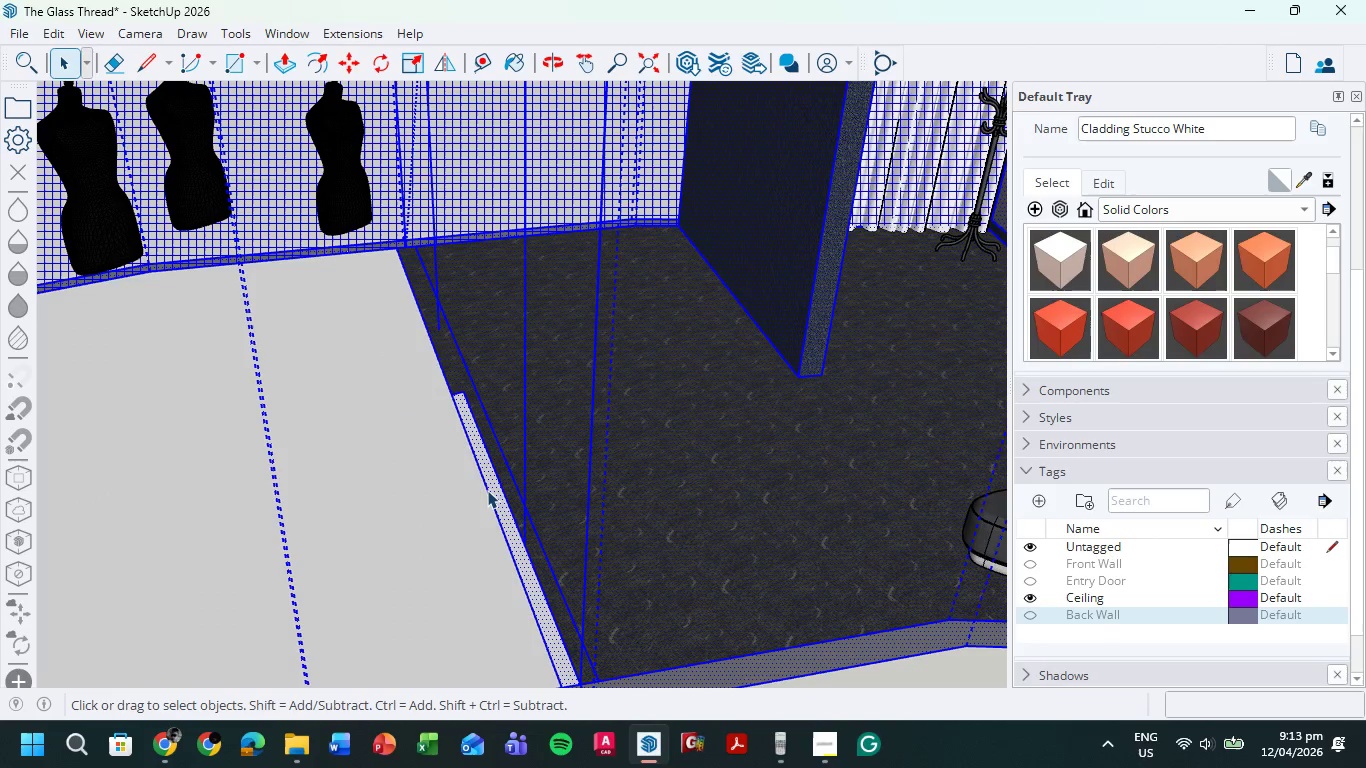 
hold_key(key=ShiftLeft, duration=0.67)
left_click([691, 455])
 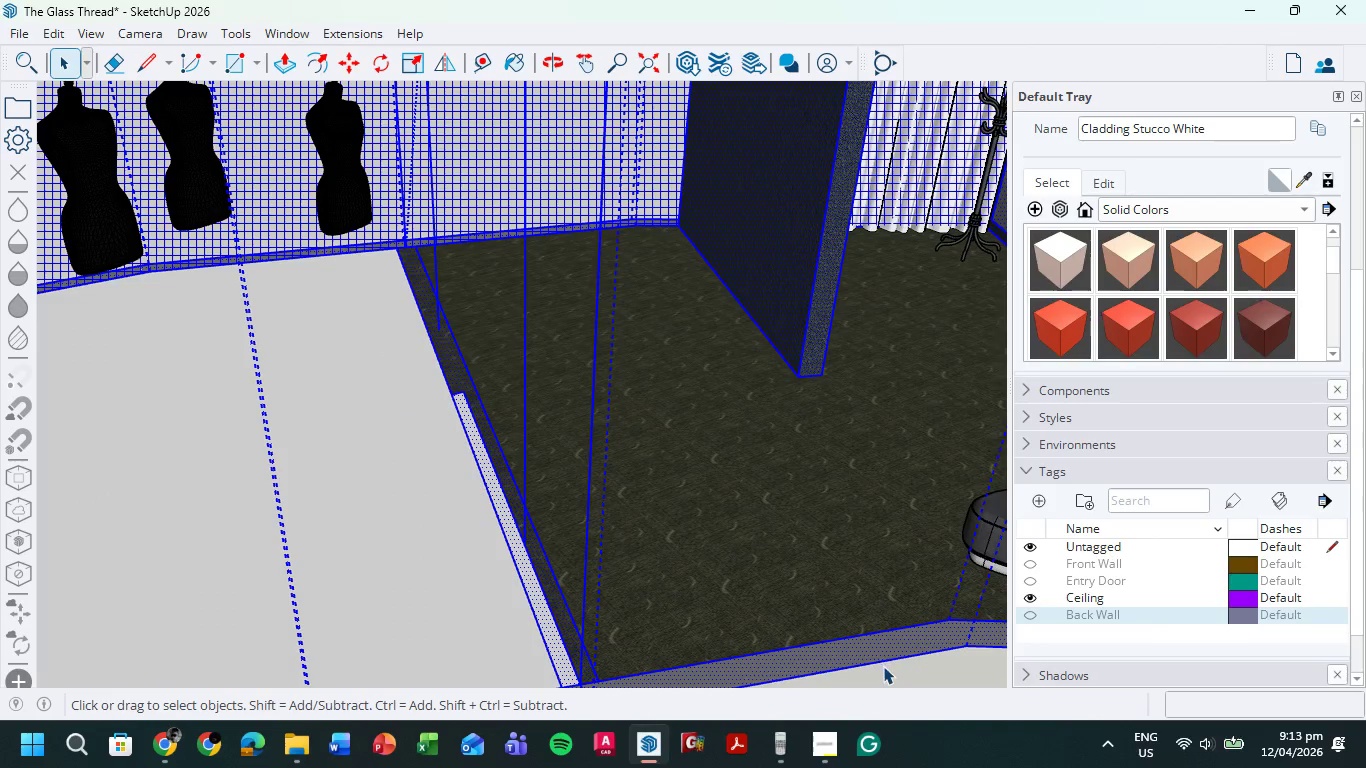 
double_click([914, 667])
 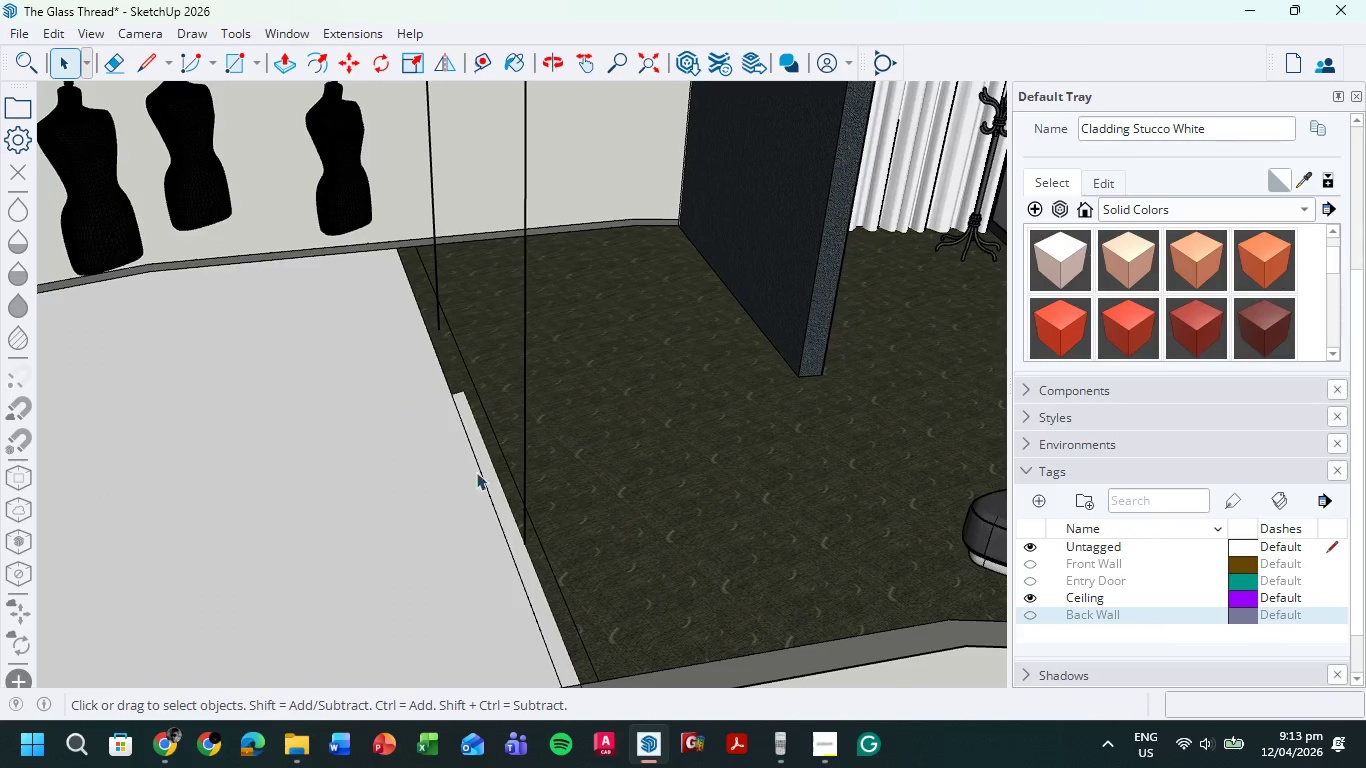 
left_click([517, 513])
 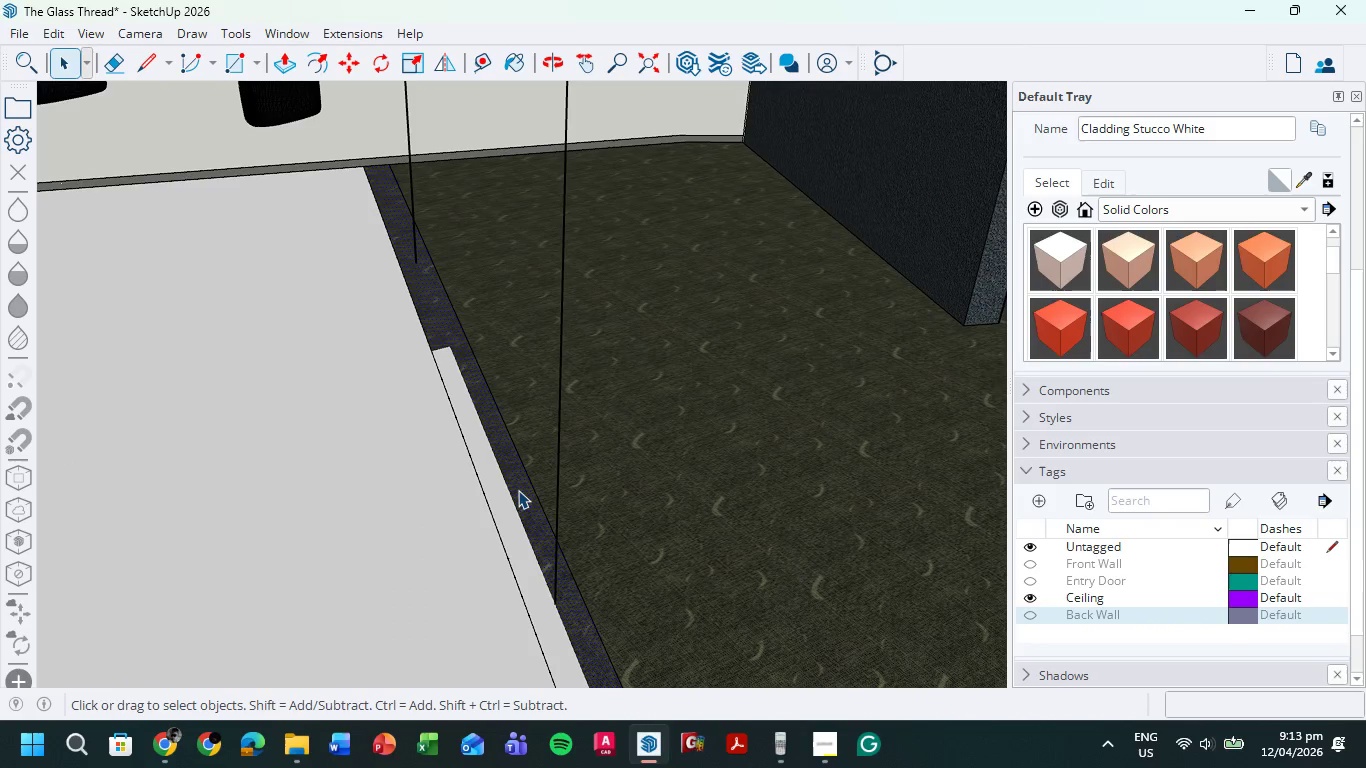 
scroll: coordinate [489, 473], scroll_direction: up, amount: 5.0
 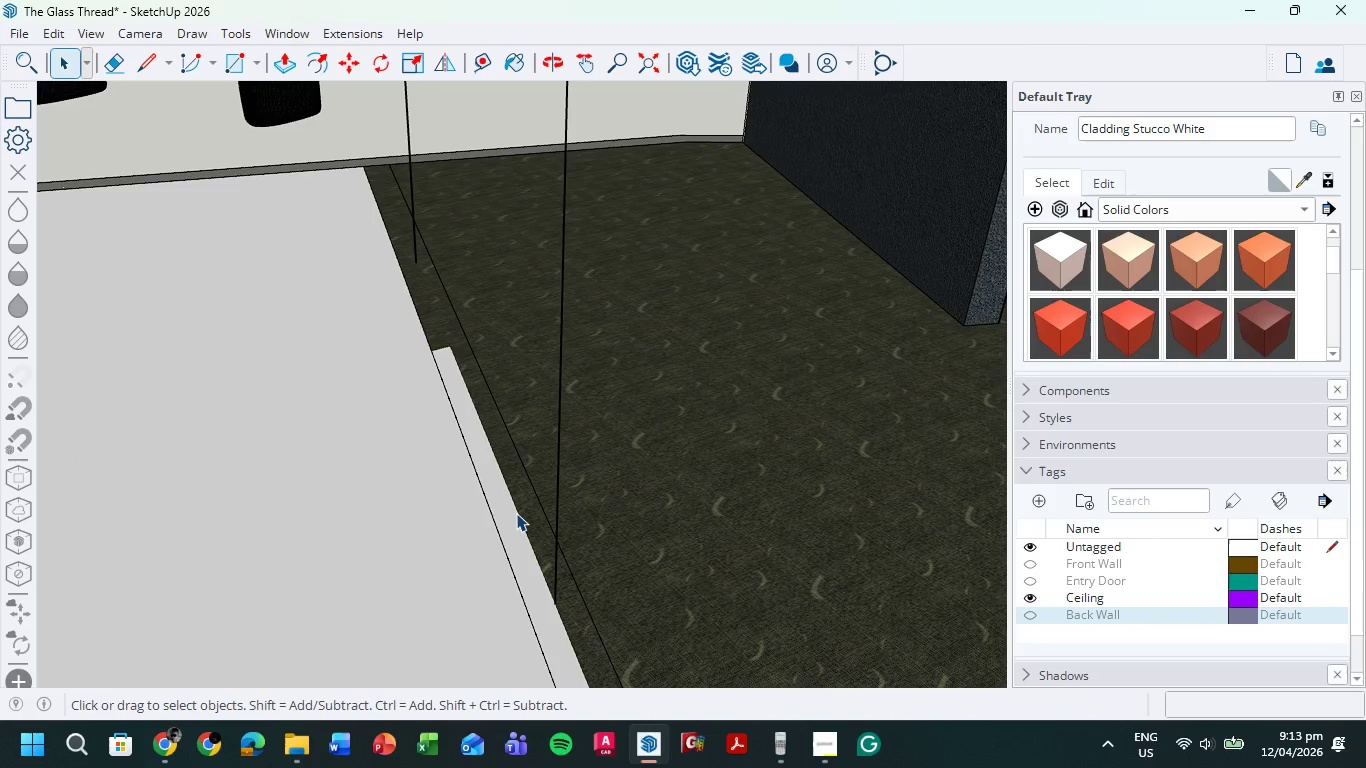 
left_click([518, 489])
 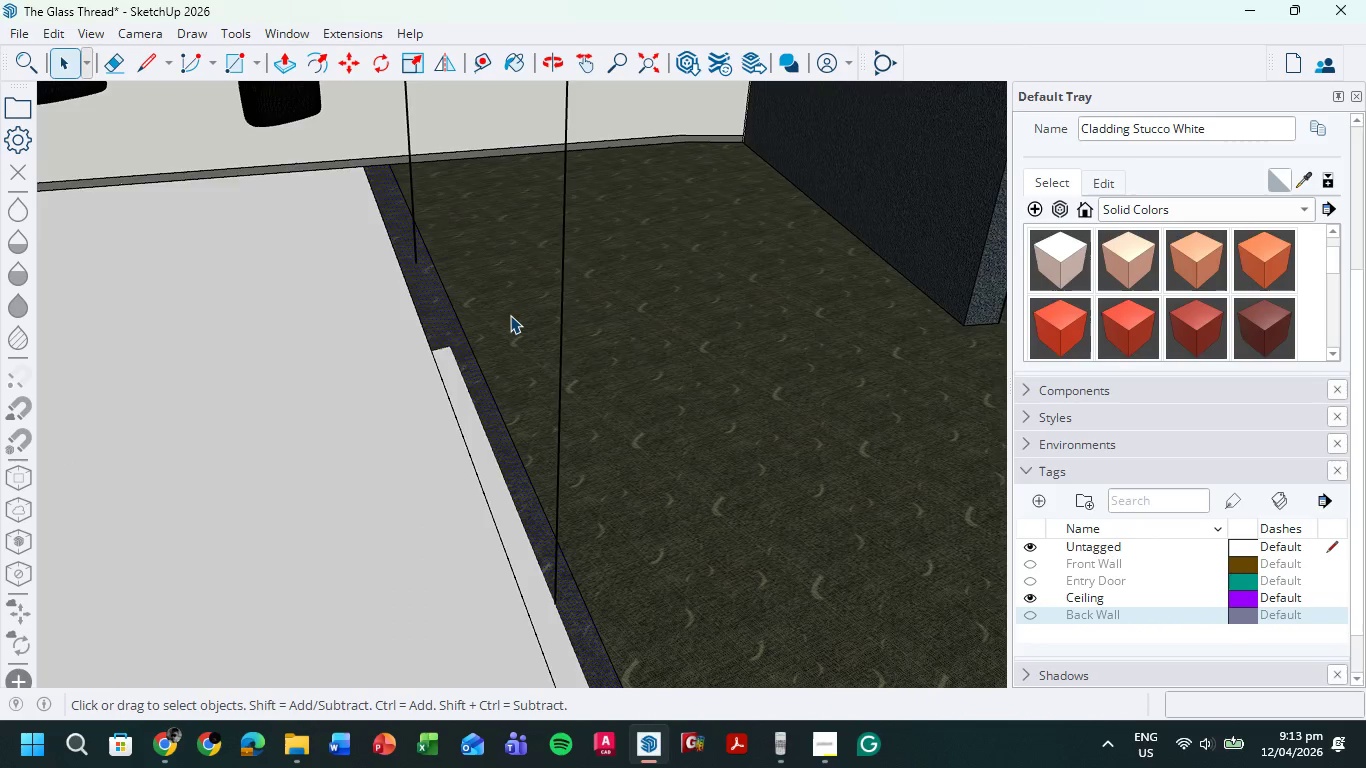 
scroll: coordinate [509, 315], scroll_direction: down, amount: 7.0
 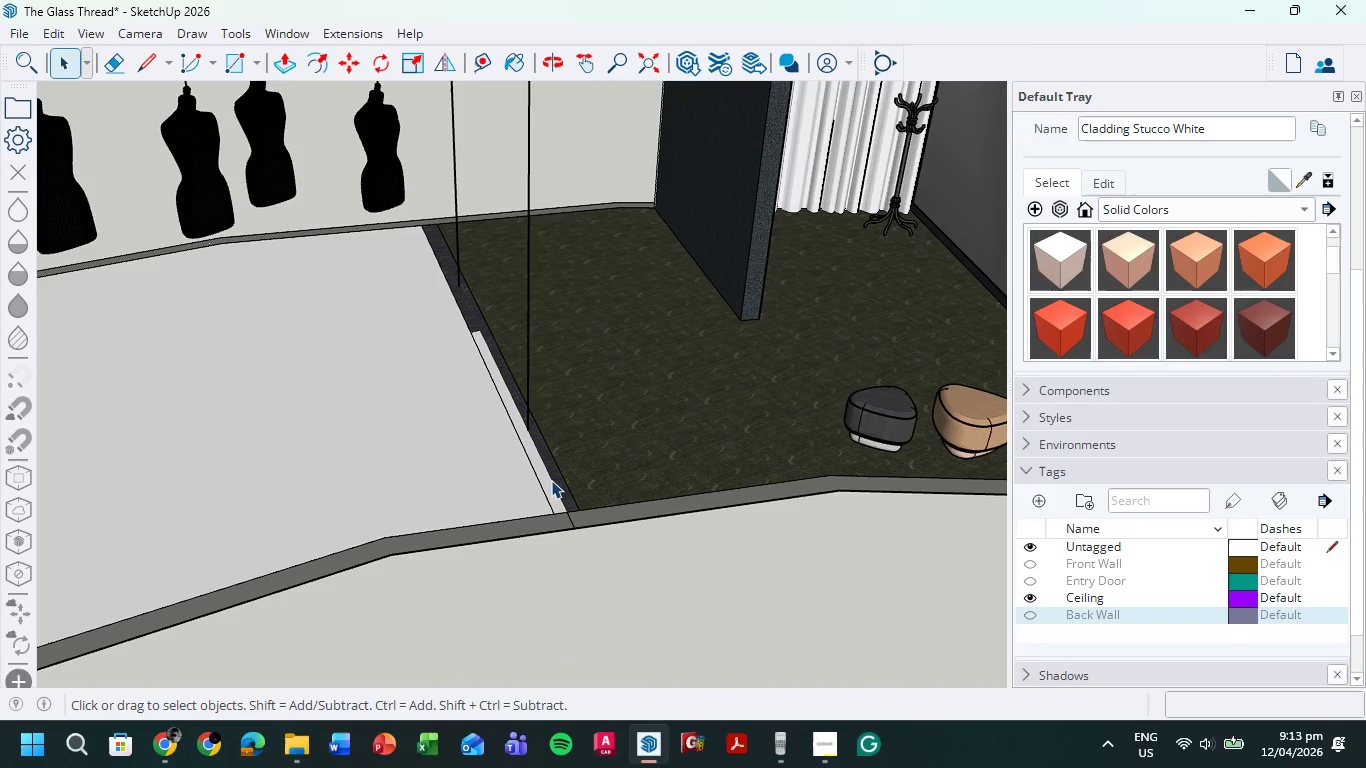 
left_click([551, 479])
 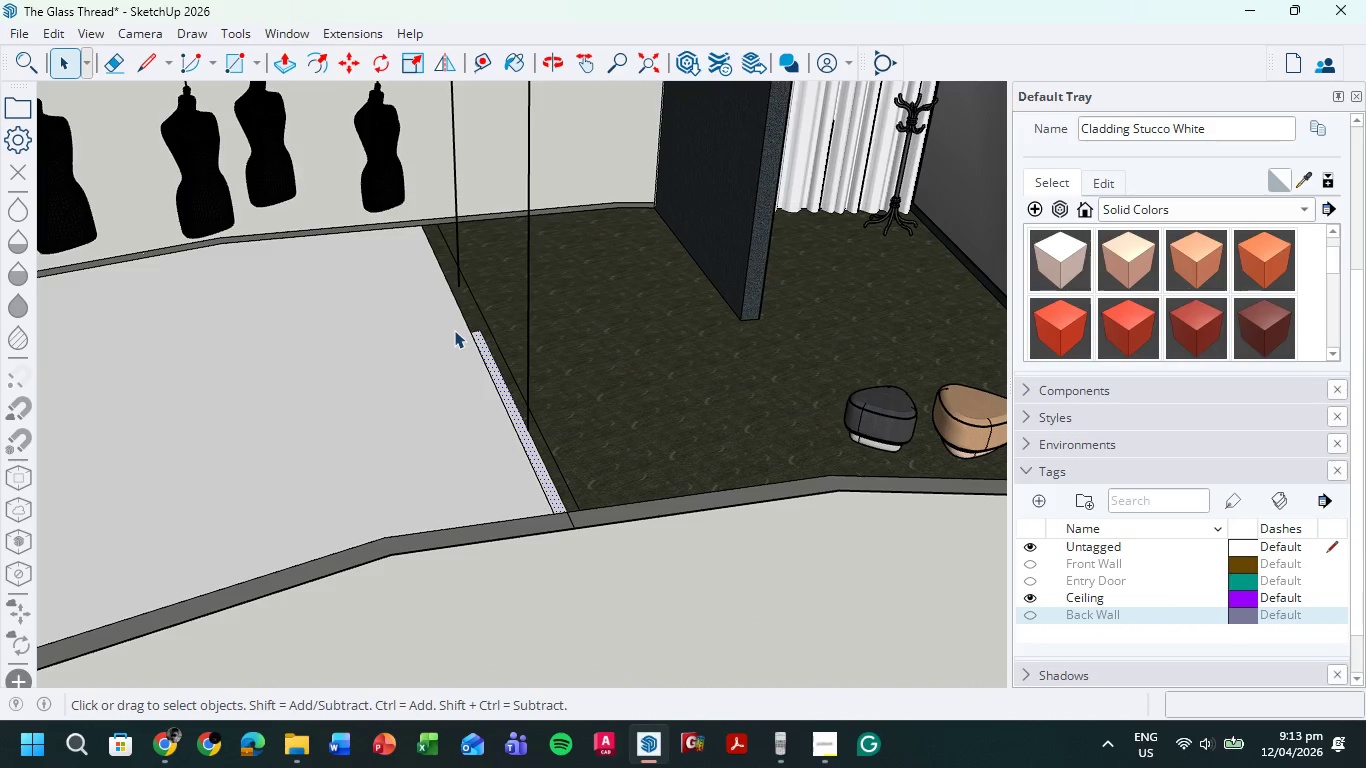 
left_click([512, 356])
 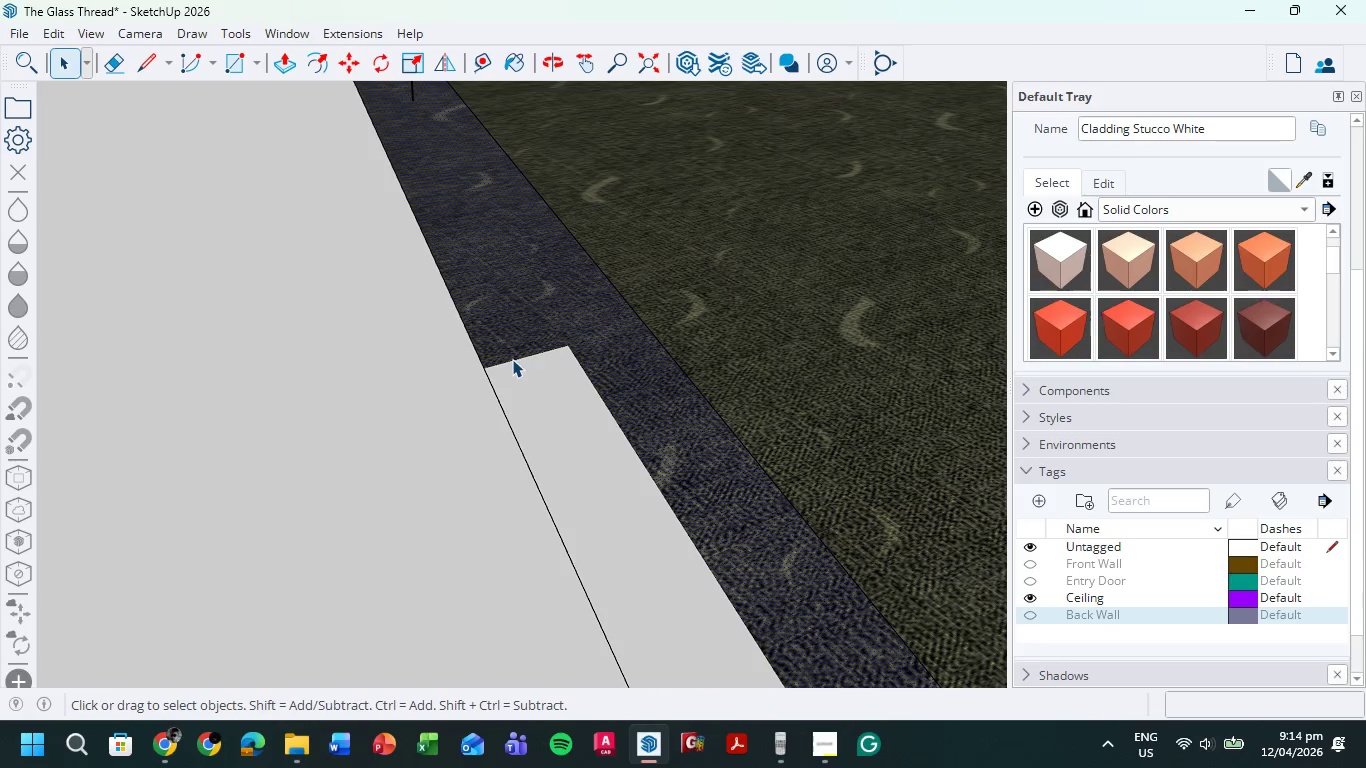 
scroll: coordinate [500, 338], scroll_direction: up, amount: 21.0
 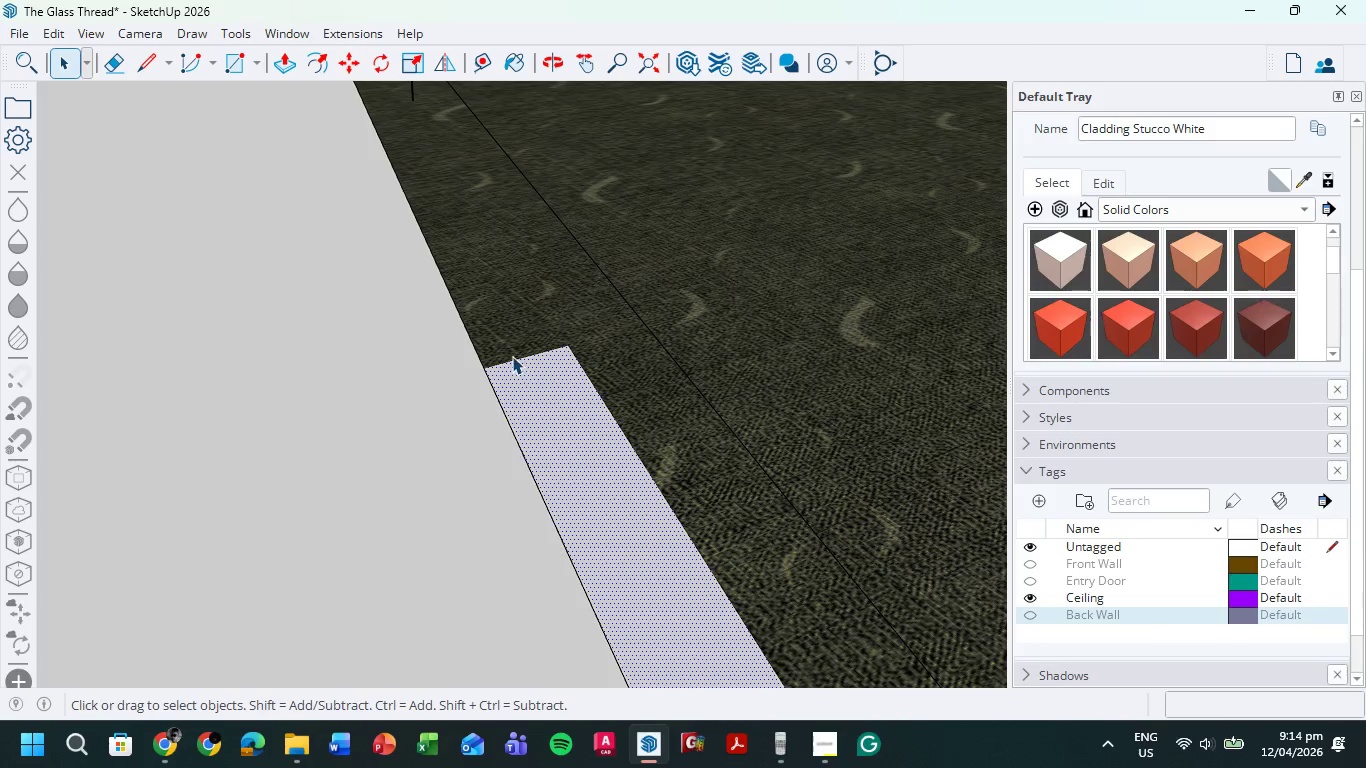 
left_click([512, 359])
 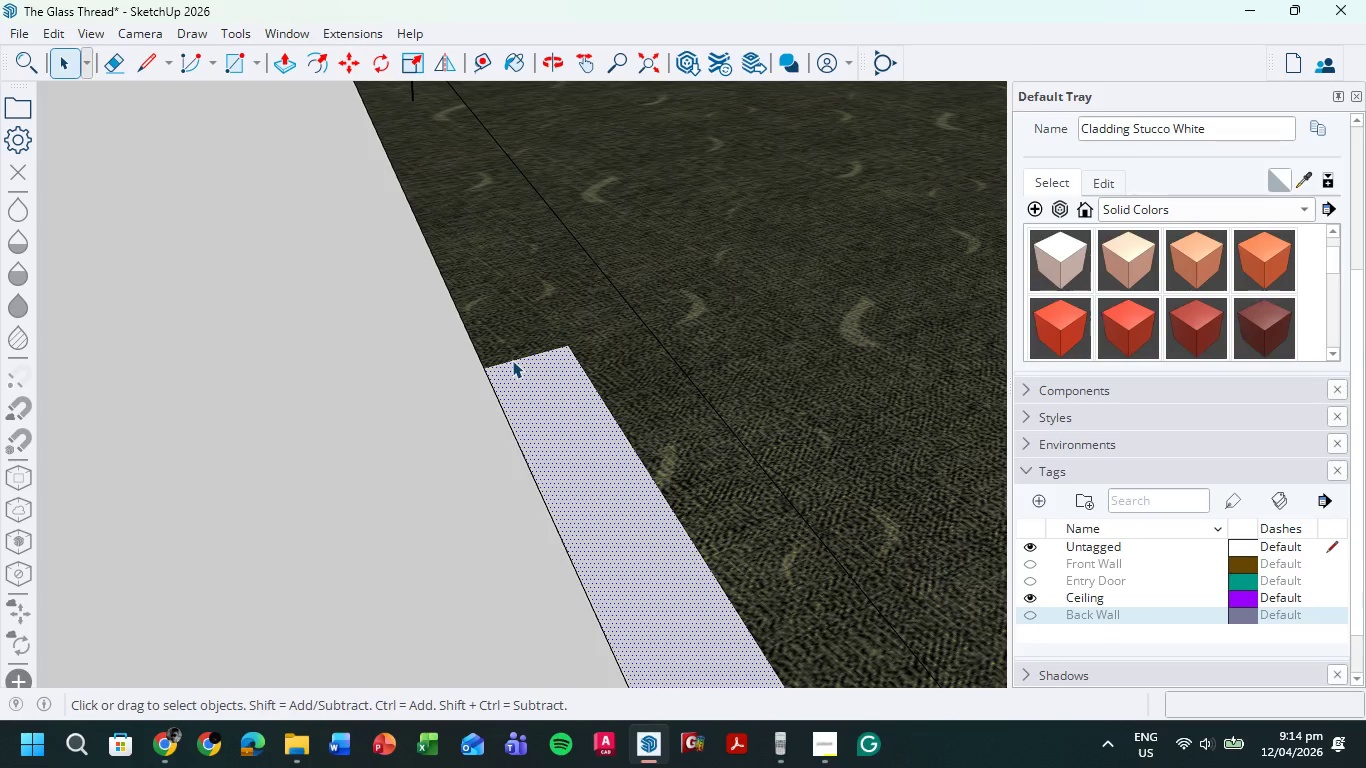 
left_click([512, 360])
 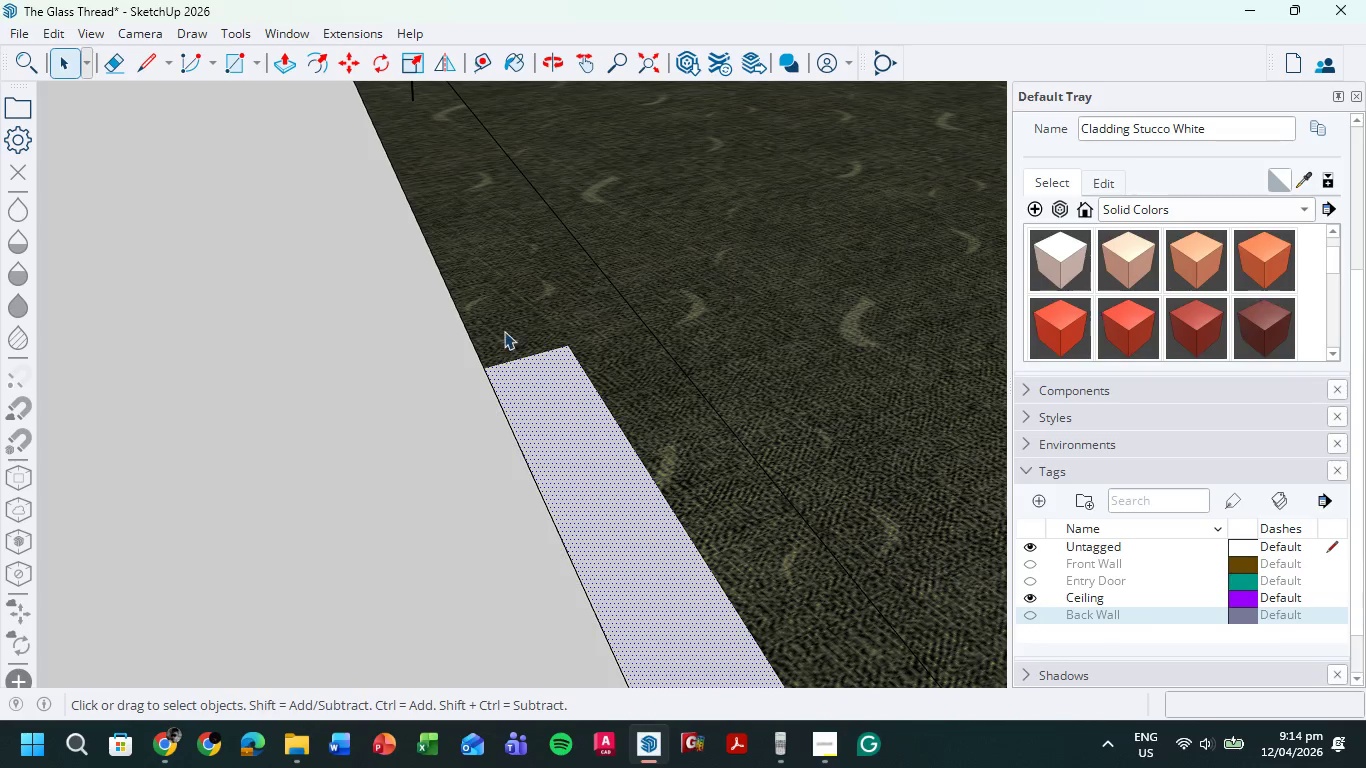 
scroll: coordinate [382, 331], scroll_direction: down, amount: 23.0
 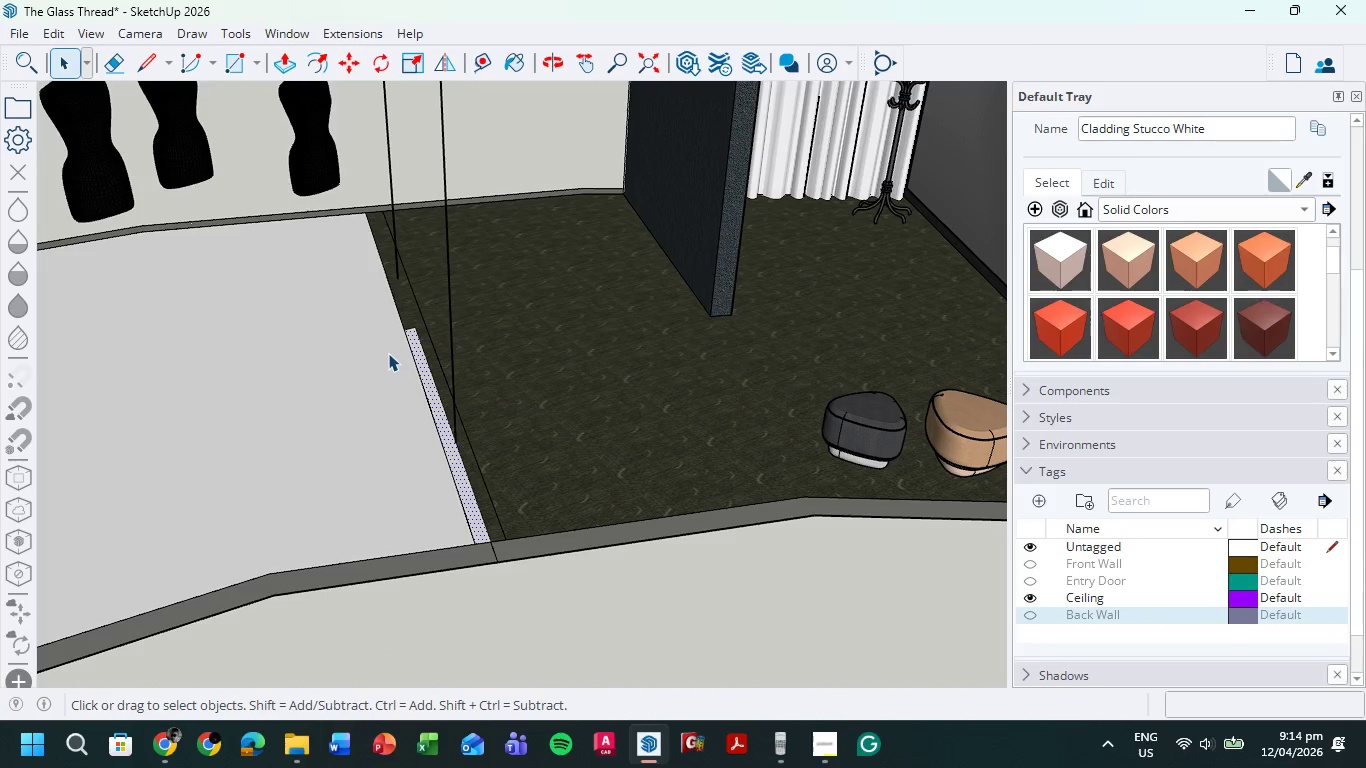 
key(P)
 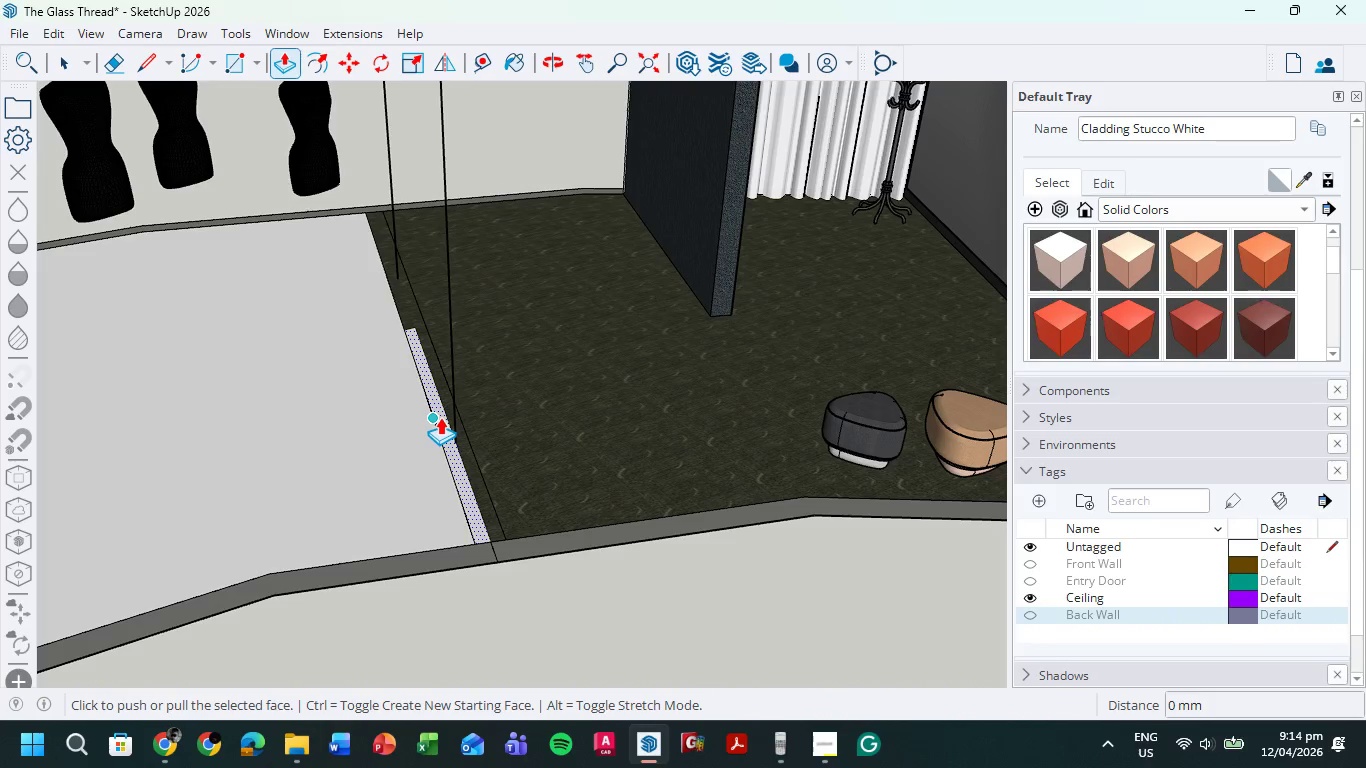 
left_click([442, 421])
 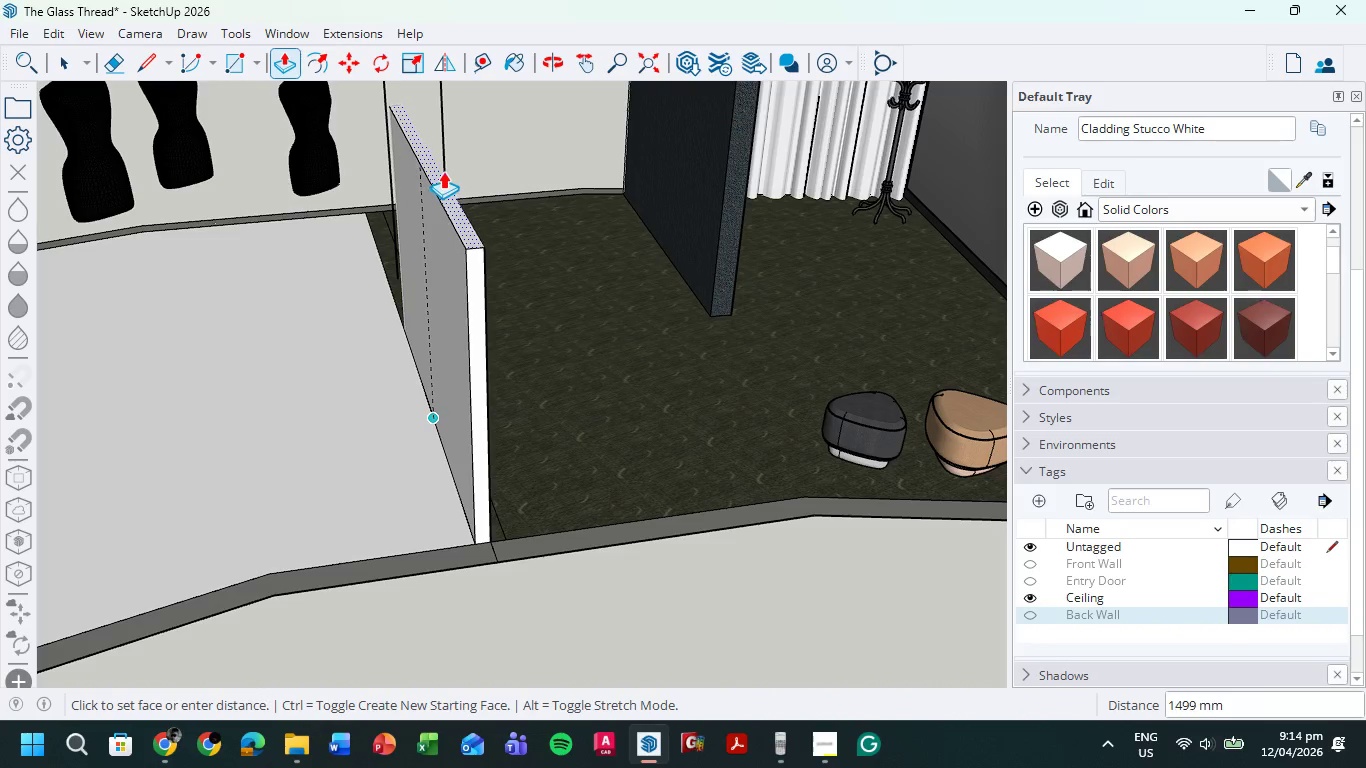 
hold_key(key=ShiftLeft, duration=0.7)
 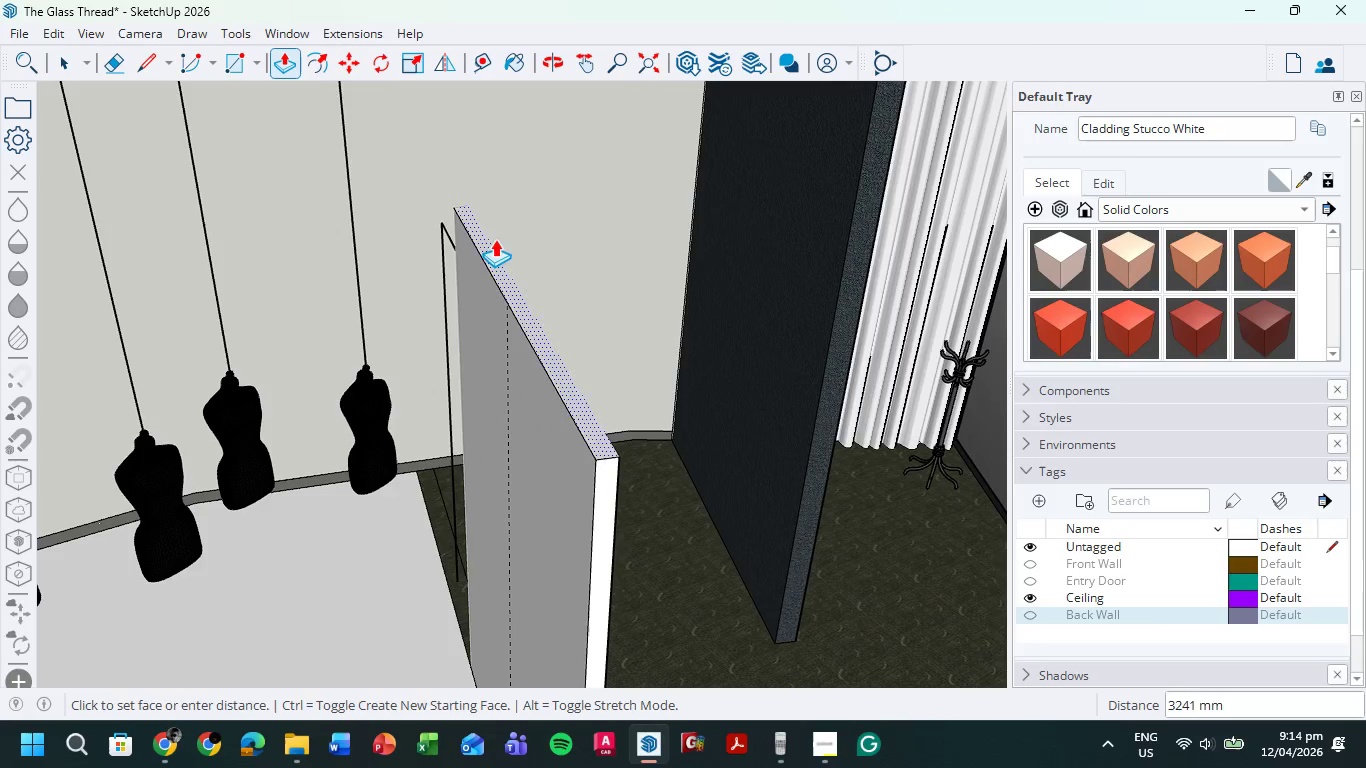 
hold_key(key=ShiftLeft, duration=0.61)
 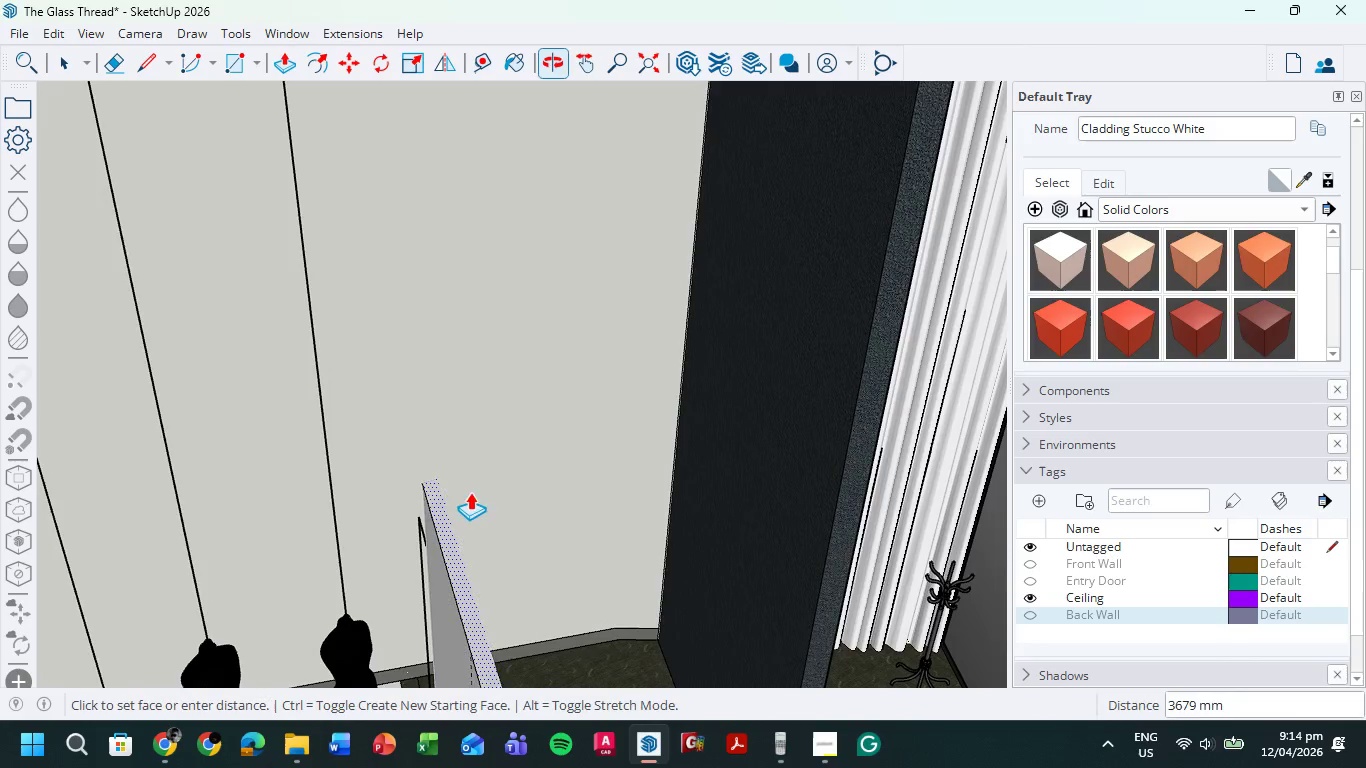 
scroll: coordinate [522, 351], scroll_direction: down, amount: 13.0
 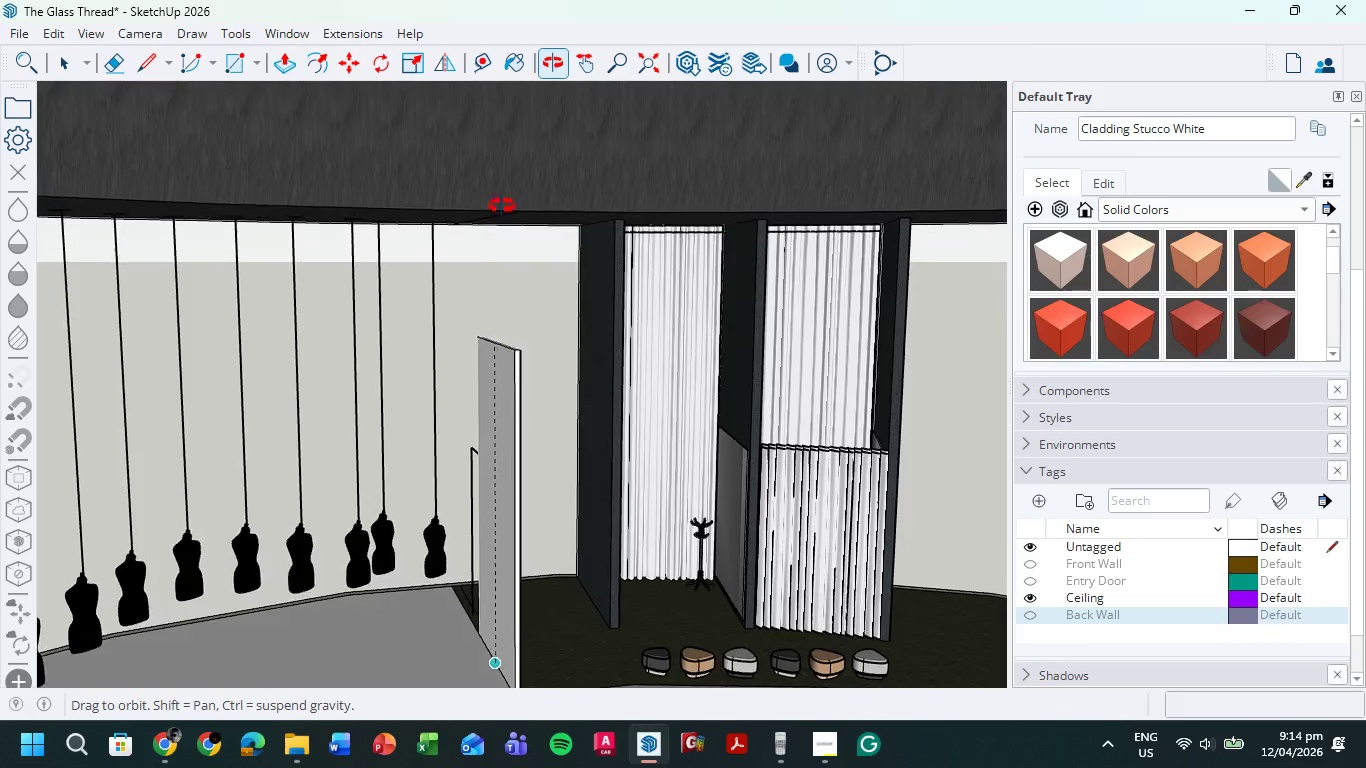 
scroll: coordinate [502, 191], scroll_direction: up, amount: 1.0
 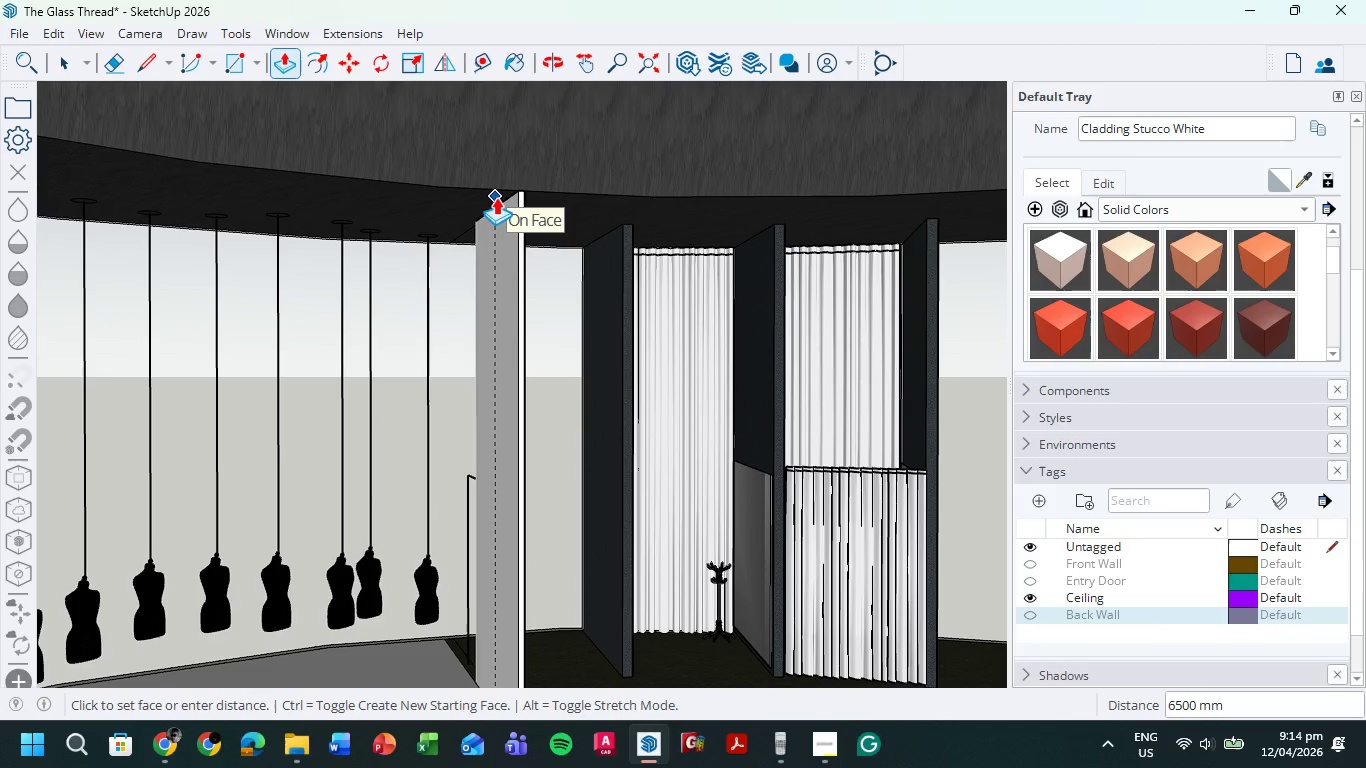 
left_click([496, 197])
 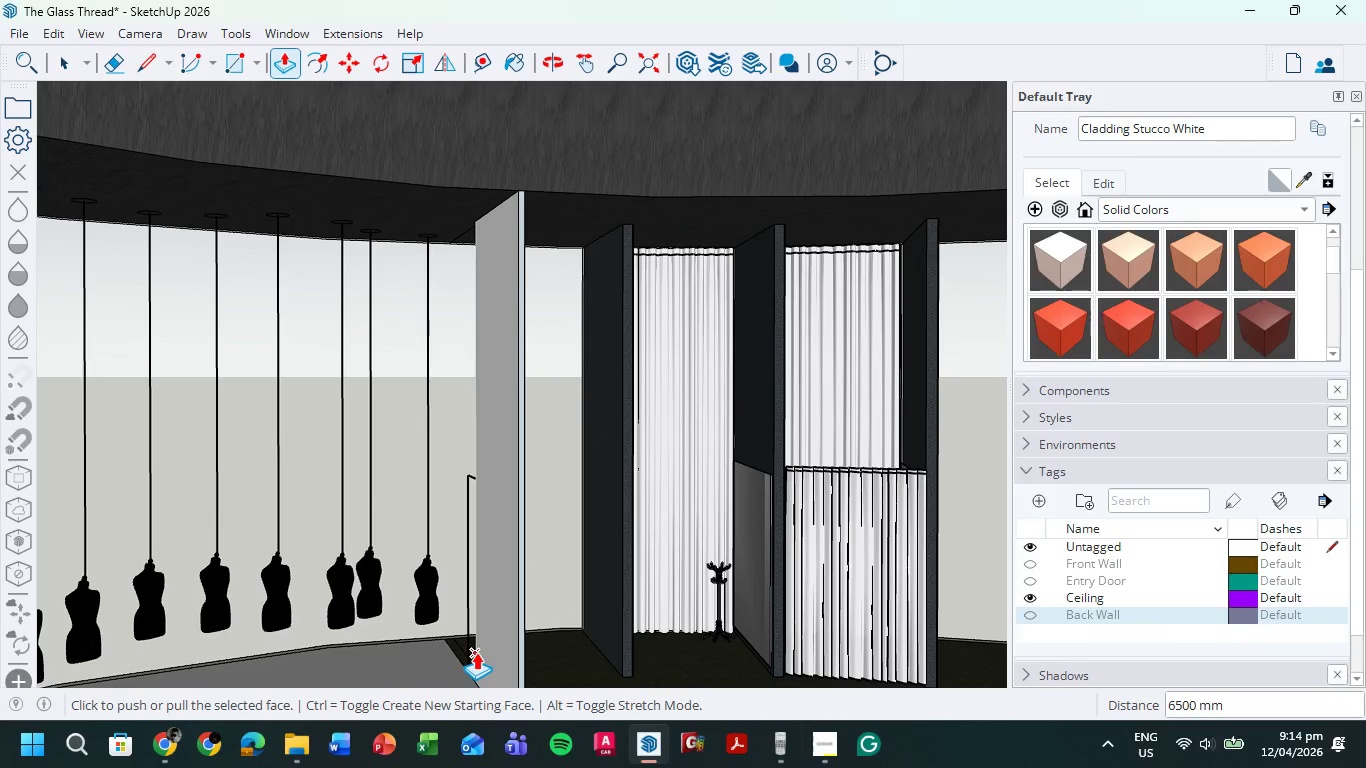 
scroll: coordinate [471, 647], scroll_direction: up, amount: 4.0
 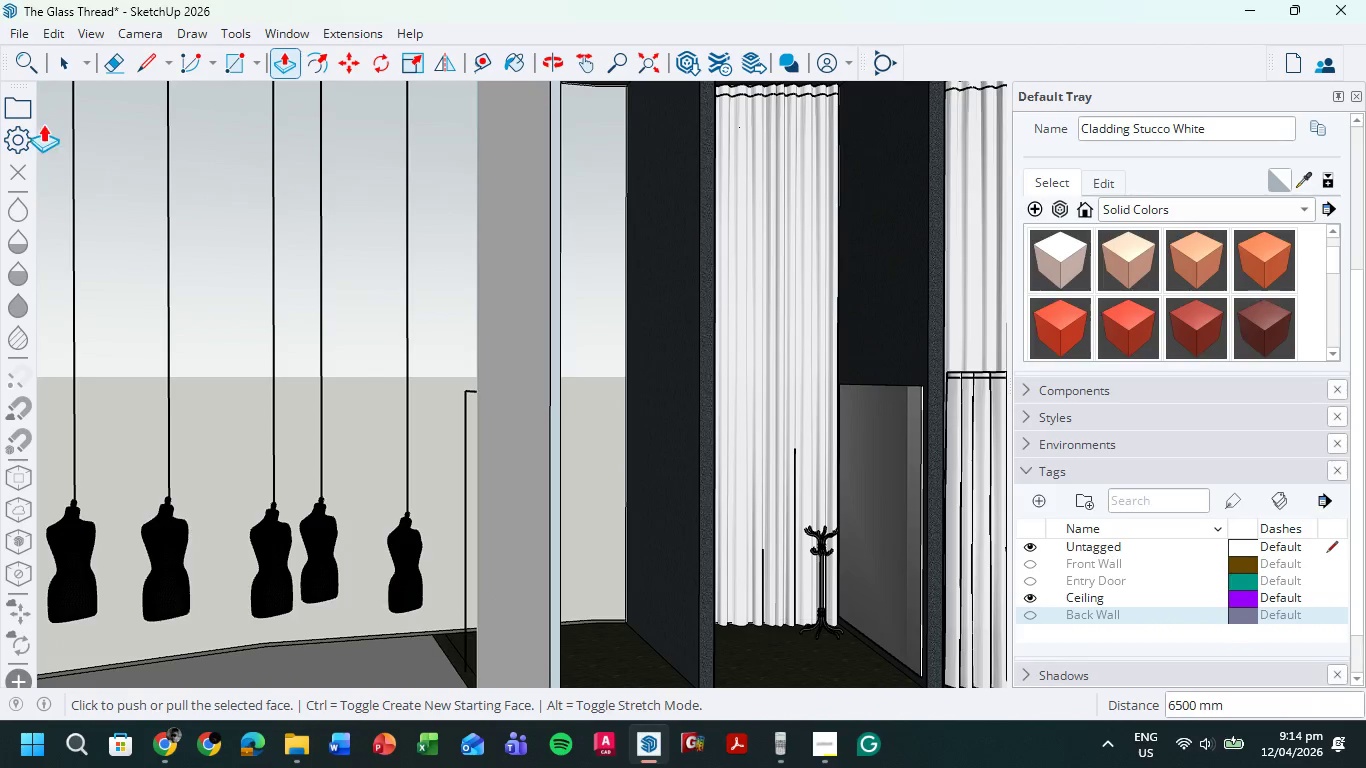 
left_click([57, 60])
 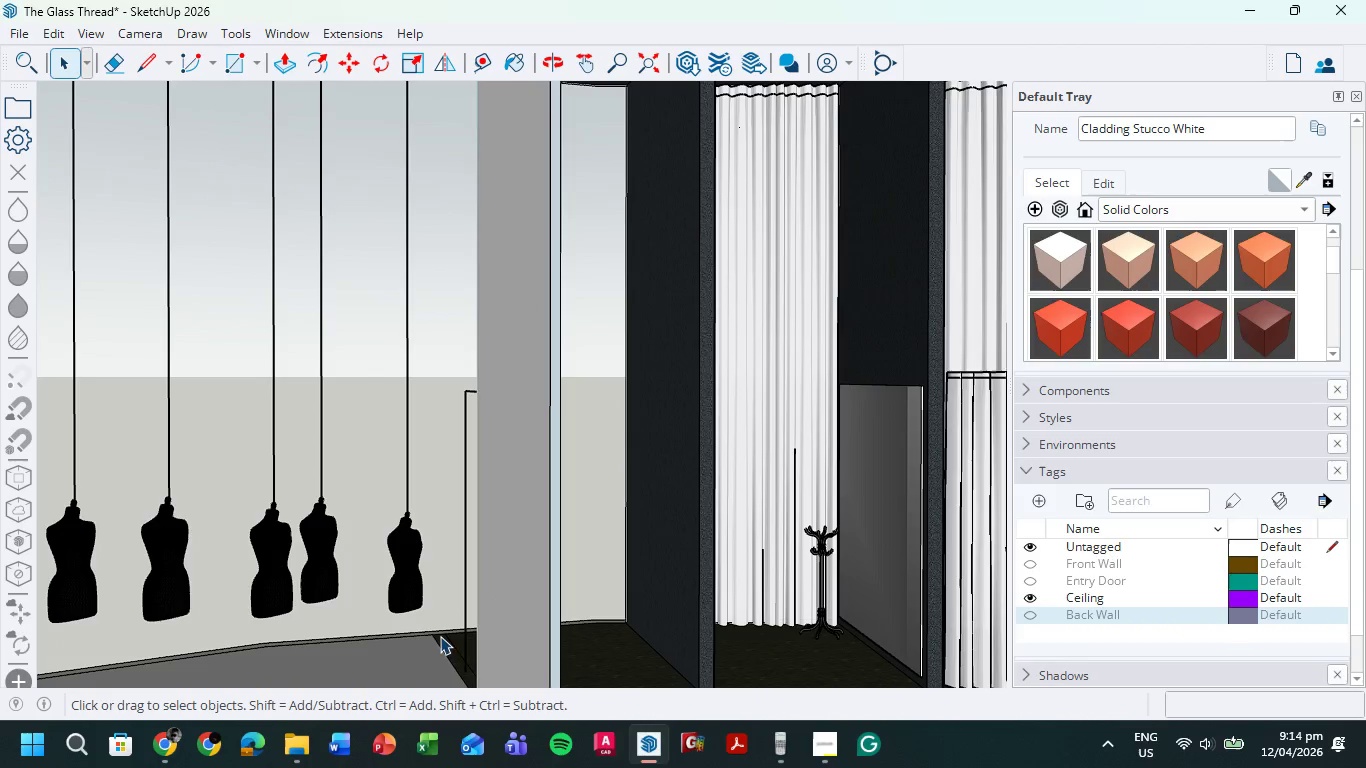 
left_click([443, 646])
 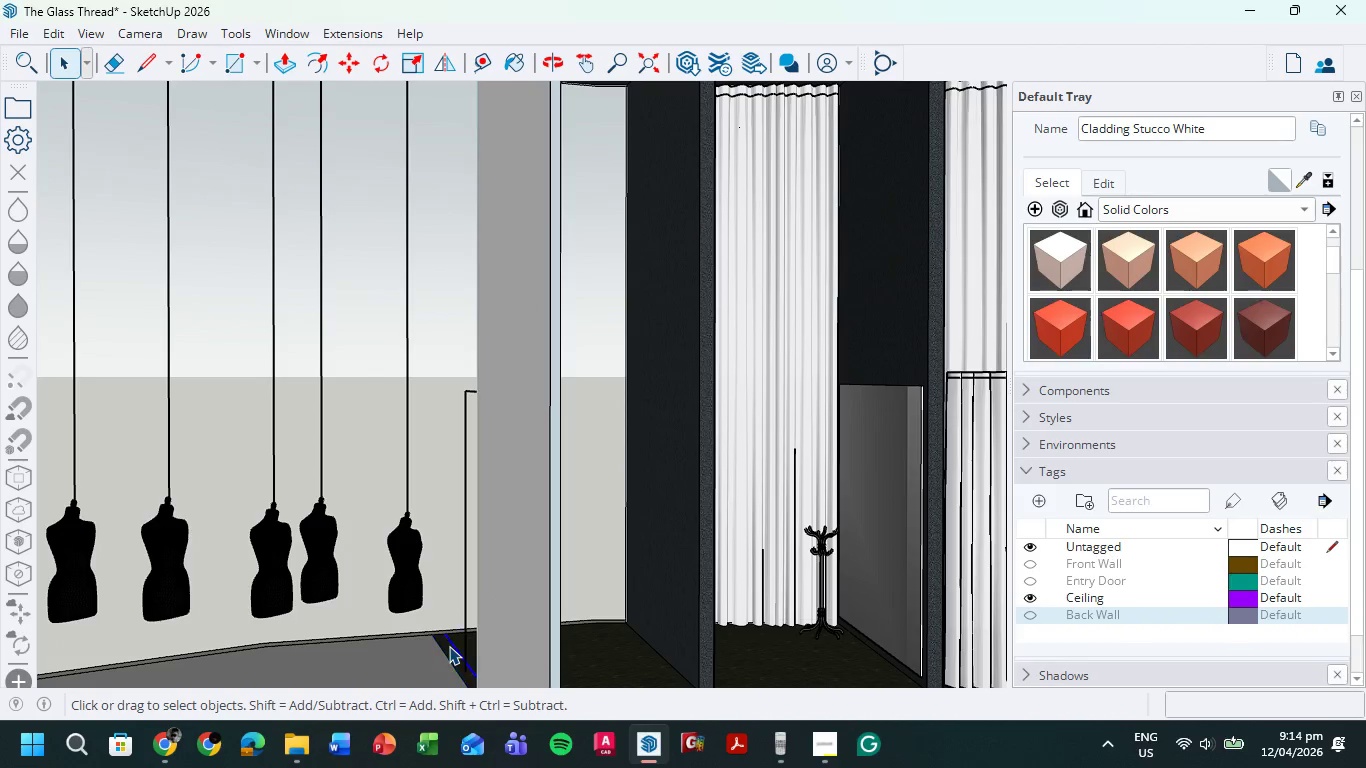 
double_click([448, 648])
 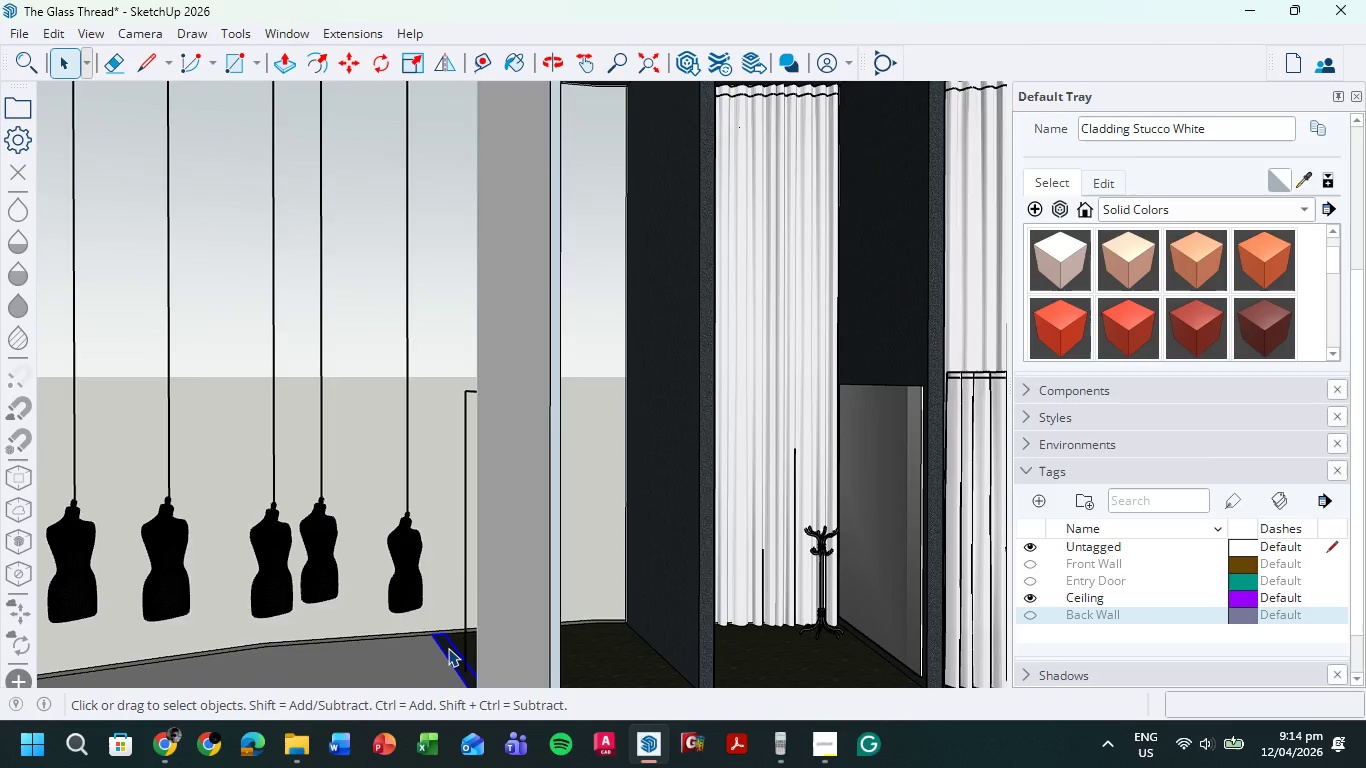 
triple_click([448, 648])
 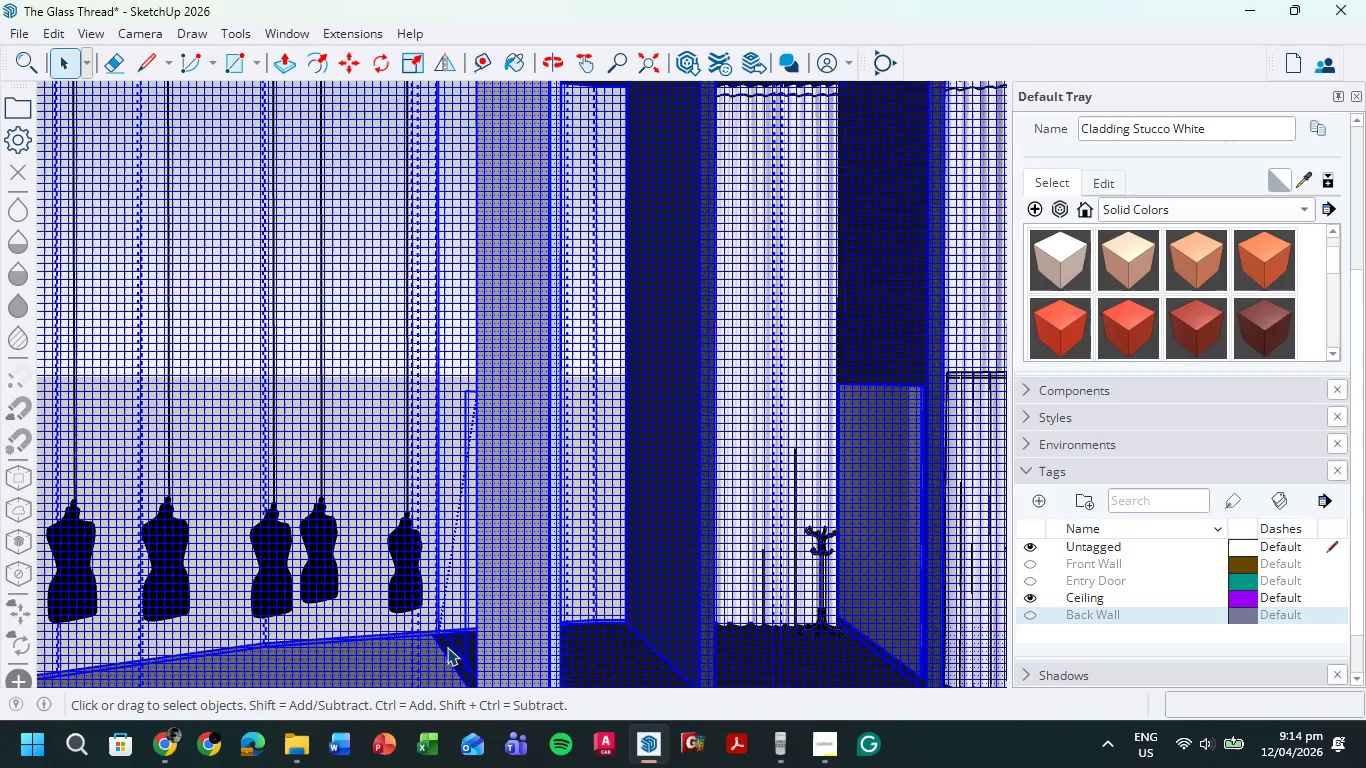 
key(Escape)
 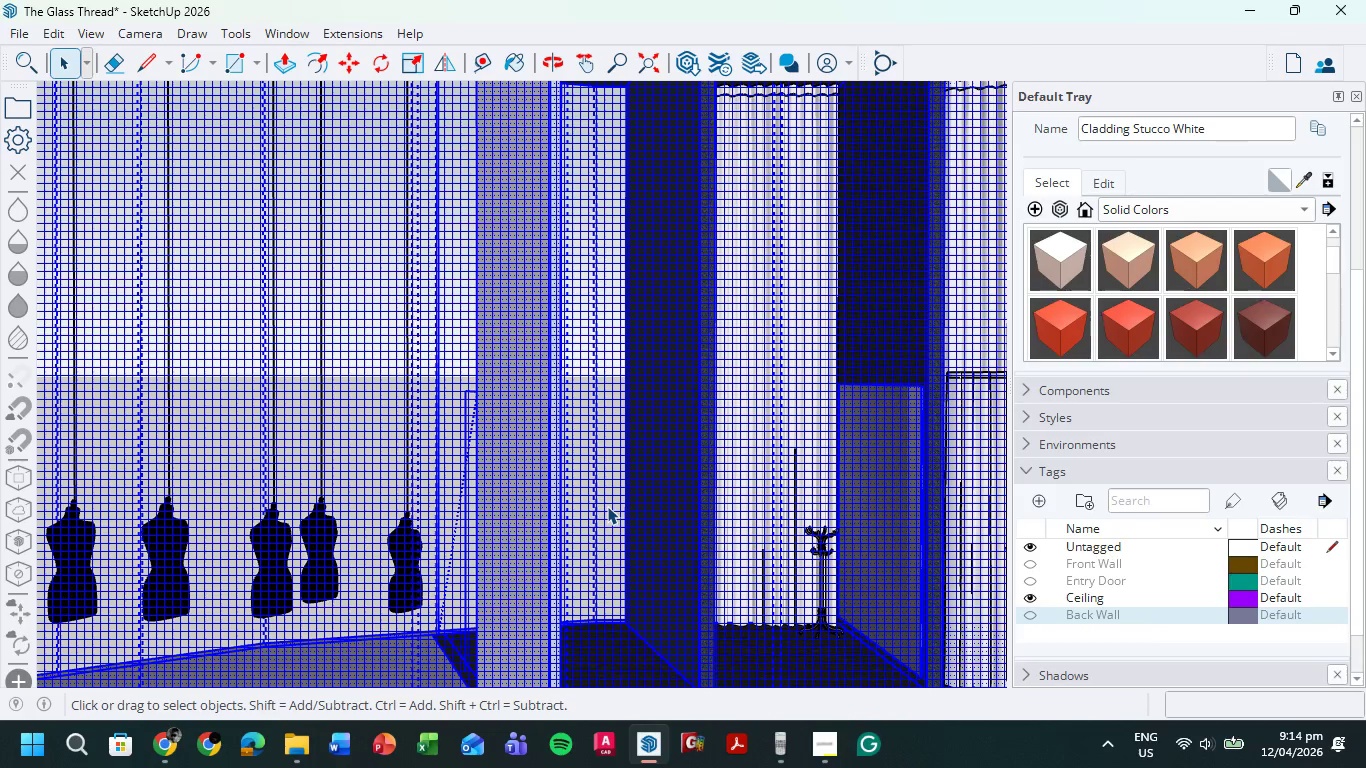 
hold_key(key=ShiftLeft, duration=0.38)
left_click([607, 506])
 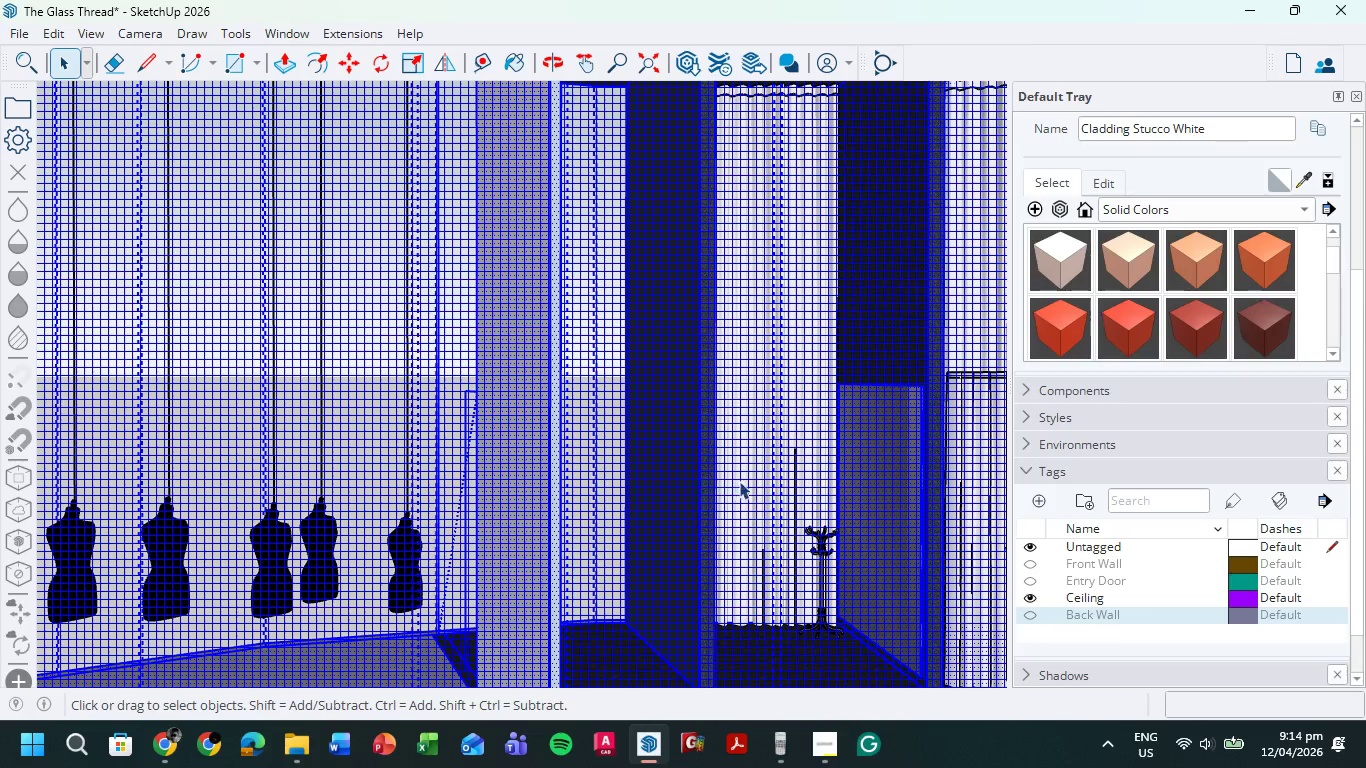 
double_click([746, 480])
 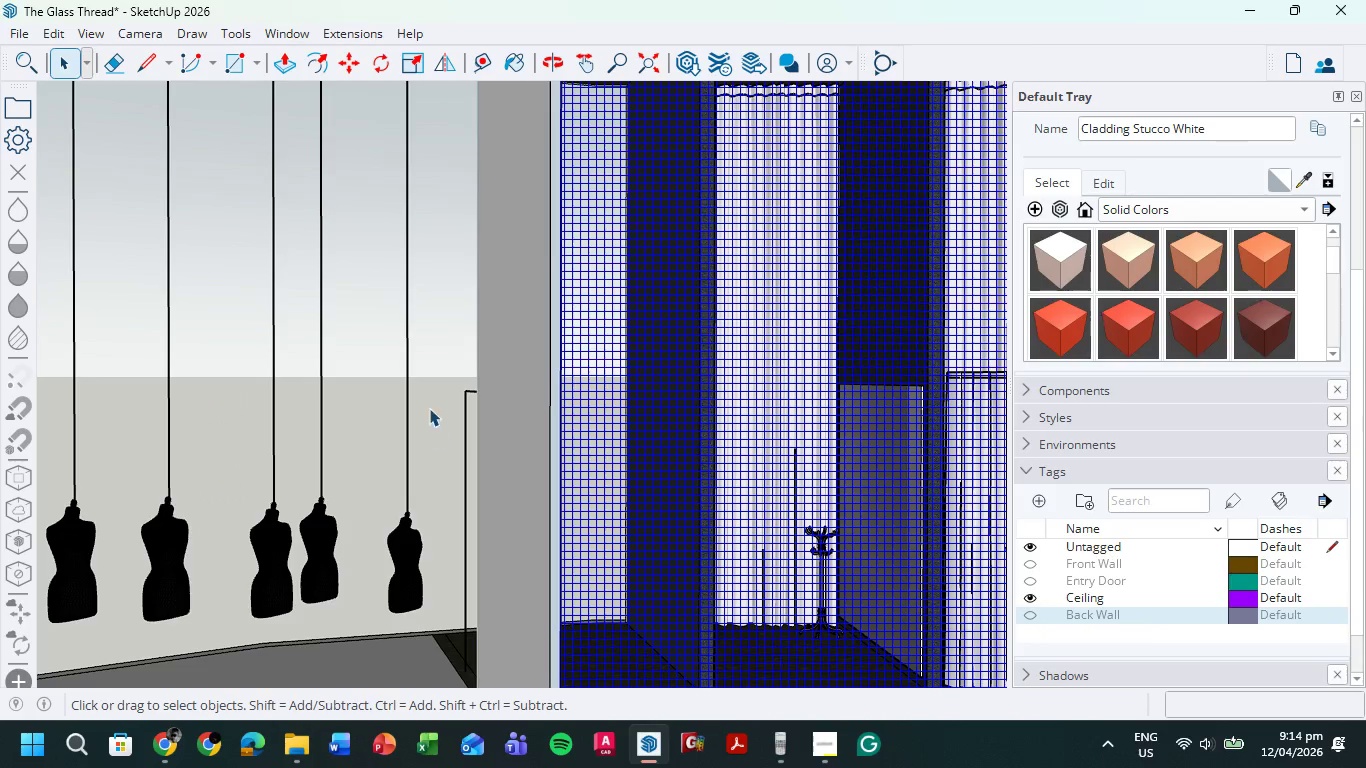 
double_click([423, 387])
 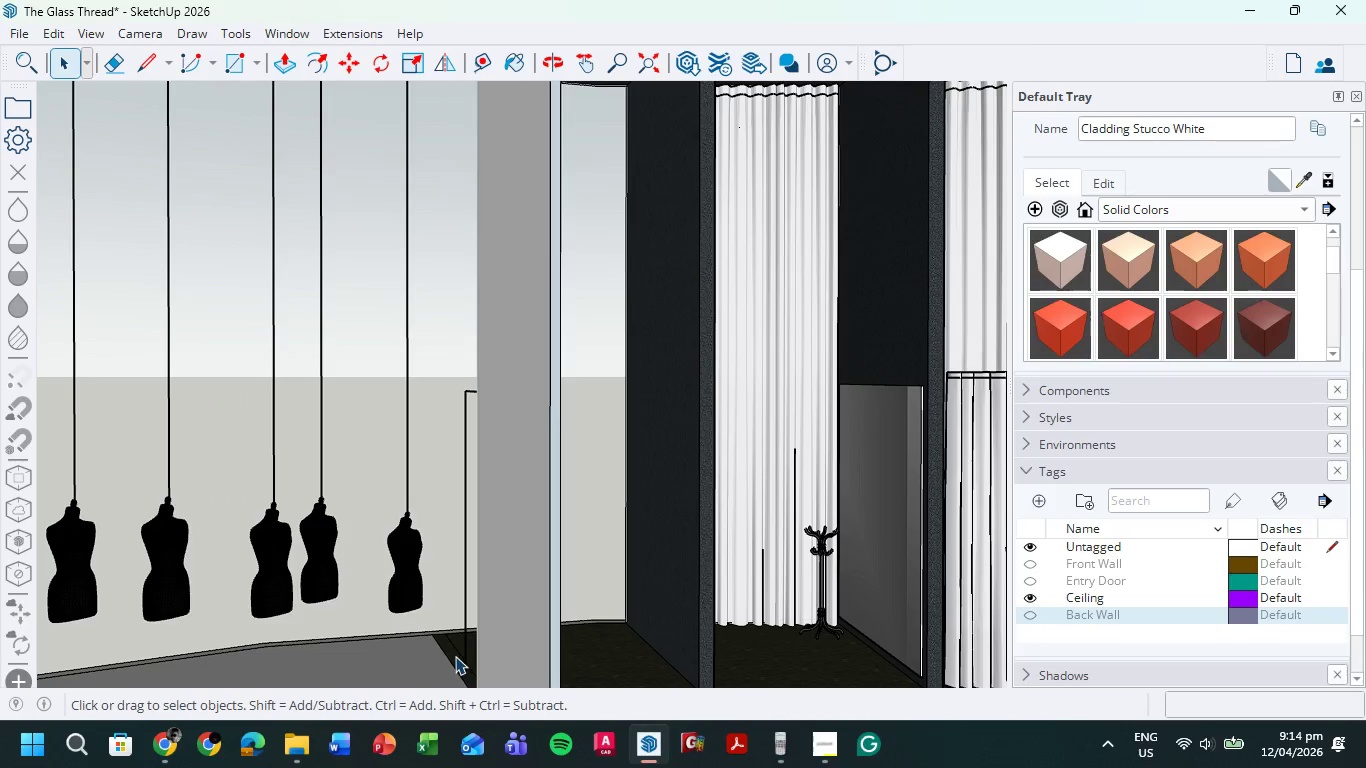 
left_click([452, 656])
 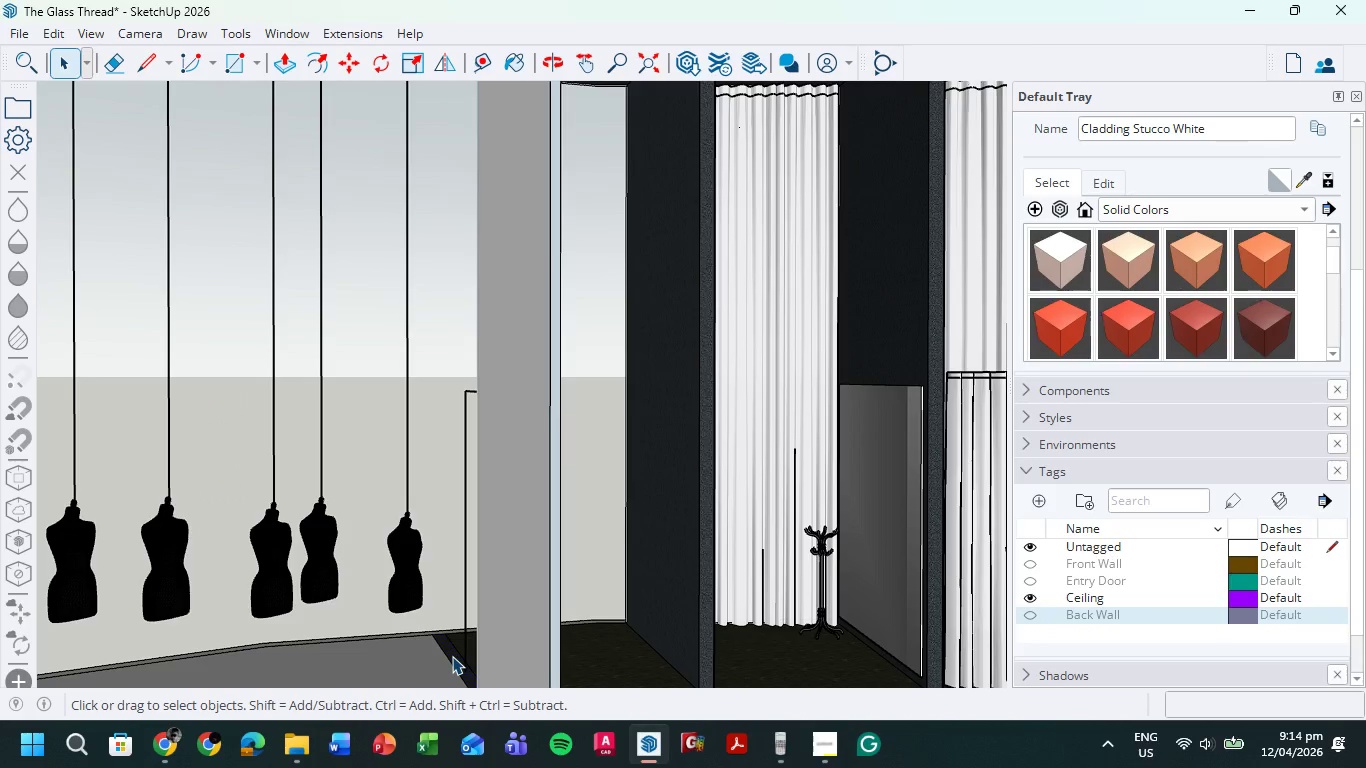 
key(P)
 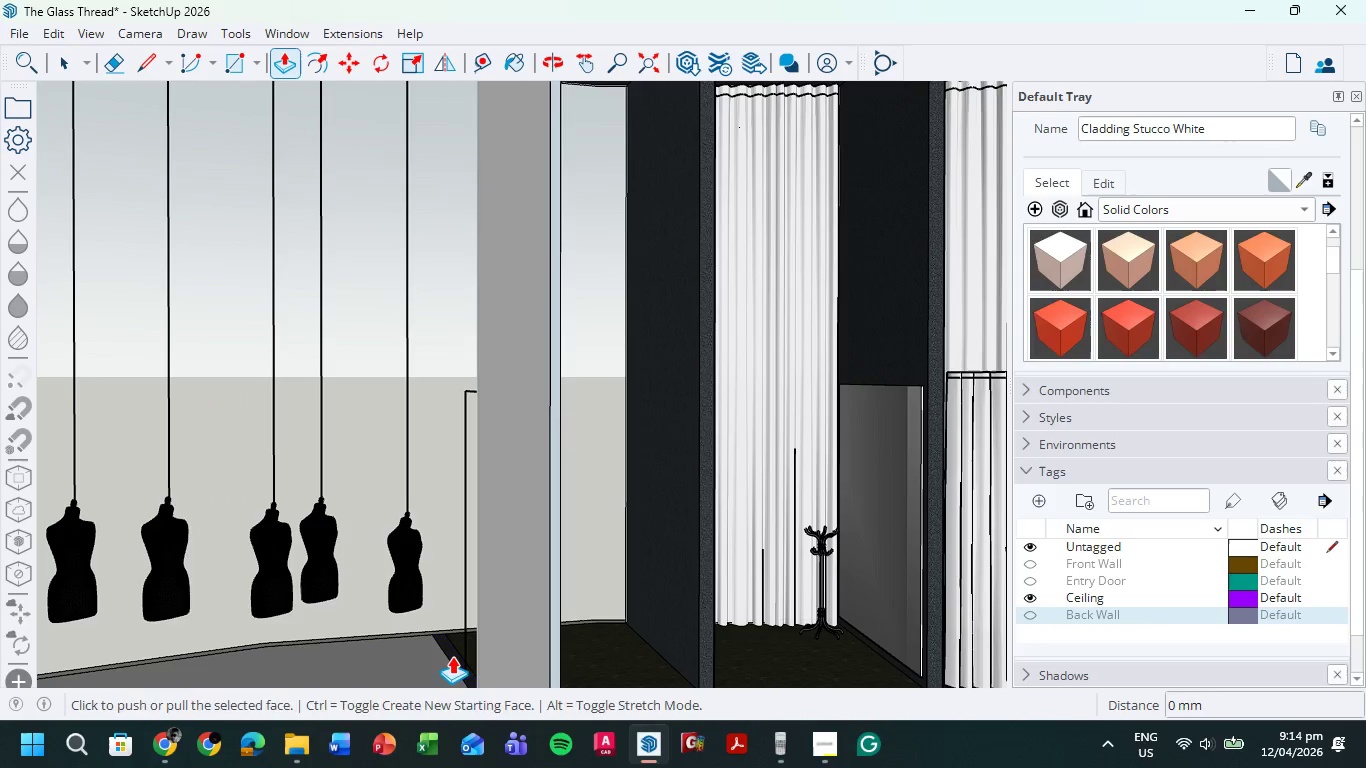 
left_click([452, 656])
 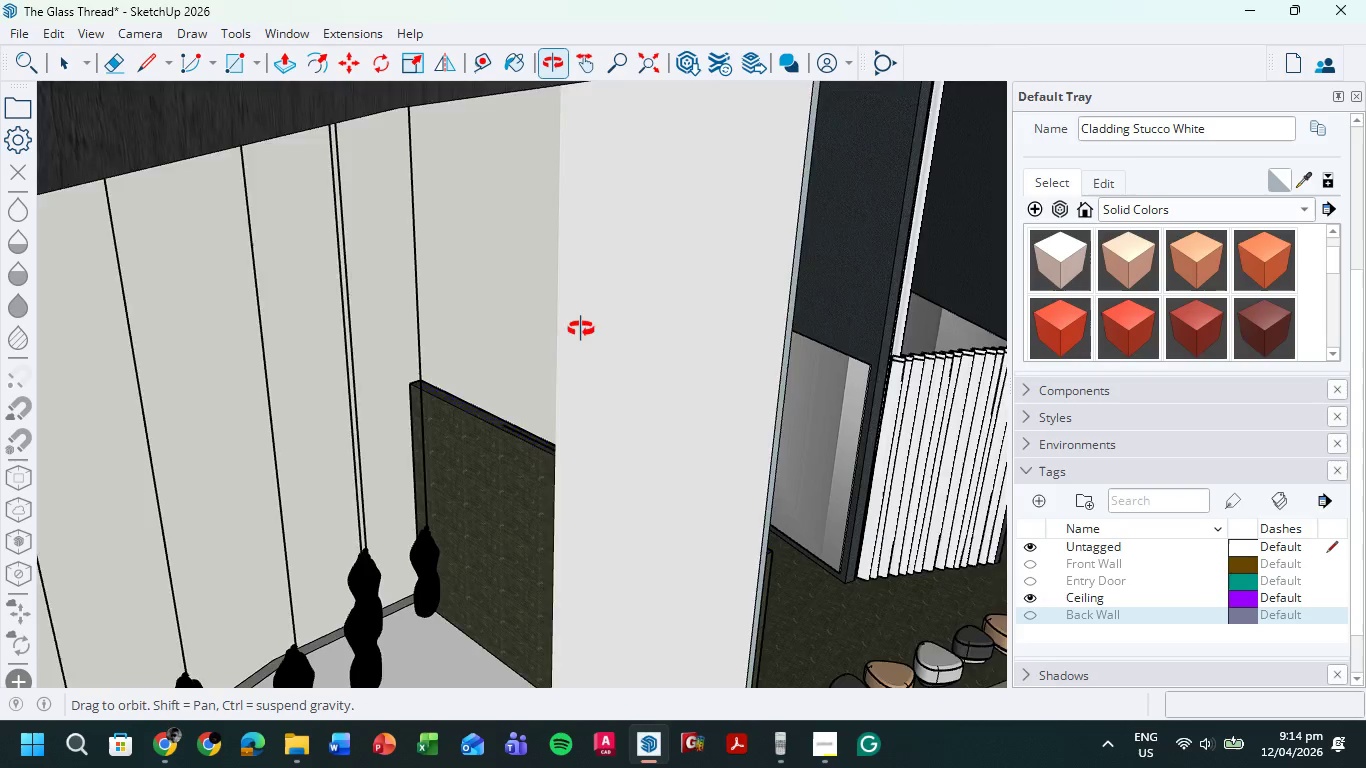 
left_click([457, 391])
 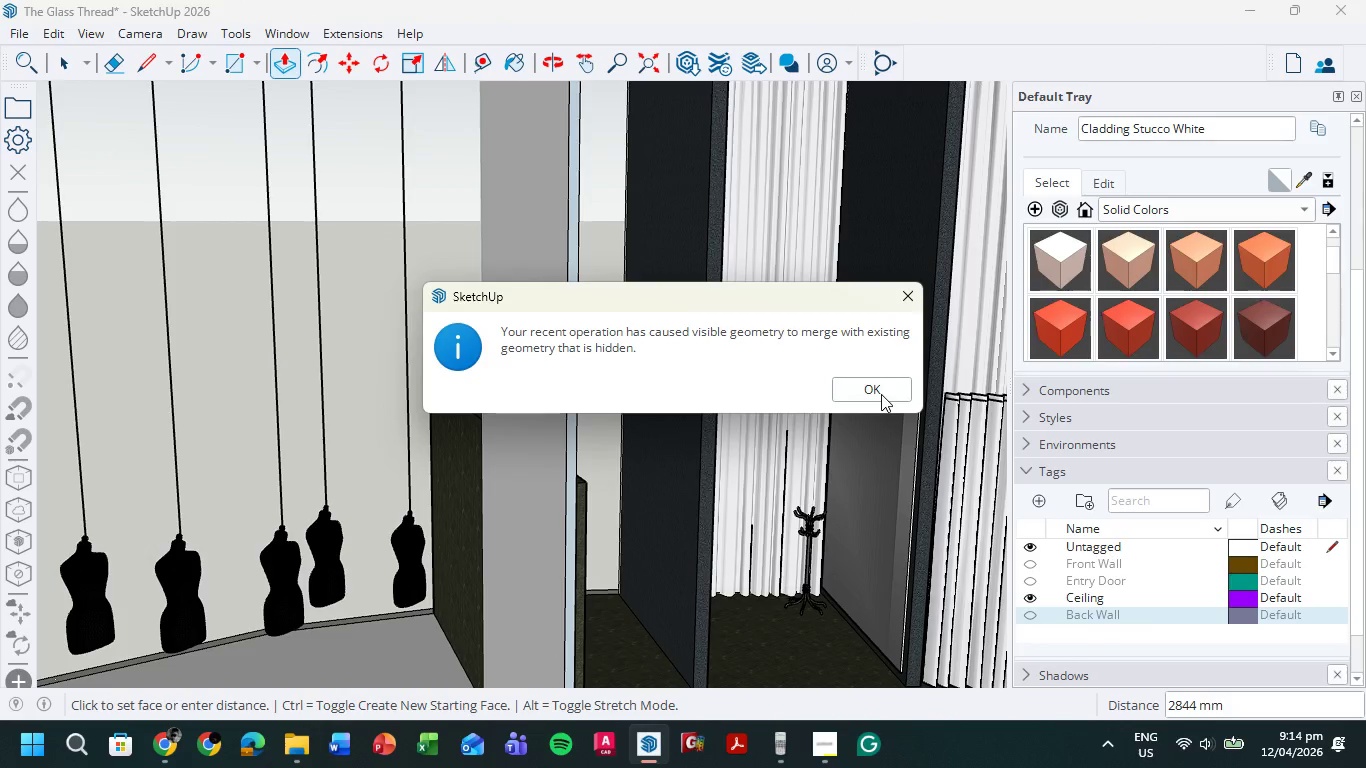 
left_click([887, 389])
 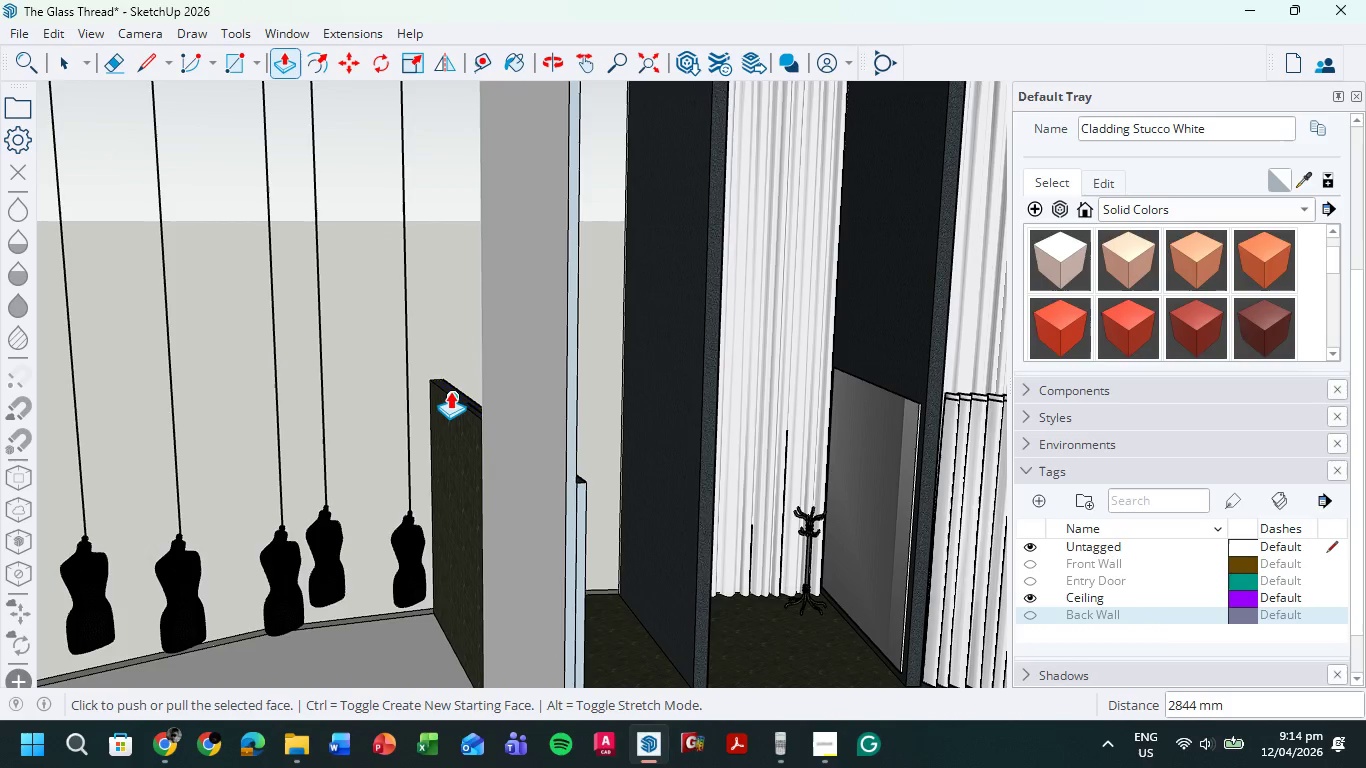 
left_click_drag(start_coordinate=[444, 391], to_coordinate=[447, 218])
 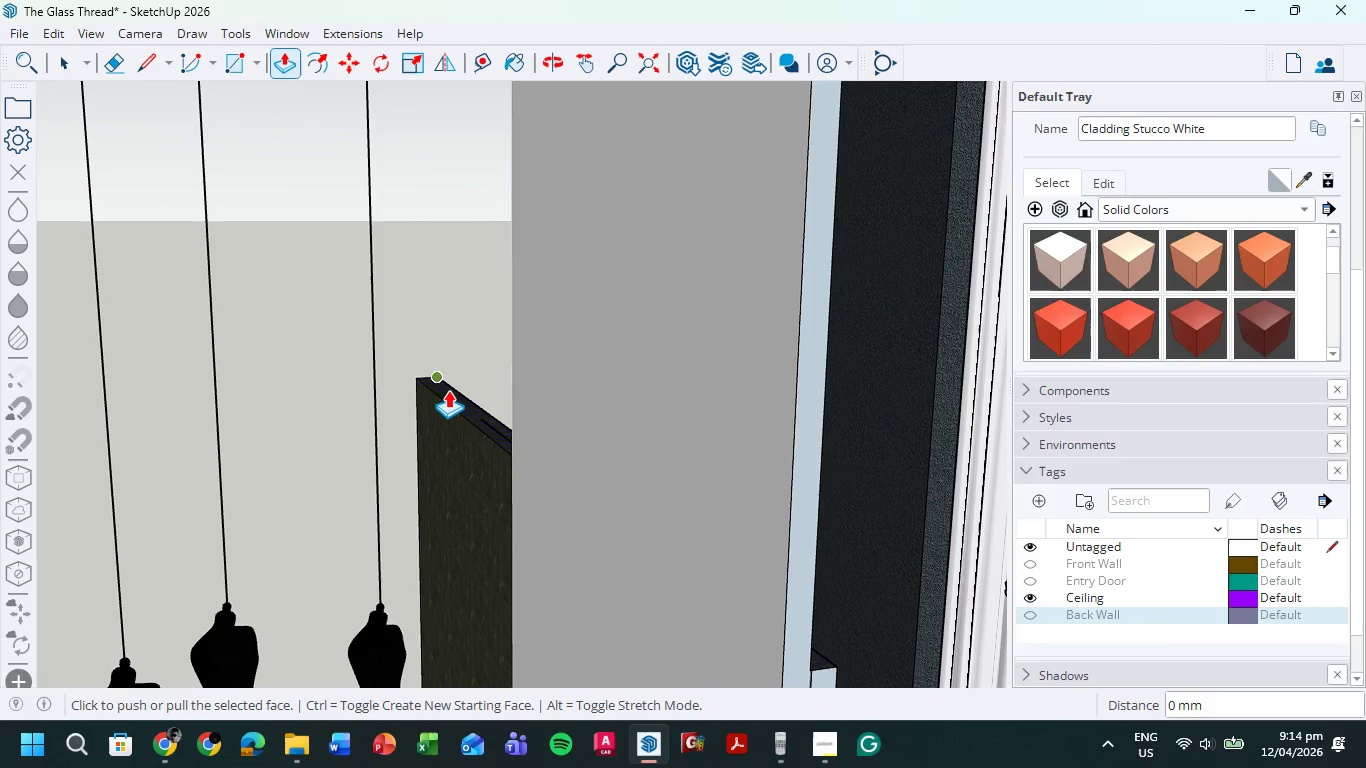 
scroll: coordinate [450, 382], scroll_direction: up, amount: 6.0
 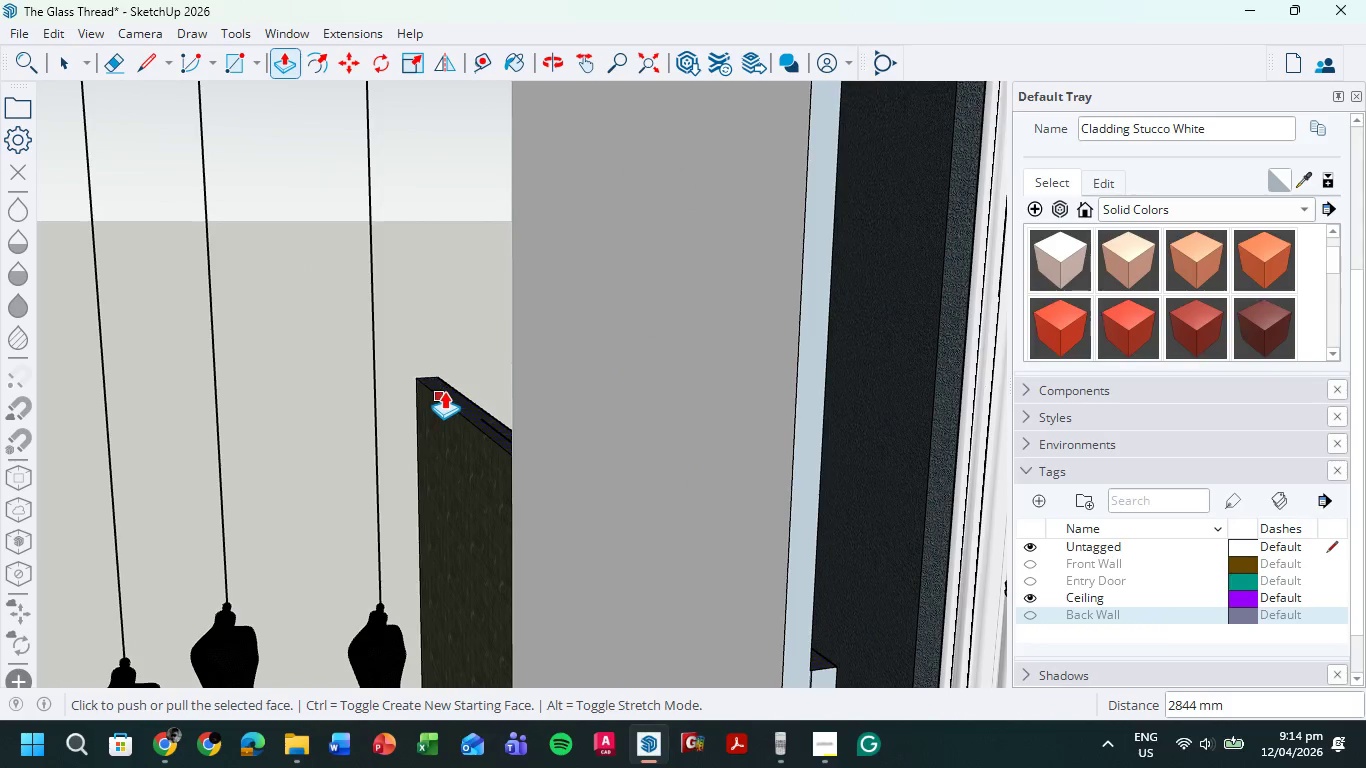 
left_click_drag(start_coordinate=[447, 393], to_coordinate=[446, 234])
 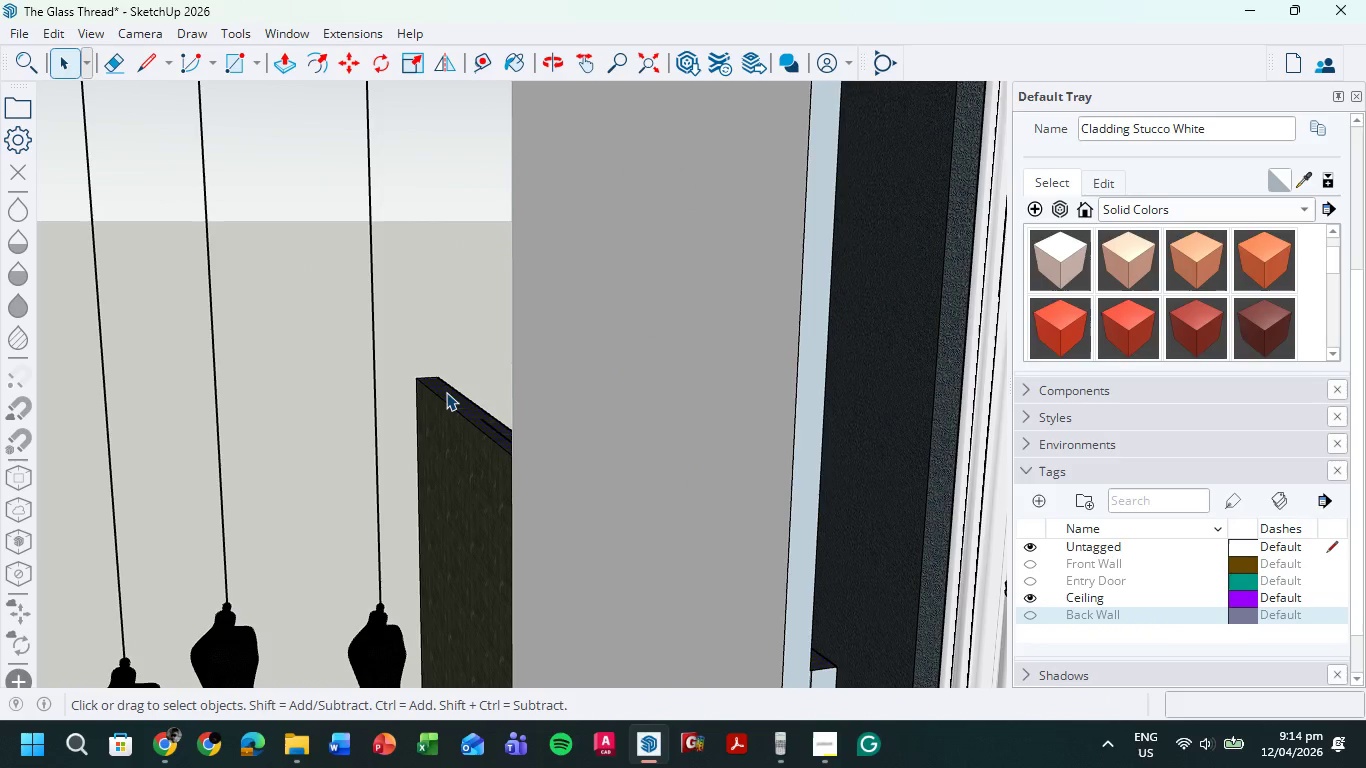 
left_click([494, 432])
 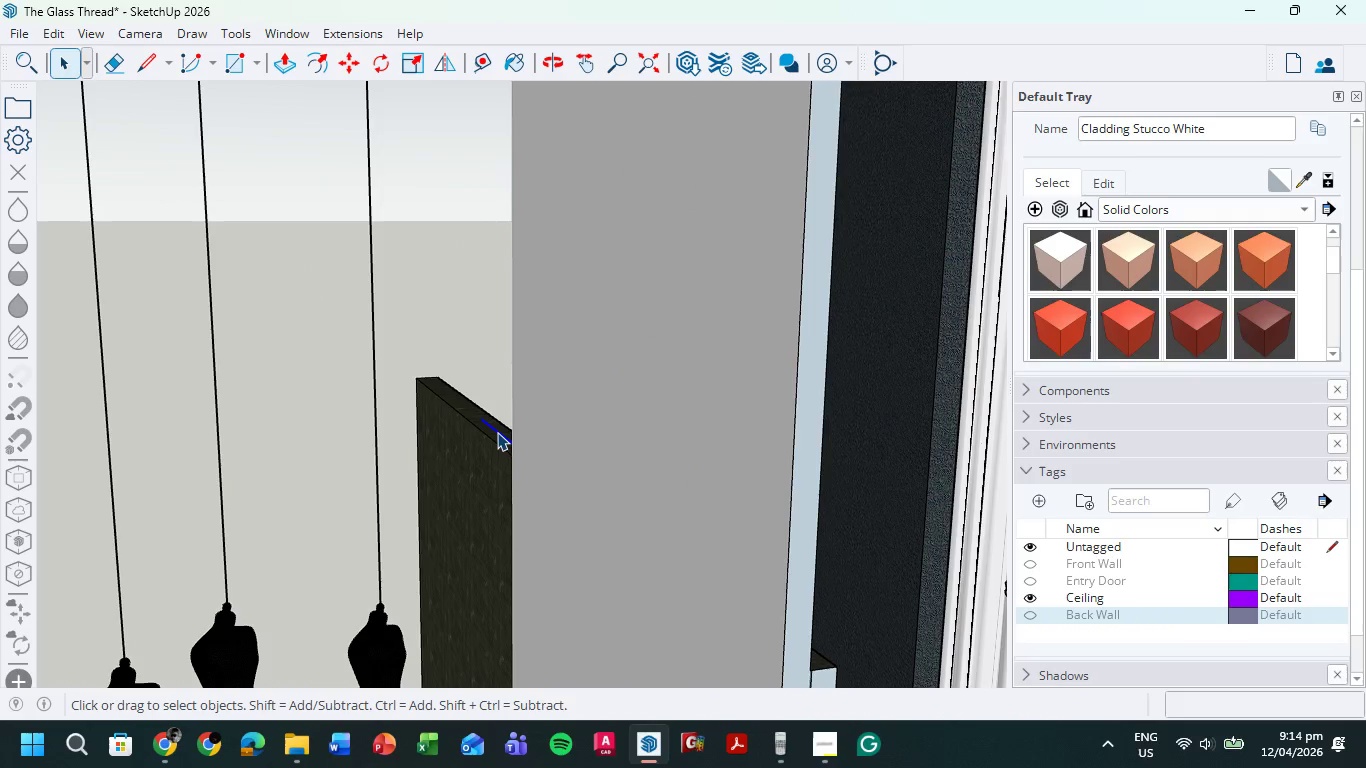 
key(Delete)
 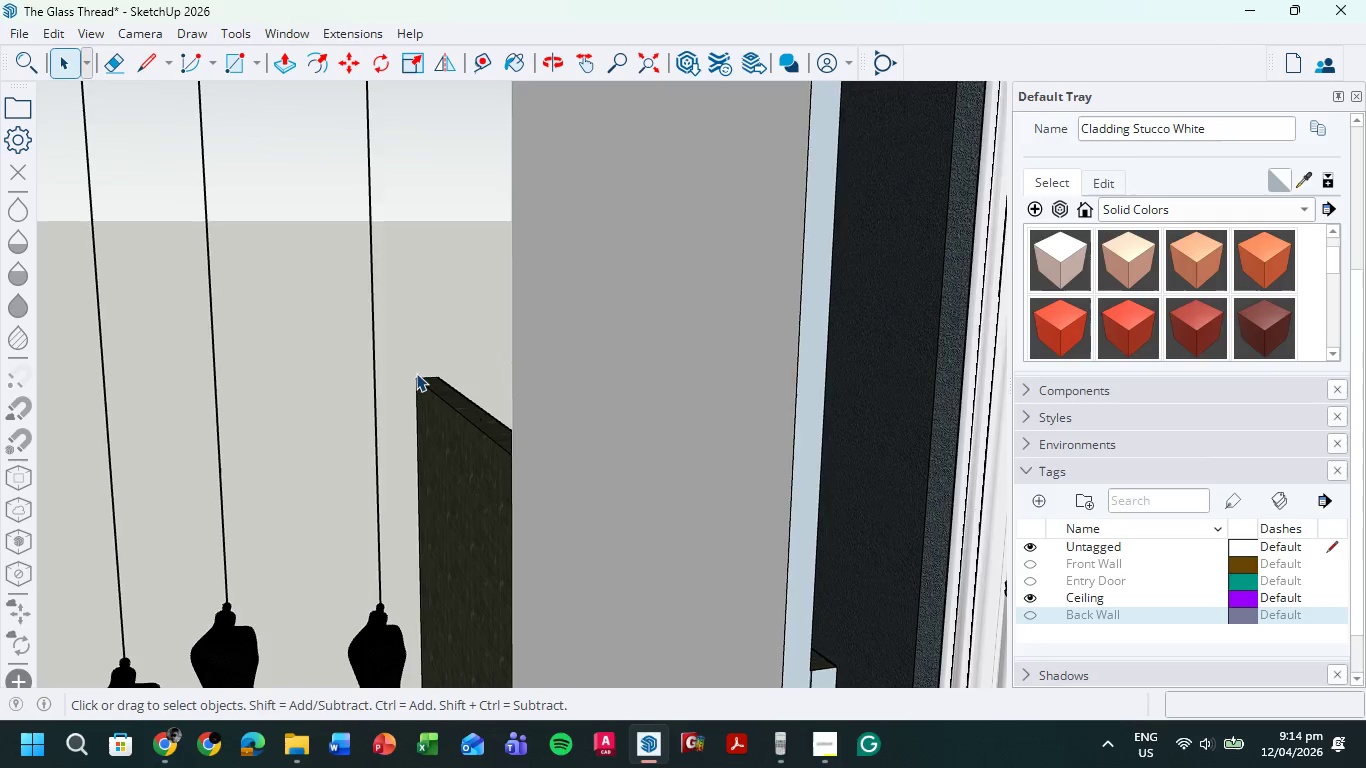 
scroll: coordinate [419, 372], scroll_direction: down, amount: 6.0
 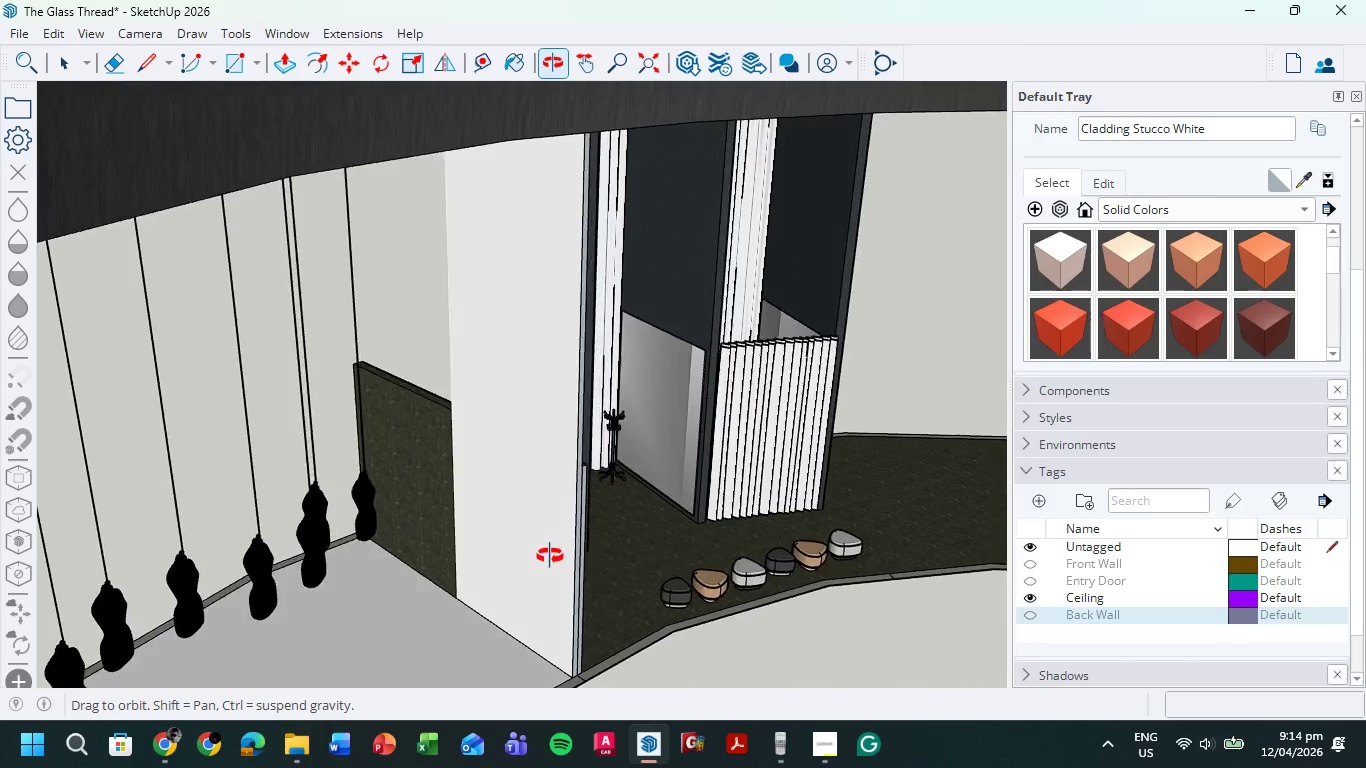 
key(P)
 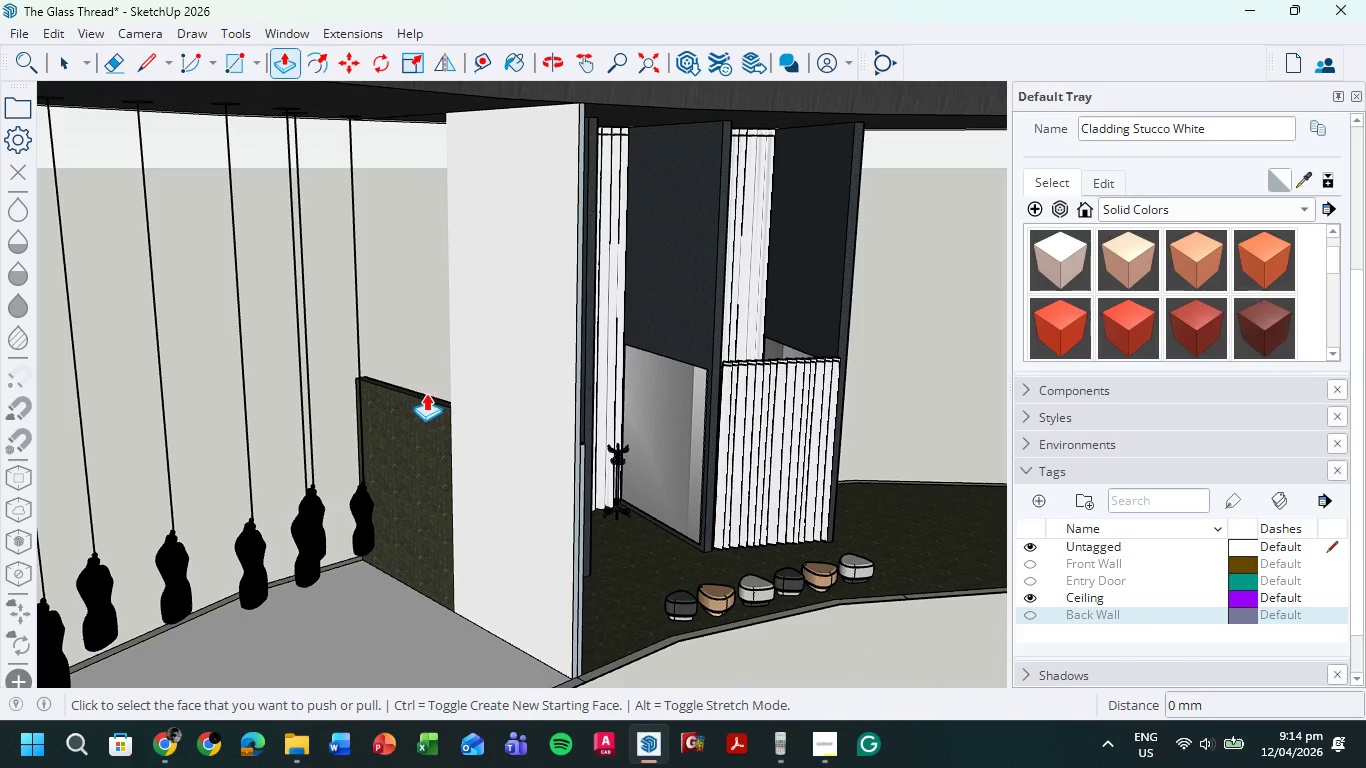 
left_click_drag(start_coordinate=[425, 412], to_coordinate=[426, 196])
 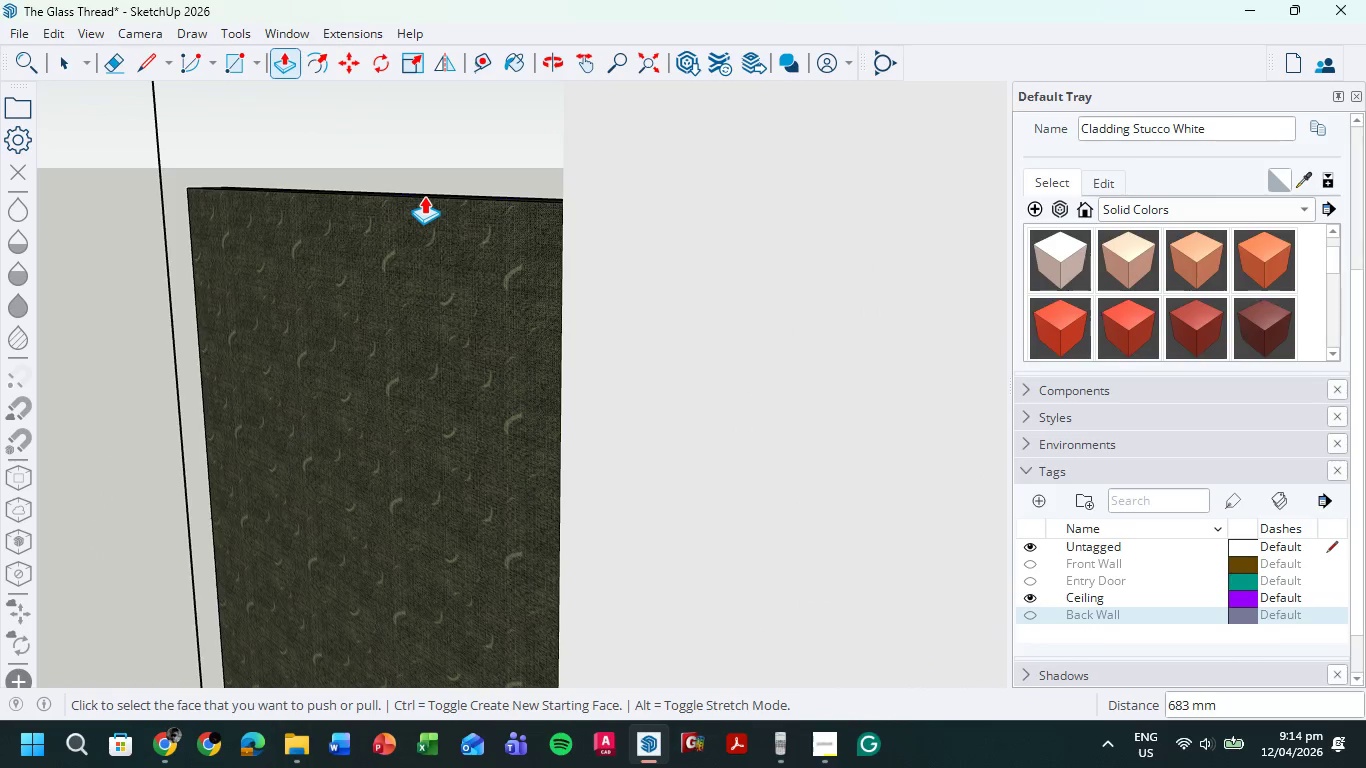 
scroll: coordinate [420, 391], scroll_direction: up, amount: 8.0
 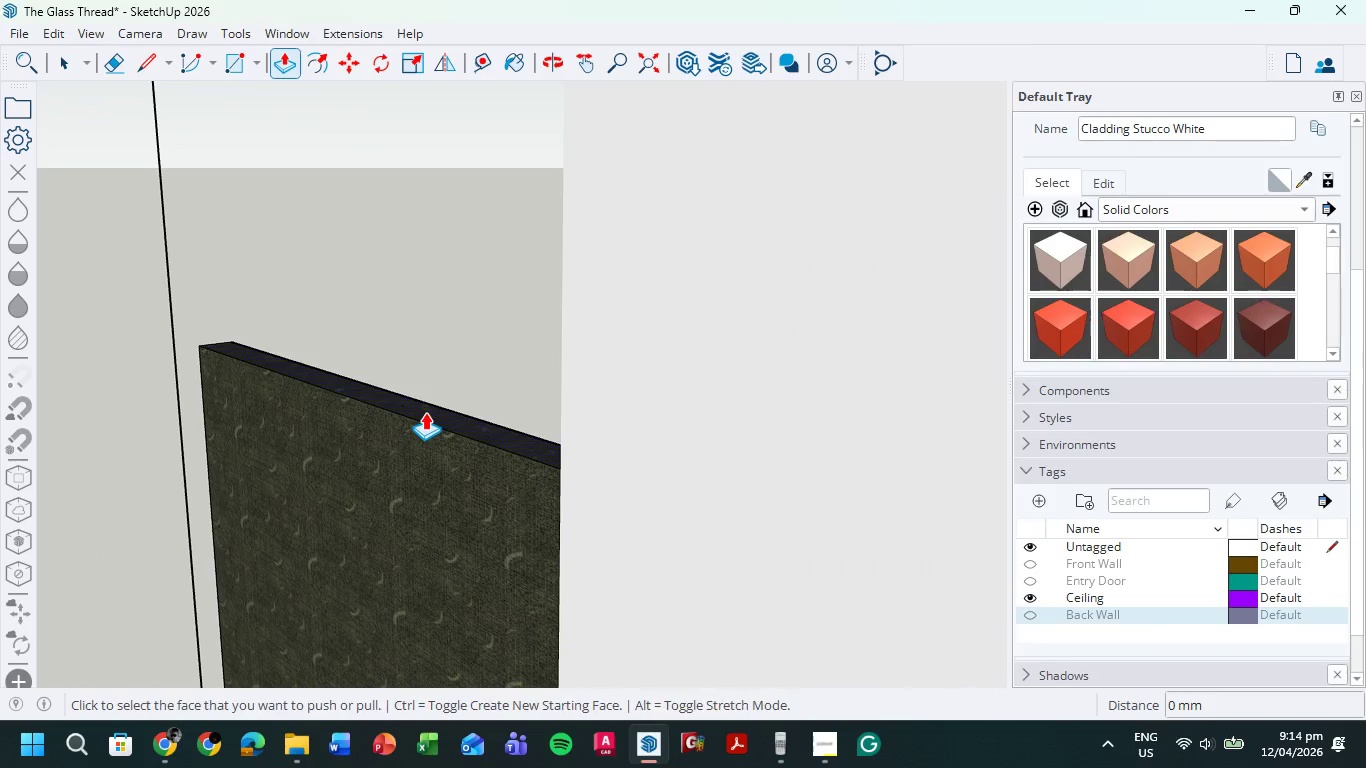 
scroll: coordinate [423, 196], scroll_direction: down, amount: 6.0
 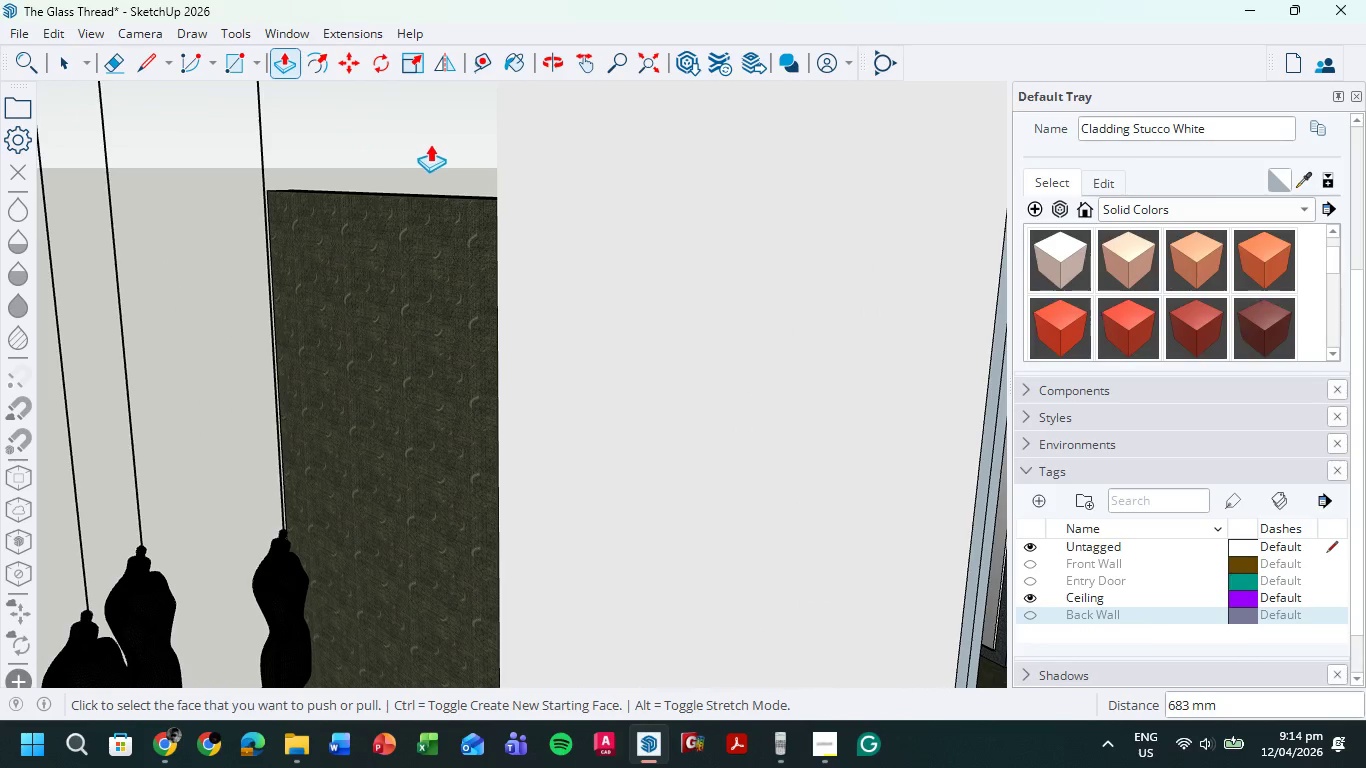 
hold_key(key=ShiftLeft, duration=0.7)
 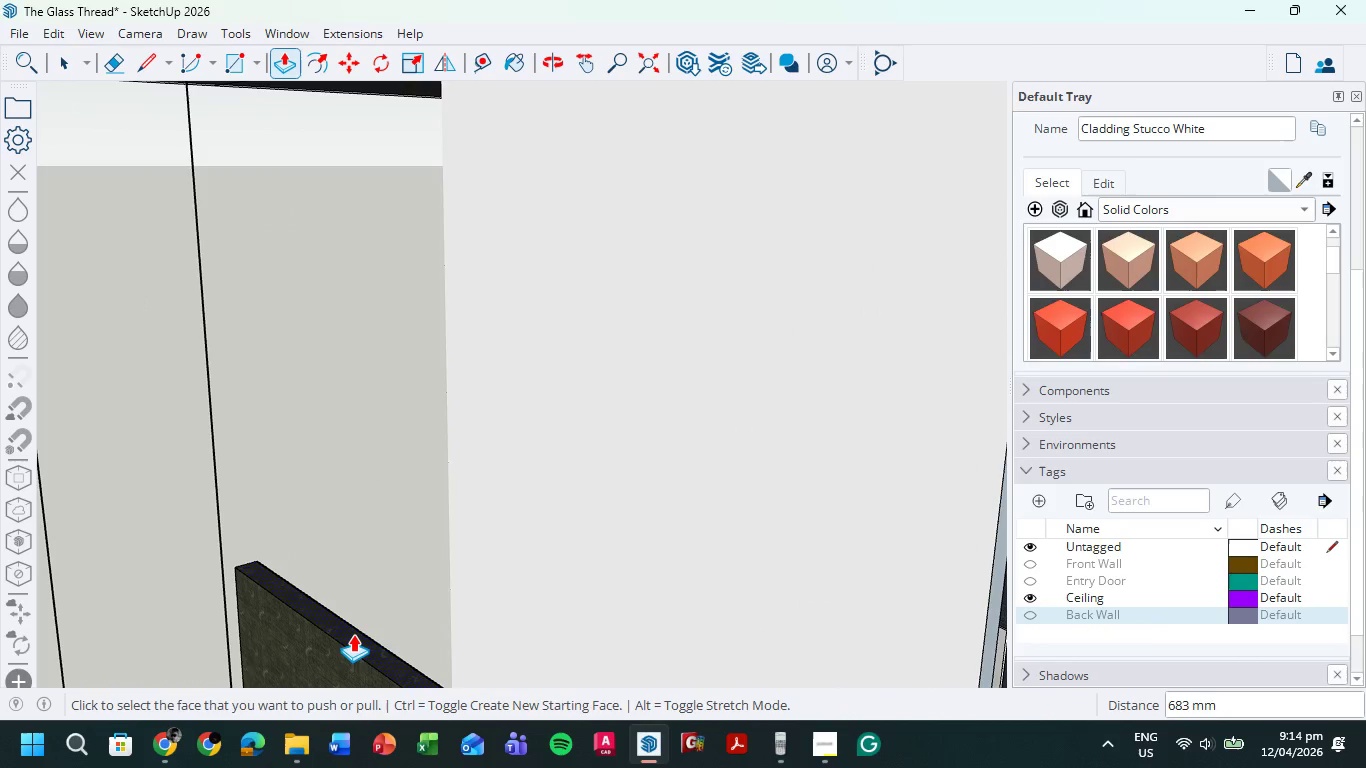 
left_click([351, 637])
 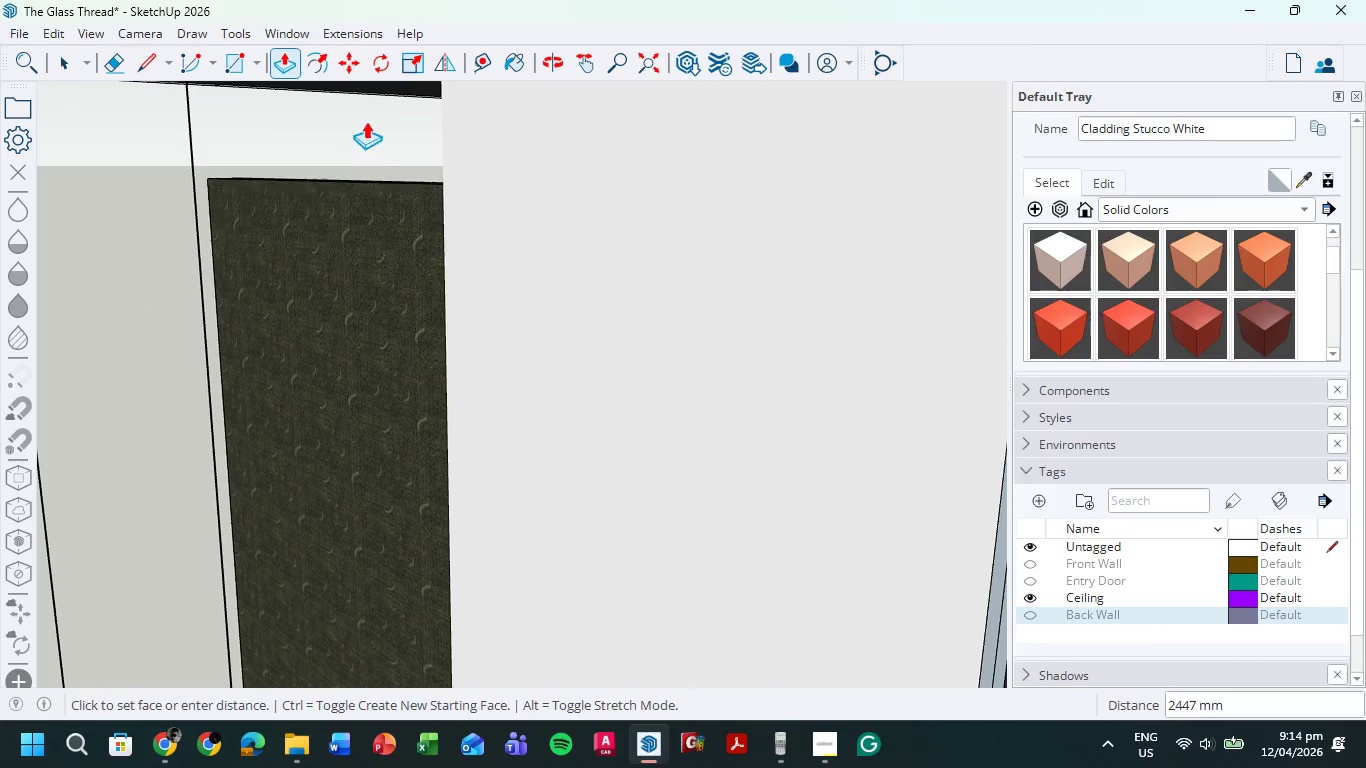 
hold_key(key=ShiftLeft, duration=1.2)
 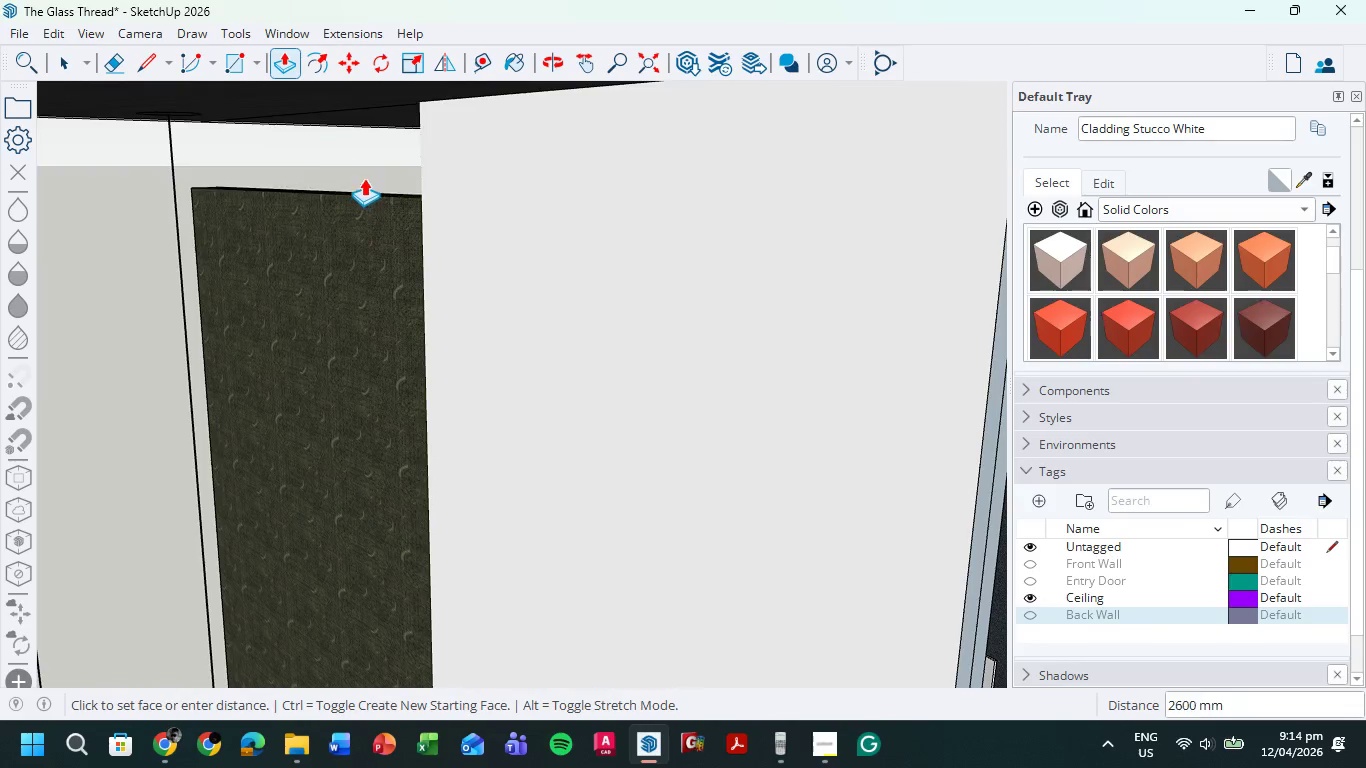 
hold_key(key=ShiftLeft, duration=0.45)
 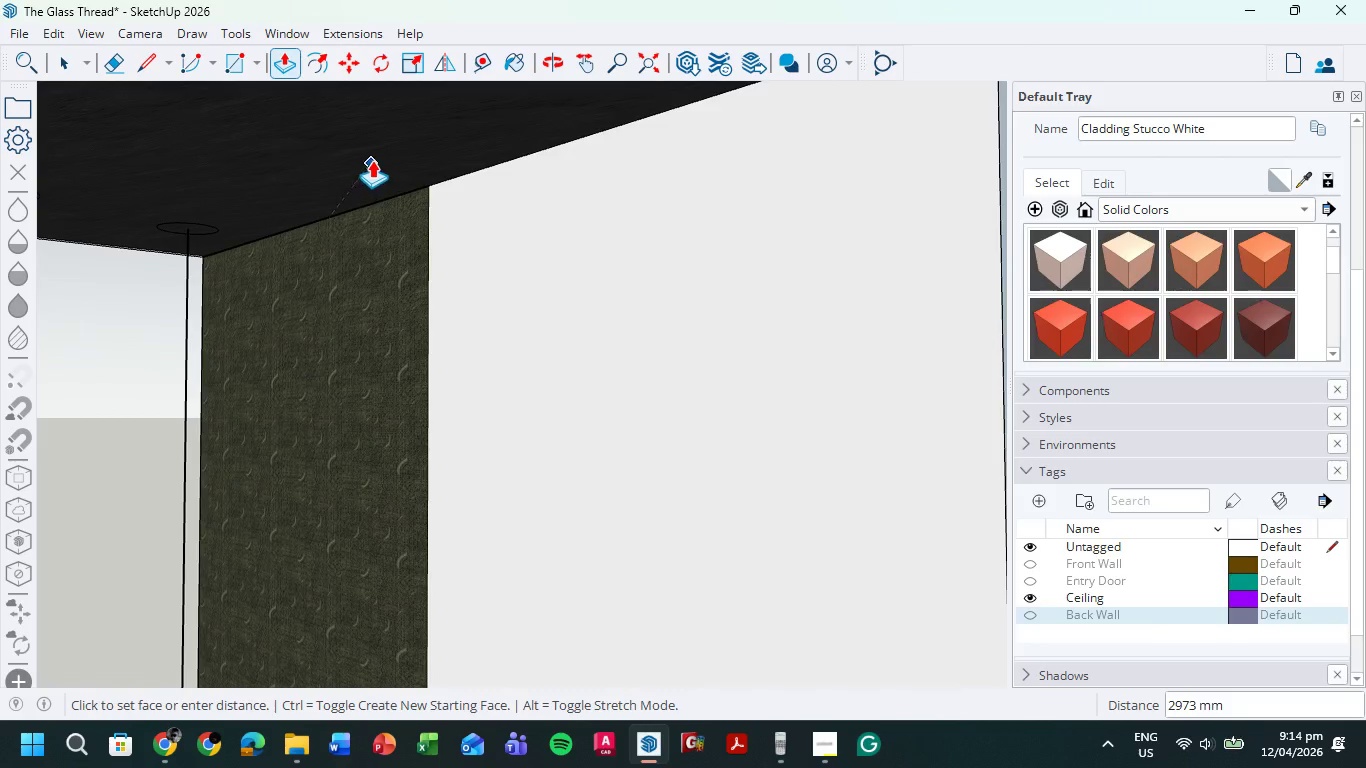 
left_click([372, 159])
 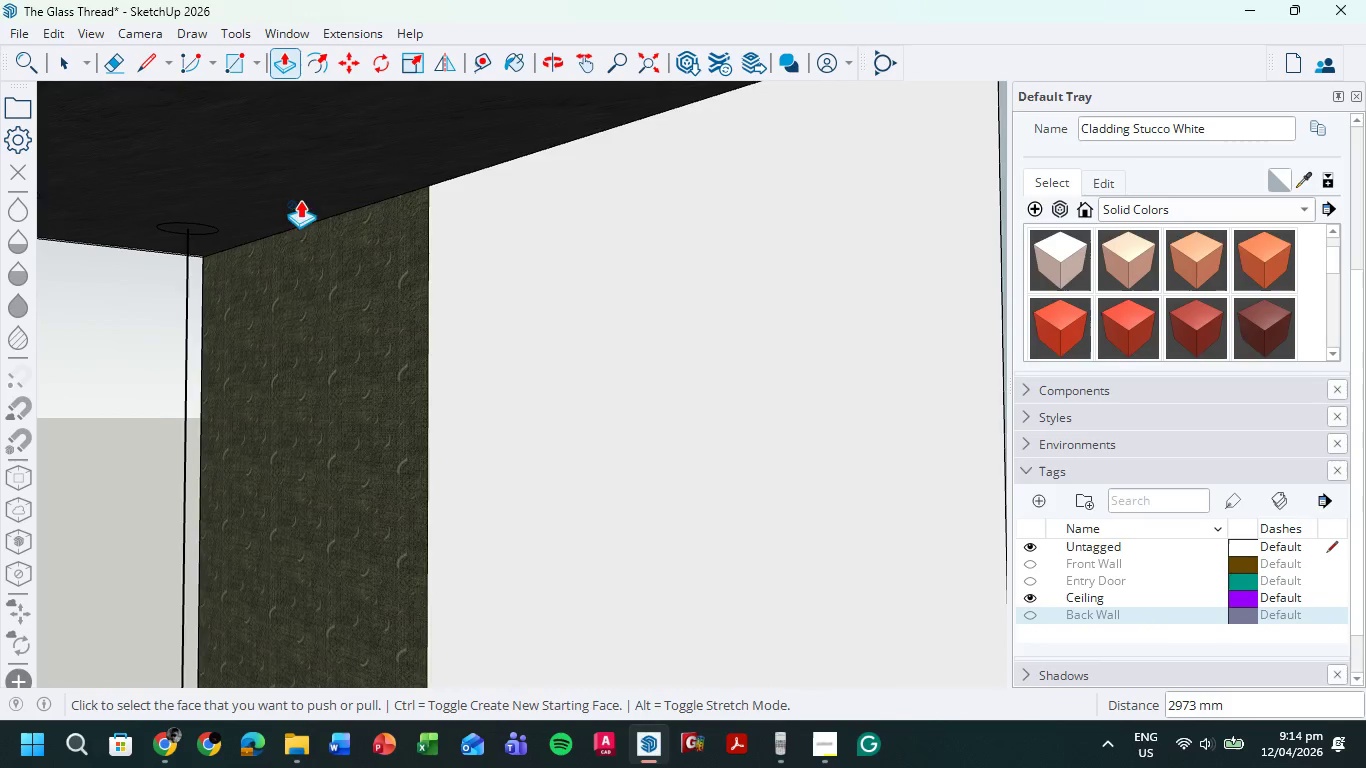 
scroll: coordinate [301, 369], scroll_direction: down, amount: 15.0
 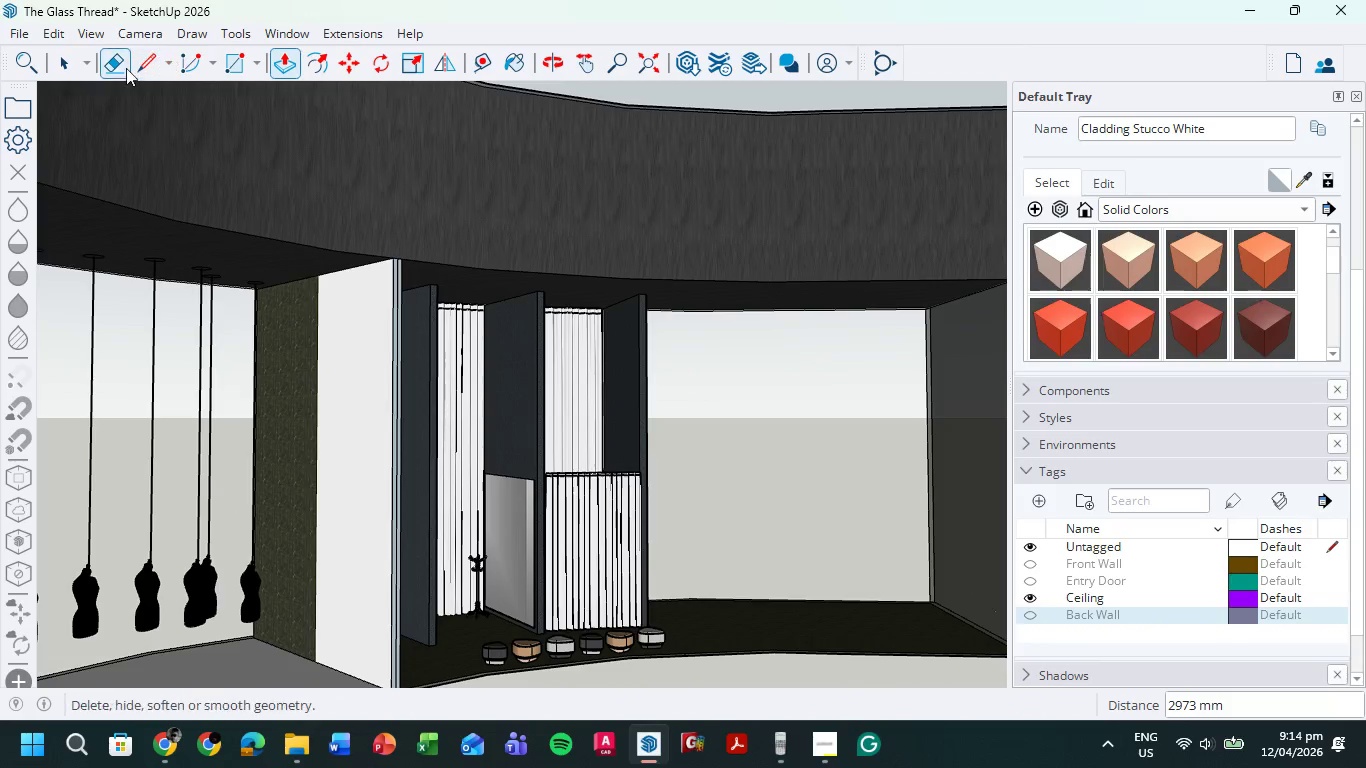 
left_click([115, 65])
 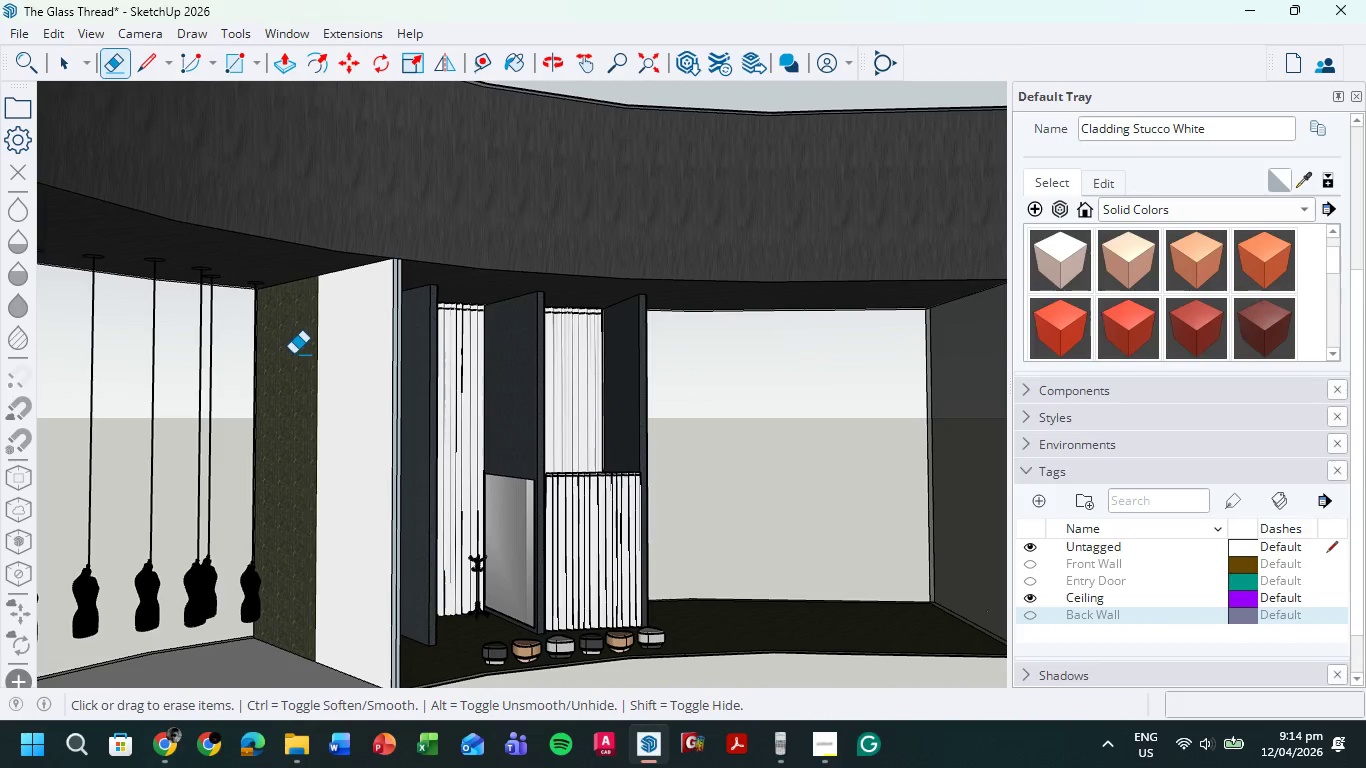 
left_click_drag(start_coordinate=[300, 356], to_coordinate=[312, 357])
 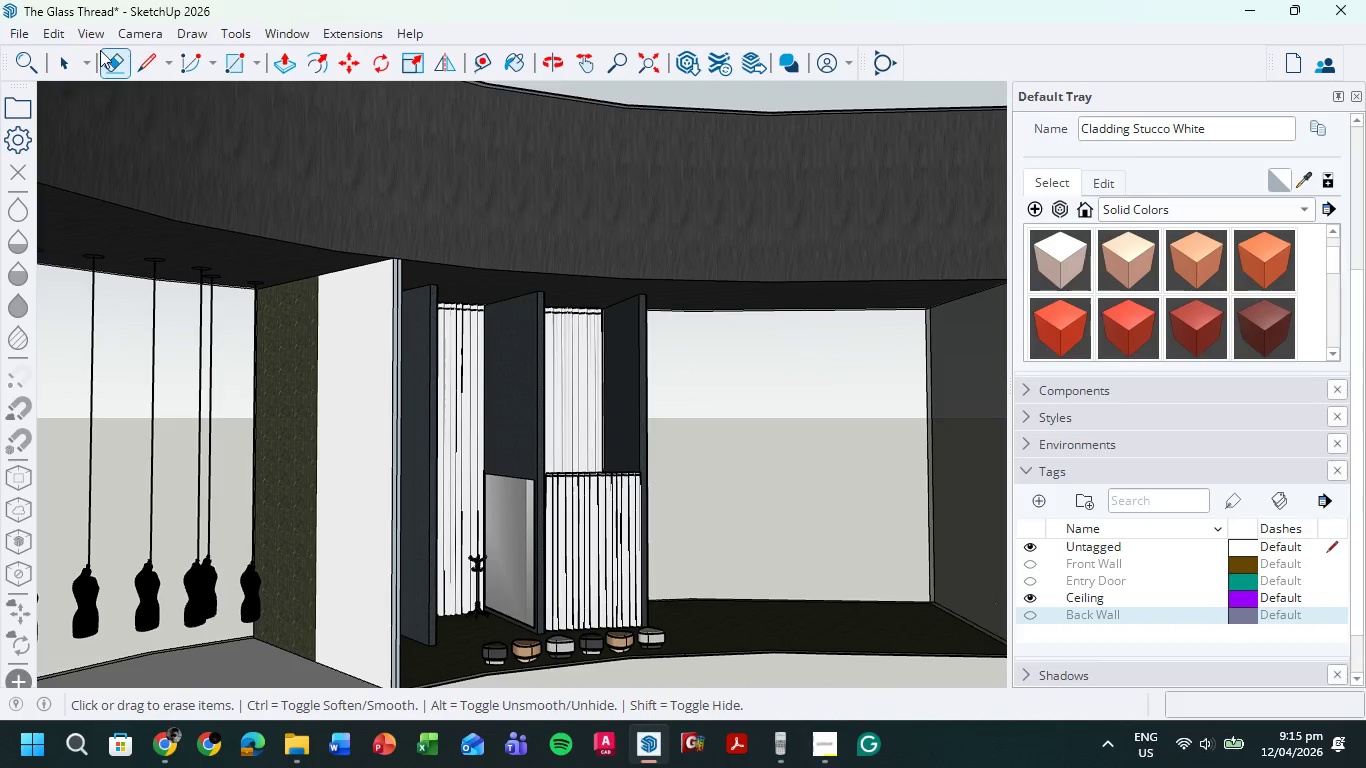 
left_click([72, 66])
 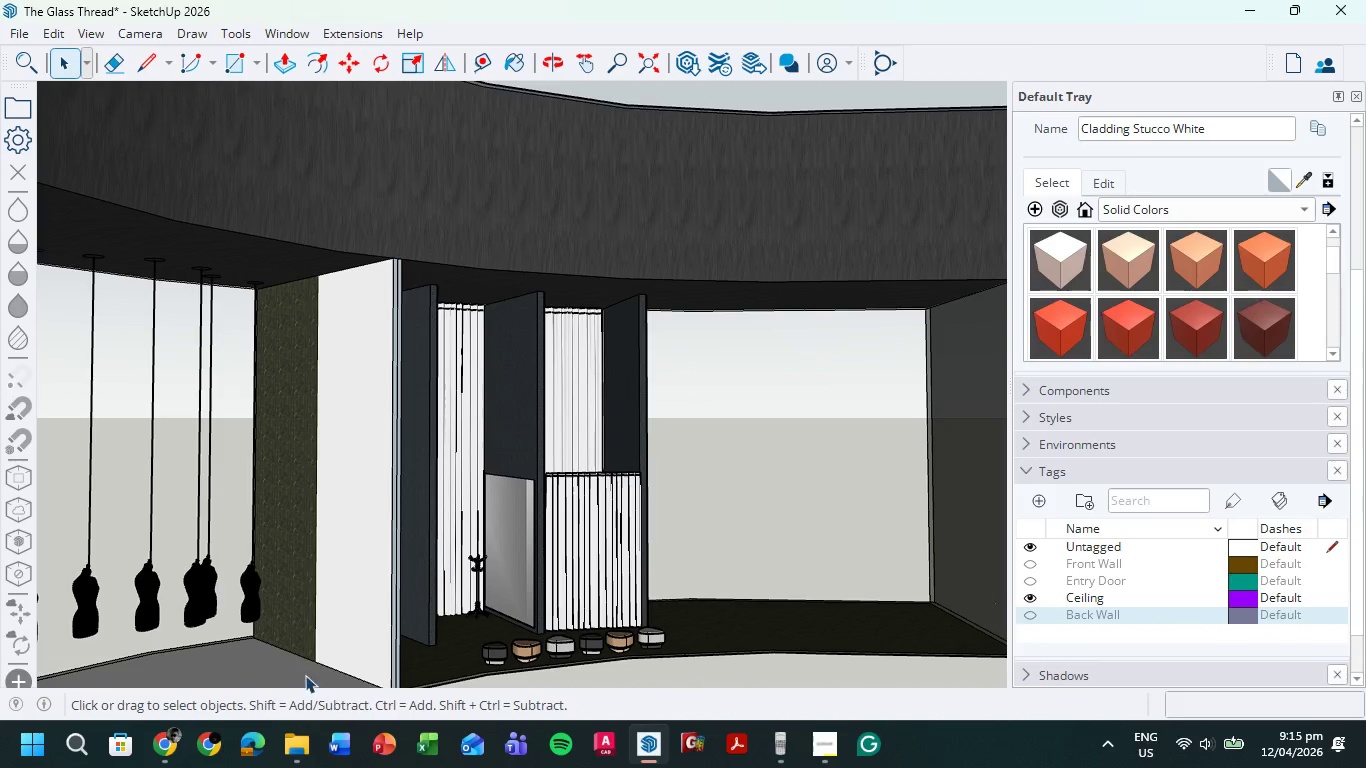 
hold_key(key=ShiftLeft, duration=0.31)
 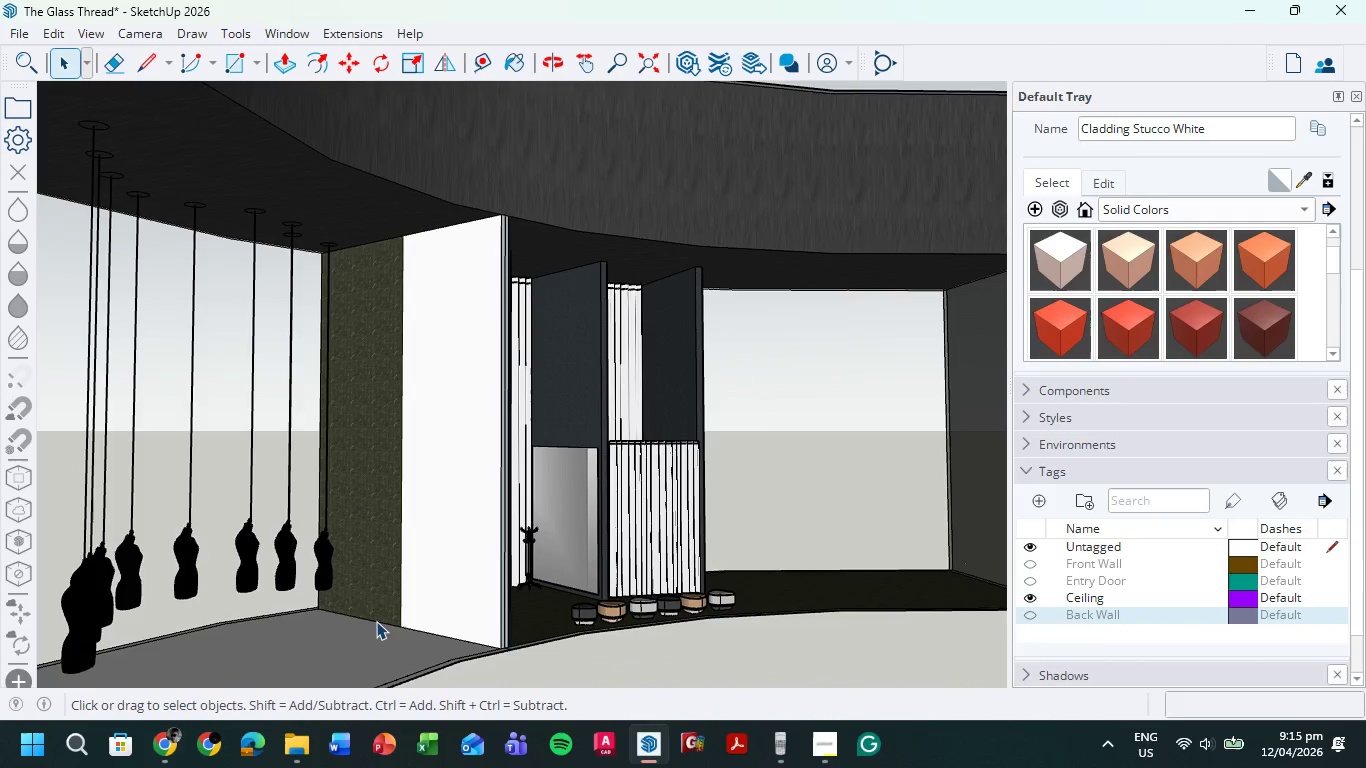 
scroll: coordinate [381, 611], scroll_direction: up, amount: 10.0
 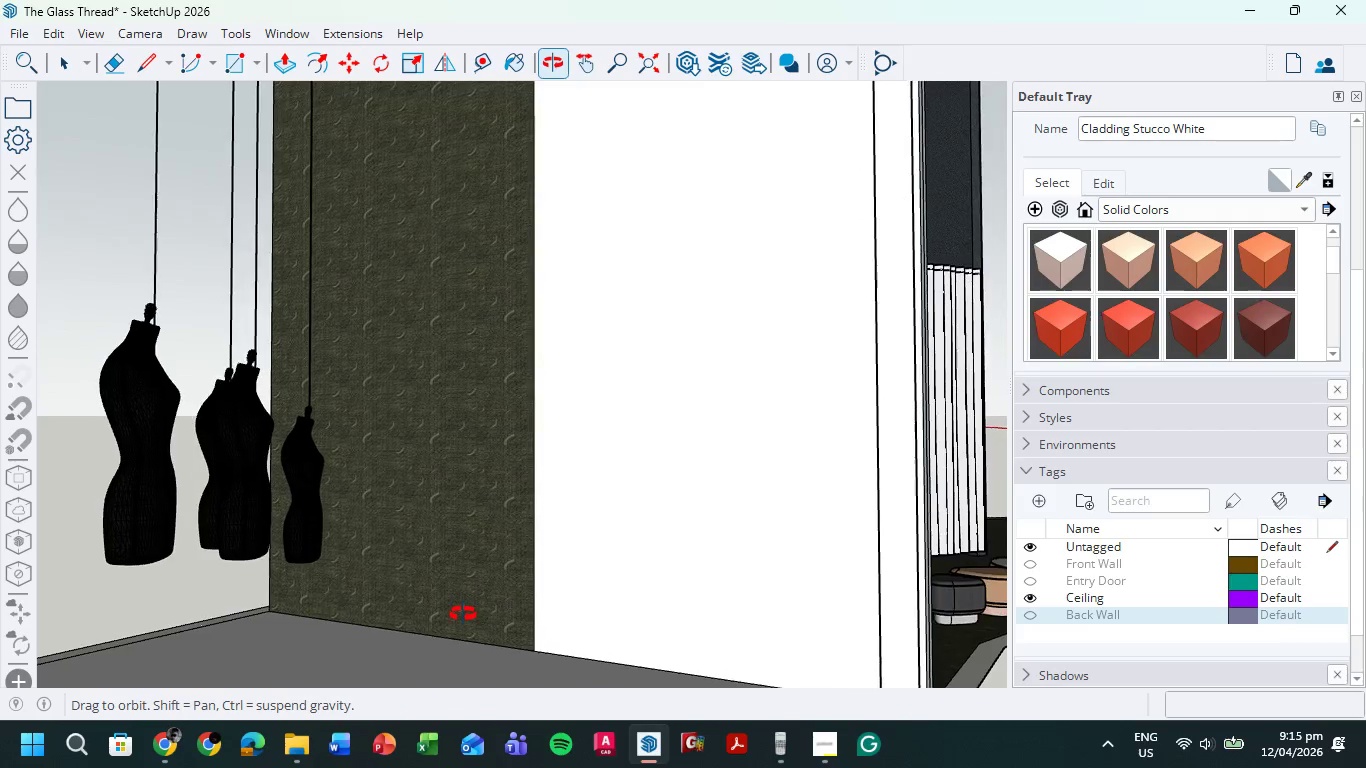 
hold_key(key=ShiftLeft, duration=0.86)
 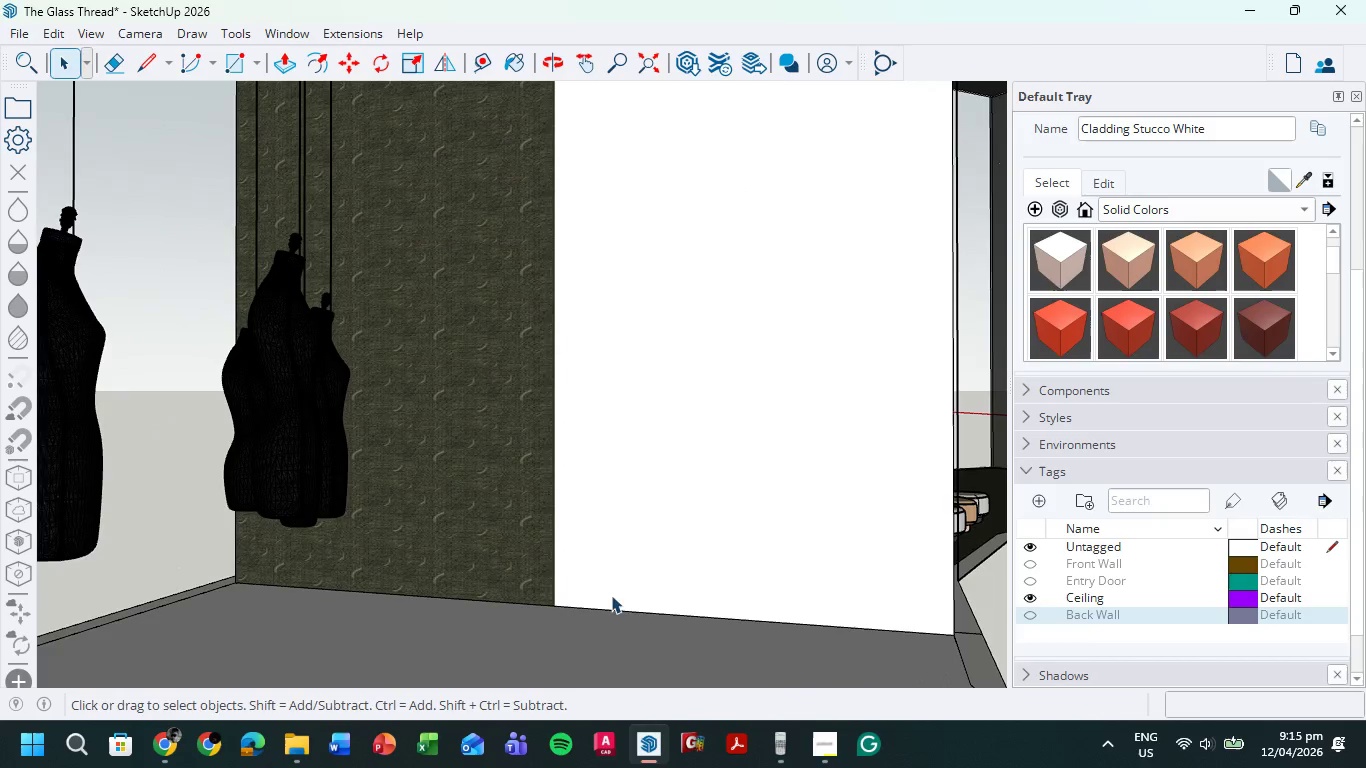 
hold_key(key=ShiftLeft, duration=0.45)
 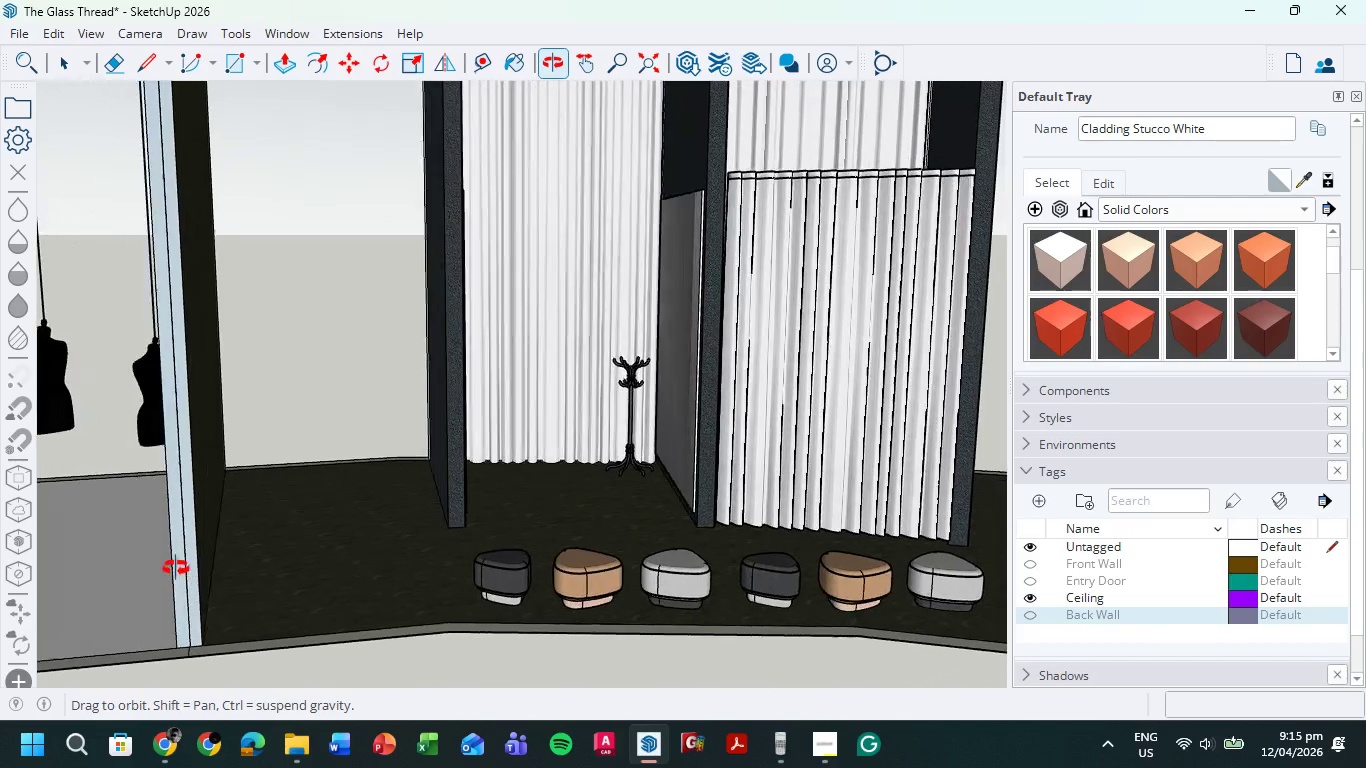 
key(E)
 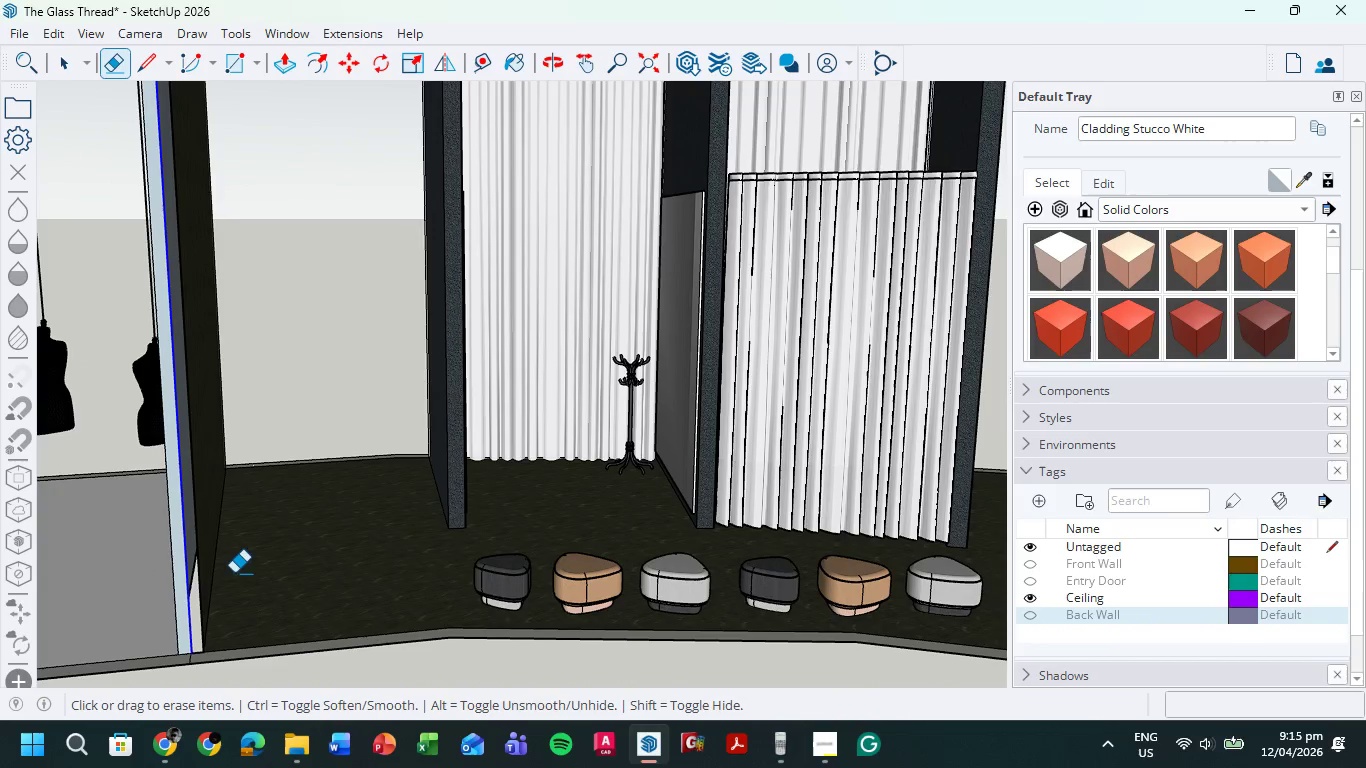 
key(Control+Z)
 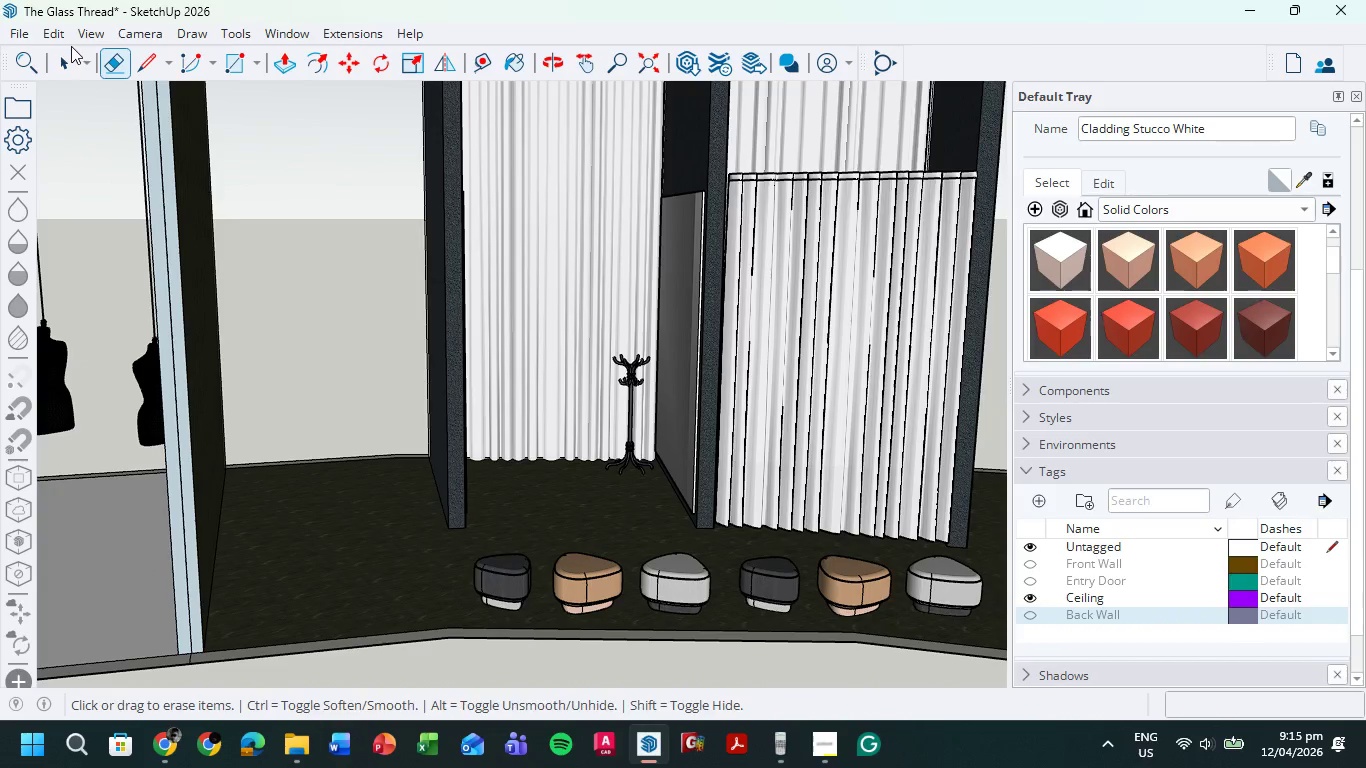 
left_click([67, 69])
 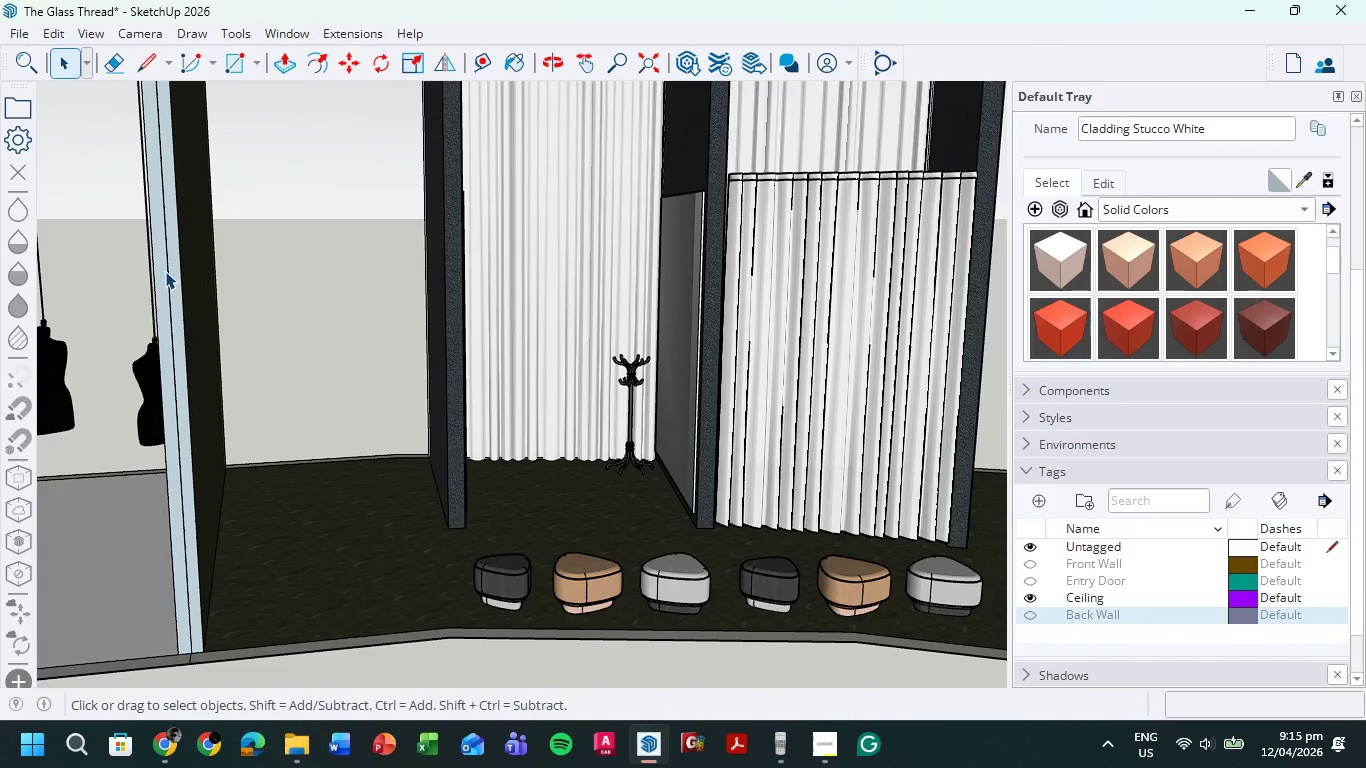 
left_click([165, 271])
 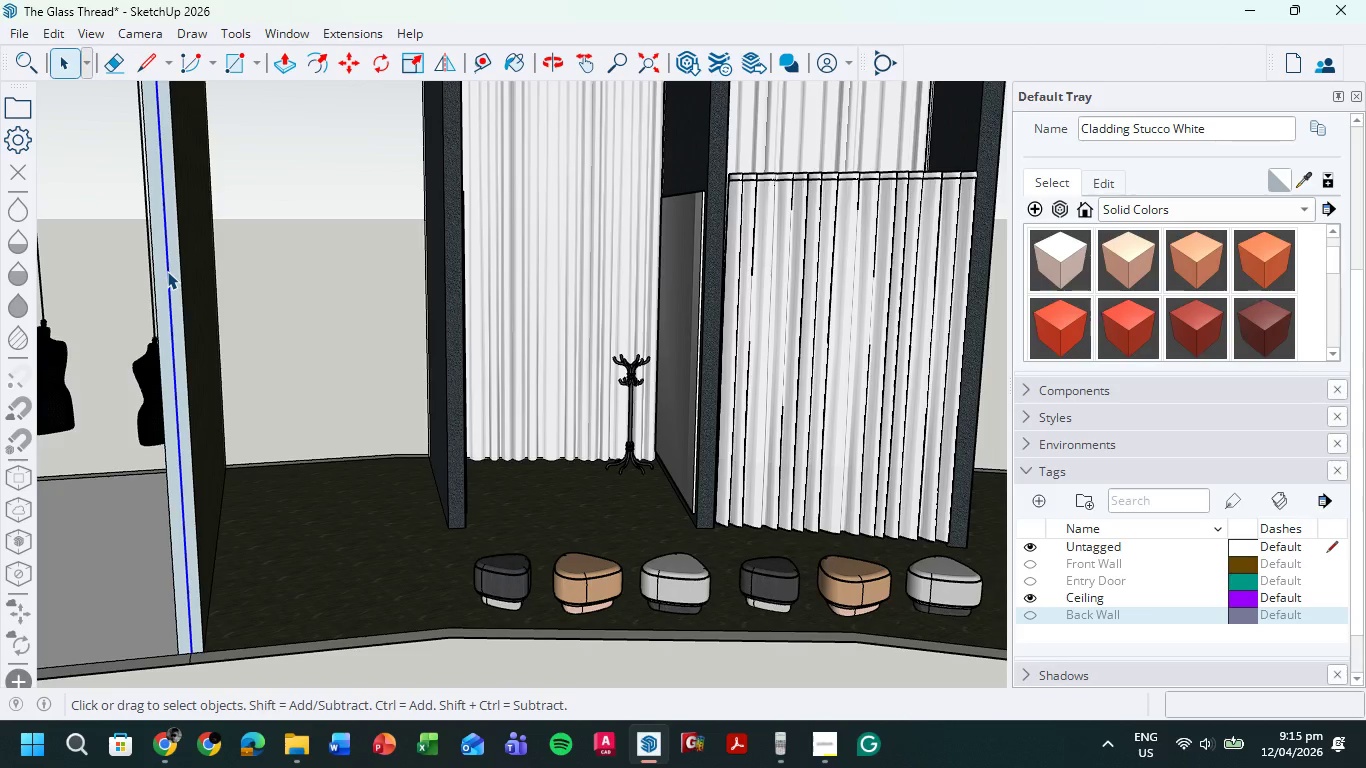 
right_click([167, 271])
 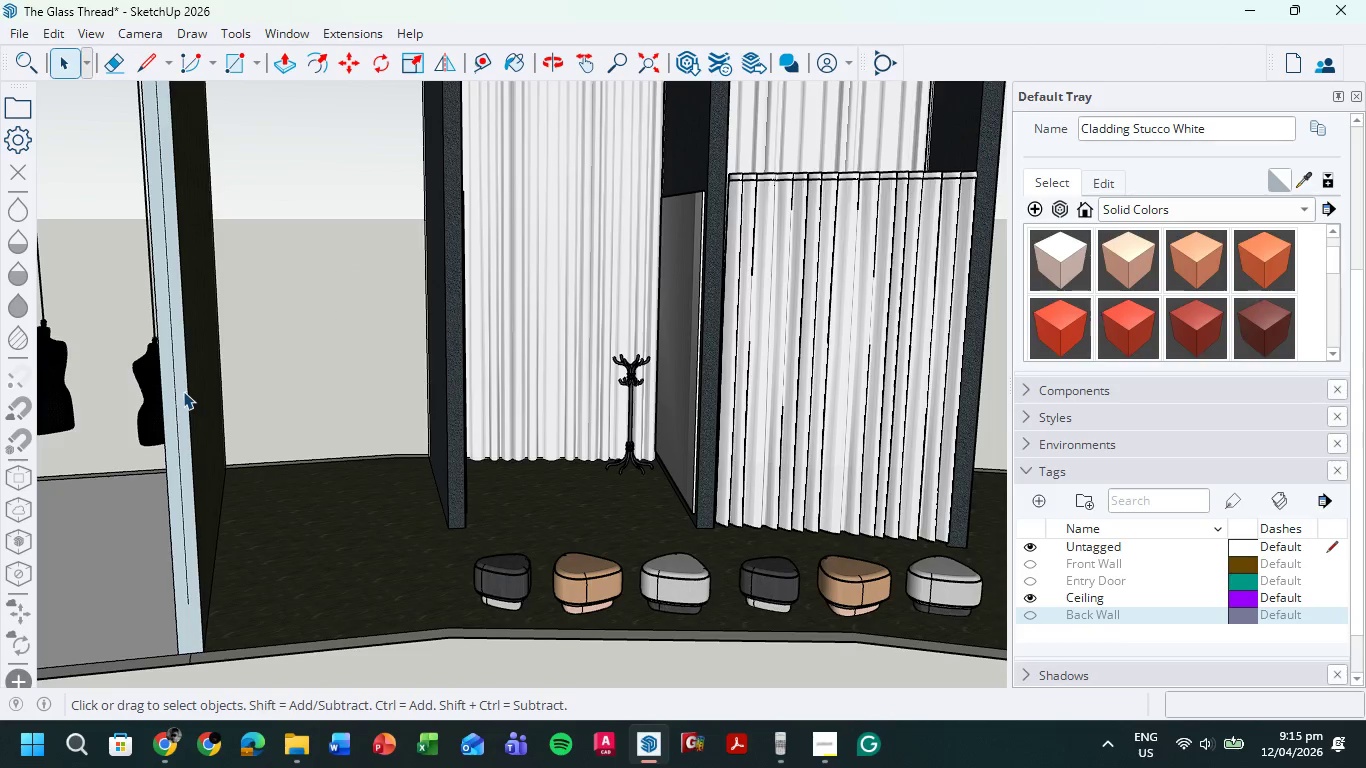 
left_click([175, 391])
 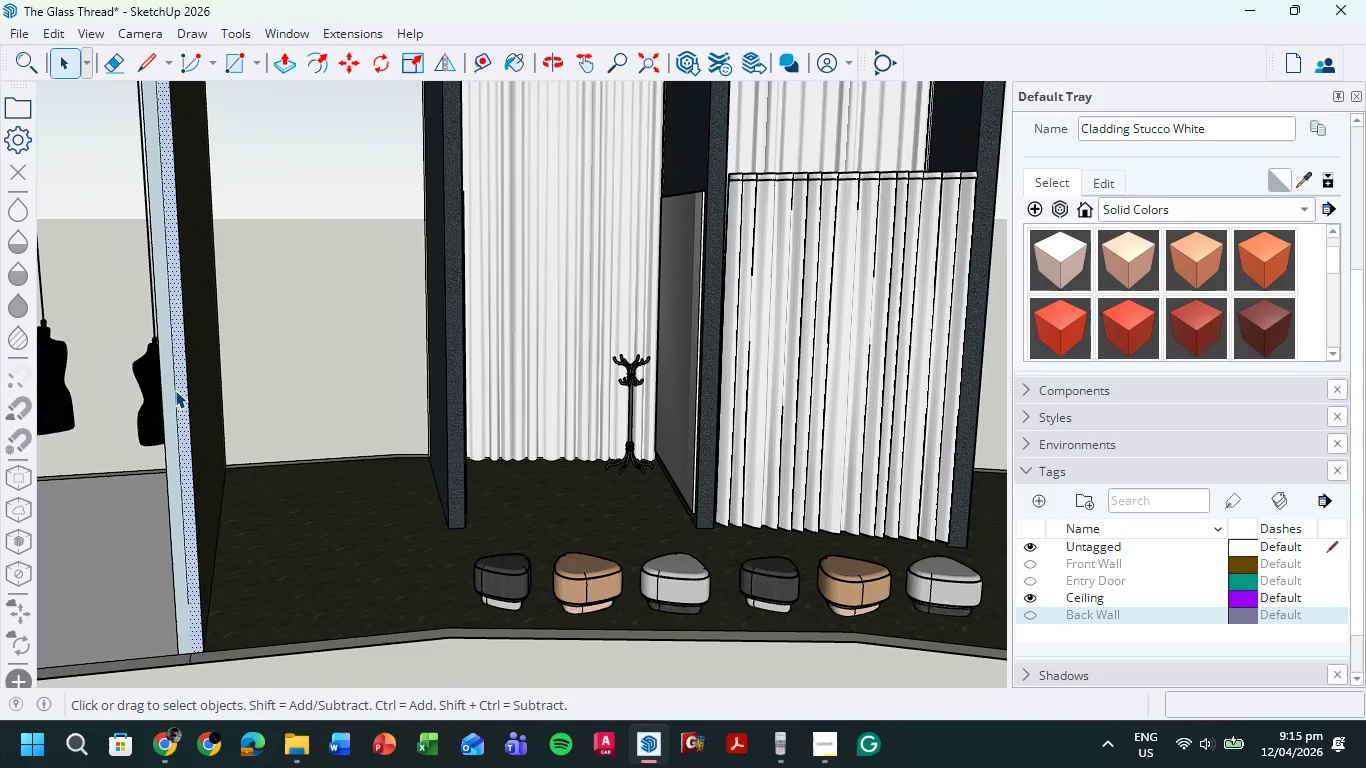 
left_click([175, 390])
 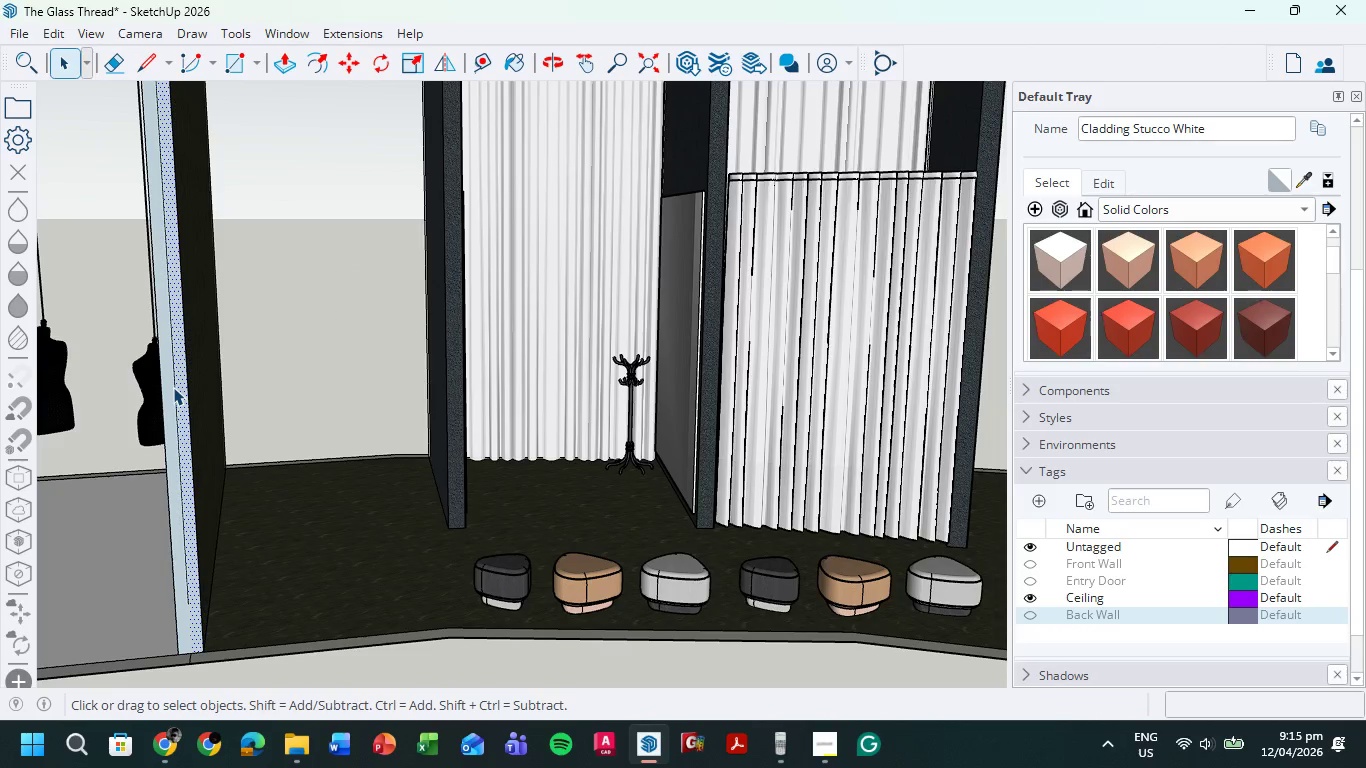 
double_click([176, 386])
 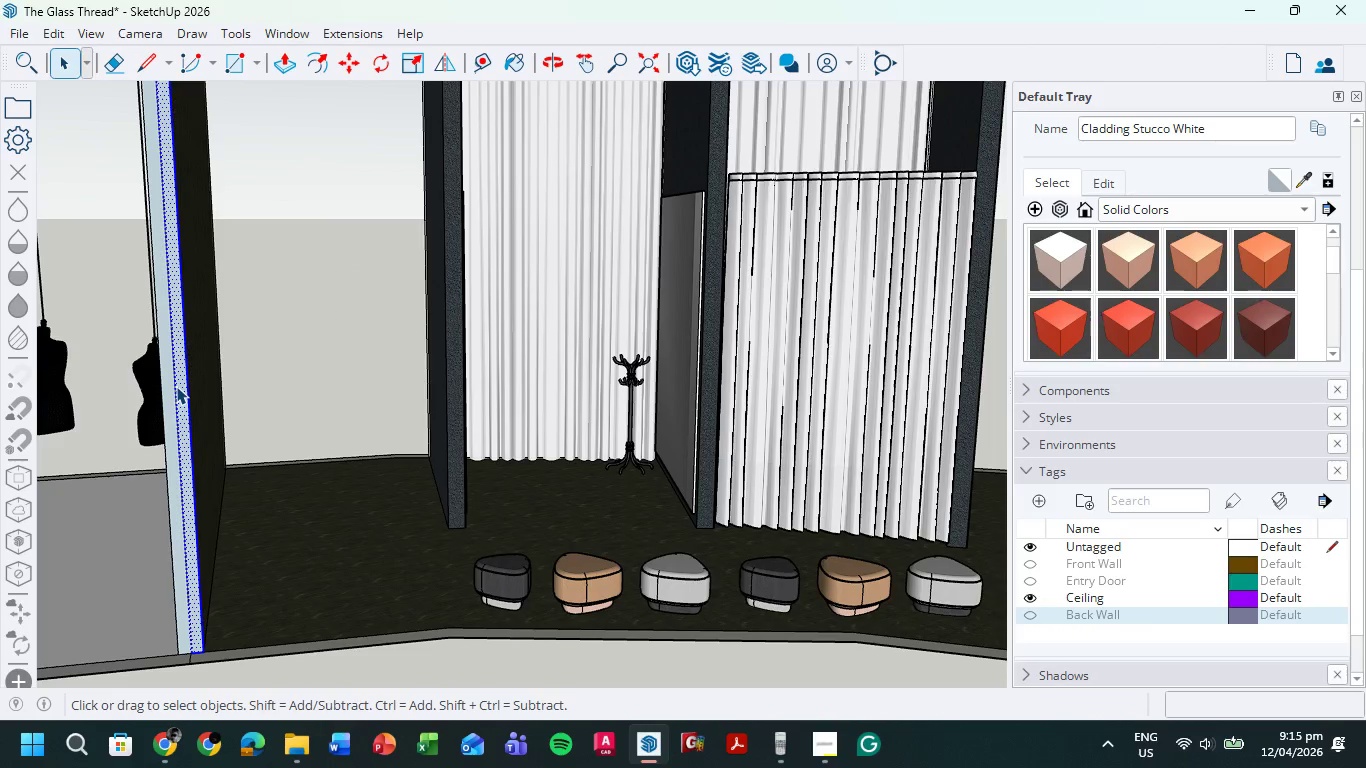 
triple_click([176, 386])
 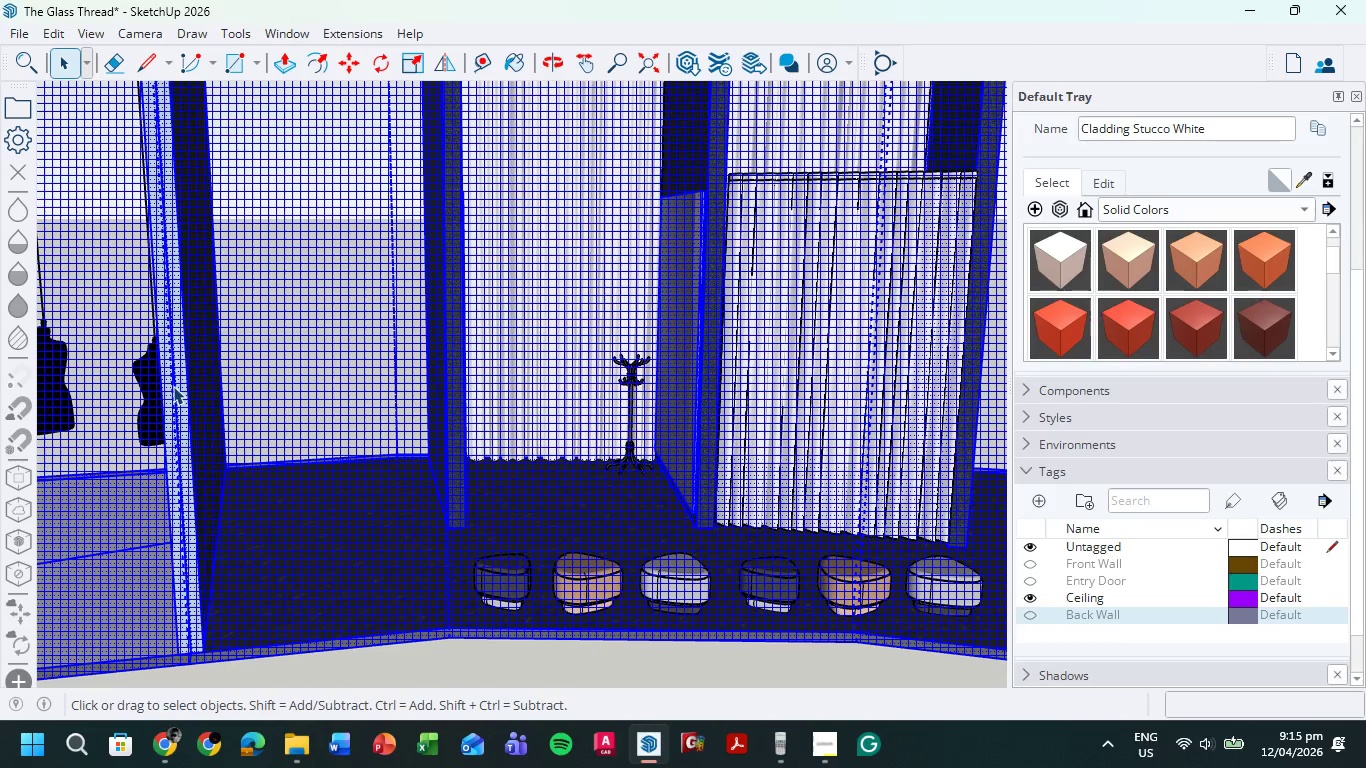 
triple_click([173, 386])
 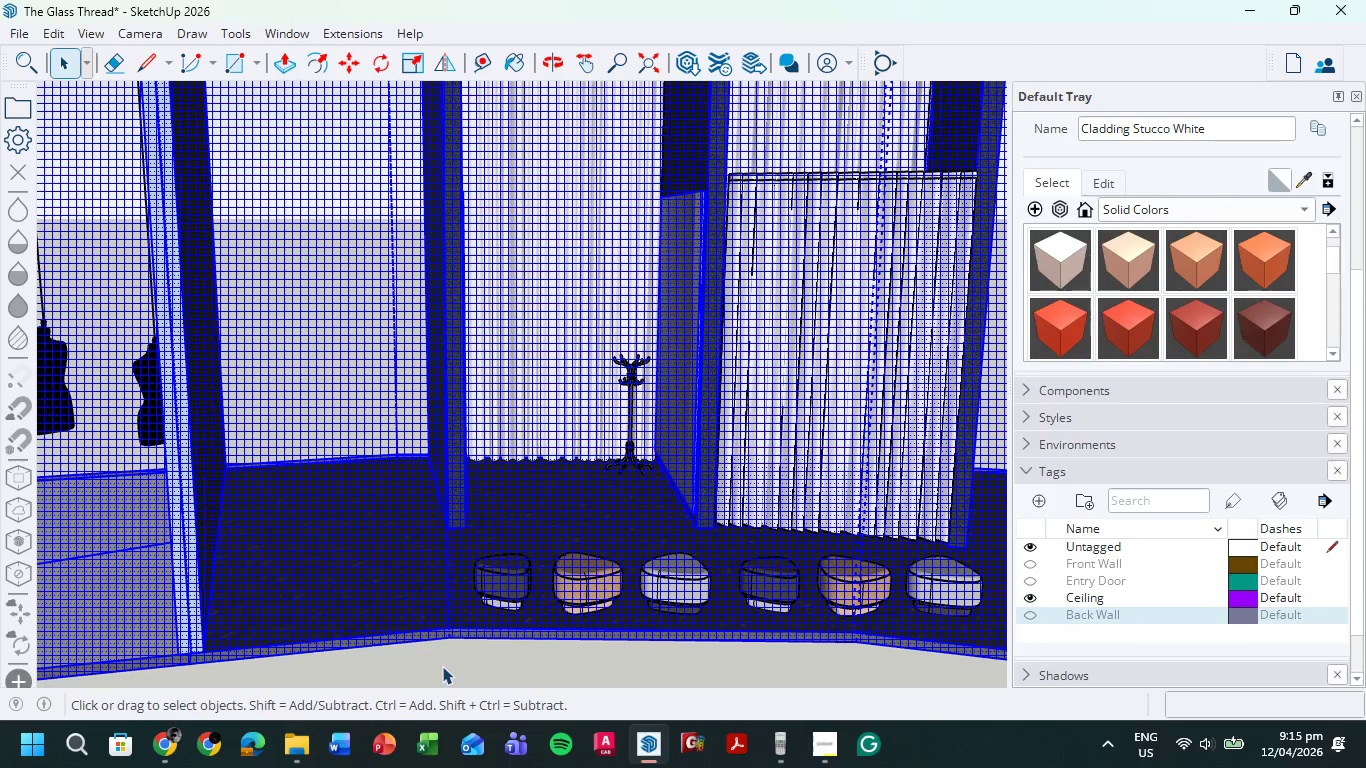 
double_click([442, 666])
 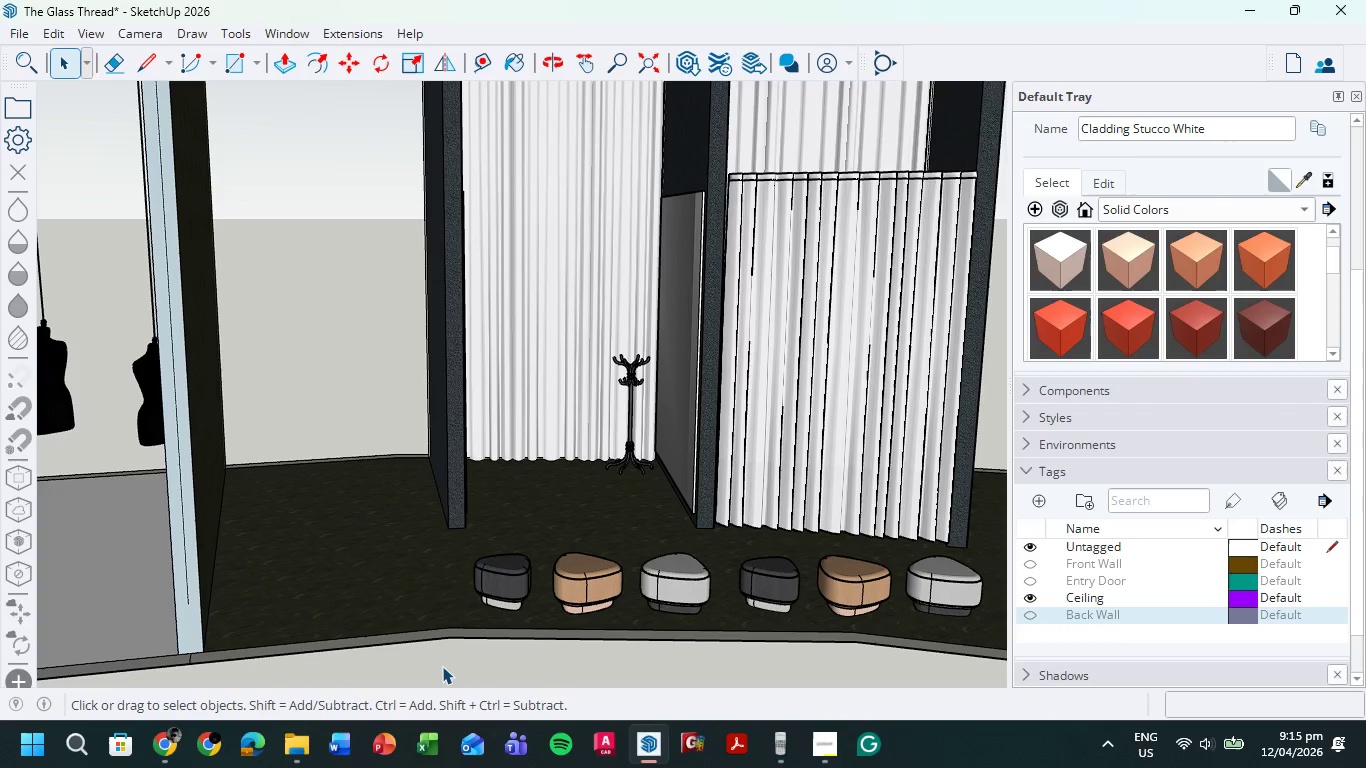 
triple_click([442, 666])
 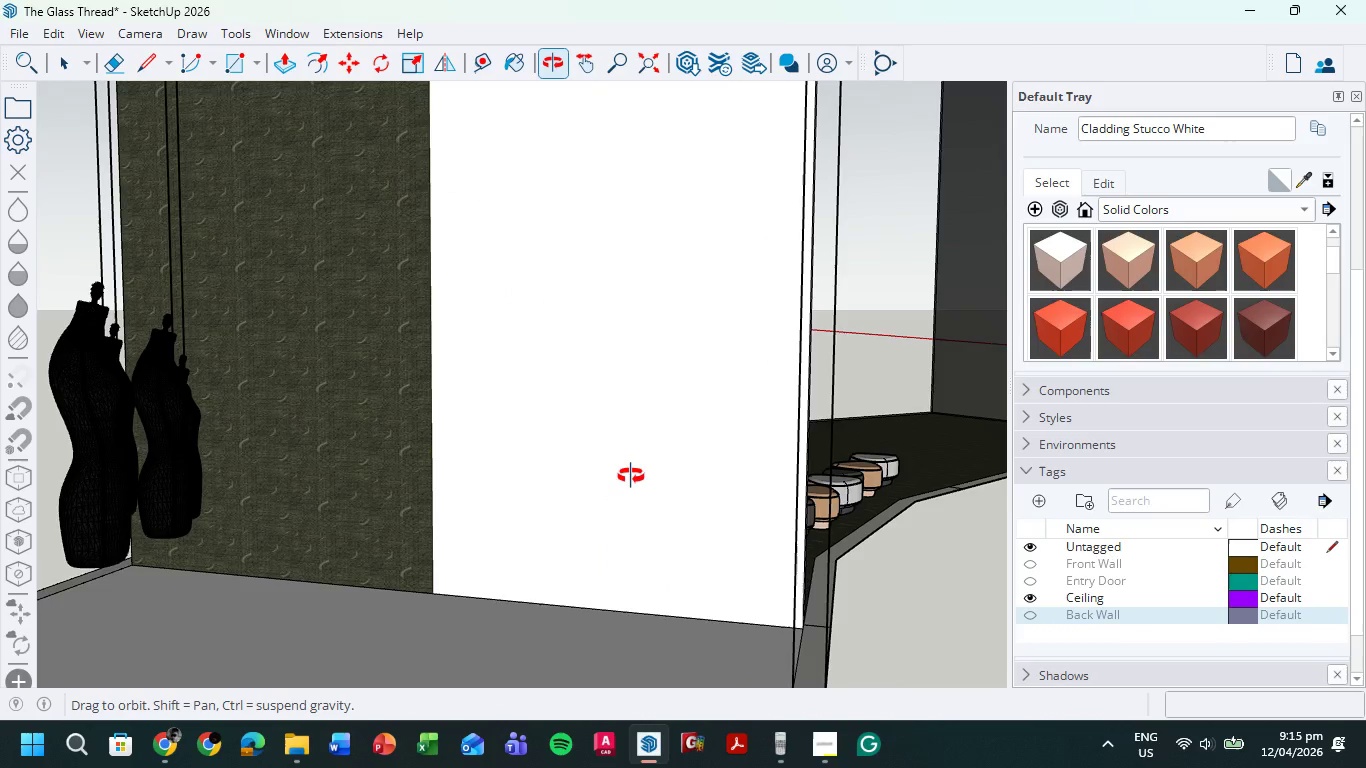 
scroll: coordinate [650, 537], scroll_direction: down, amount: 12.0
 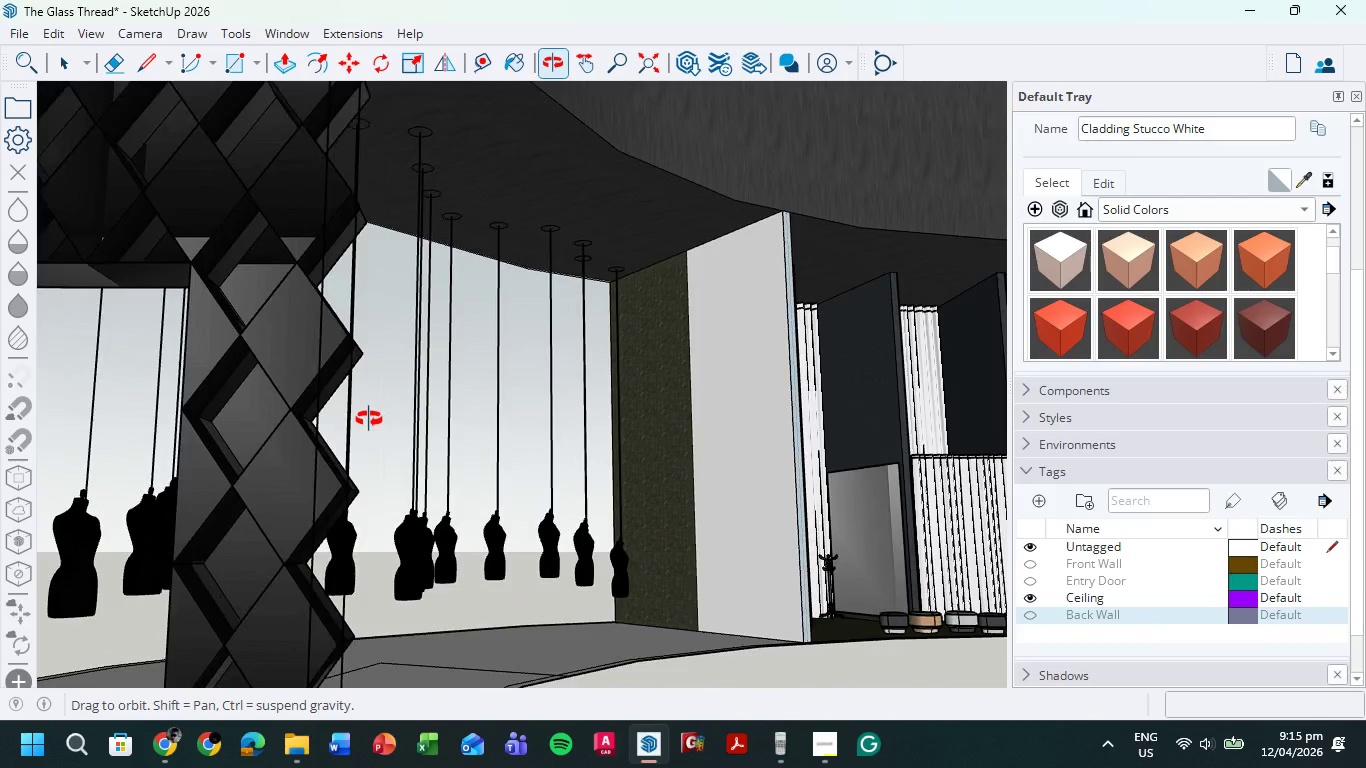 
hold_key(key=ShiftLeft, duration=0.48)
 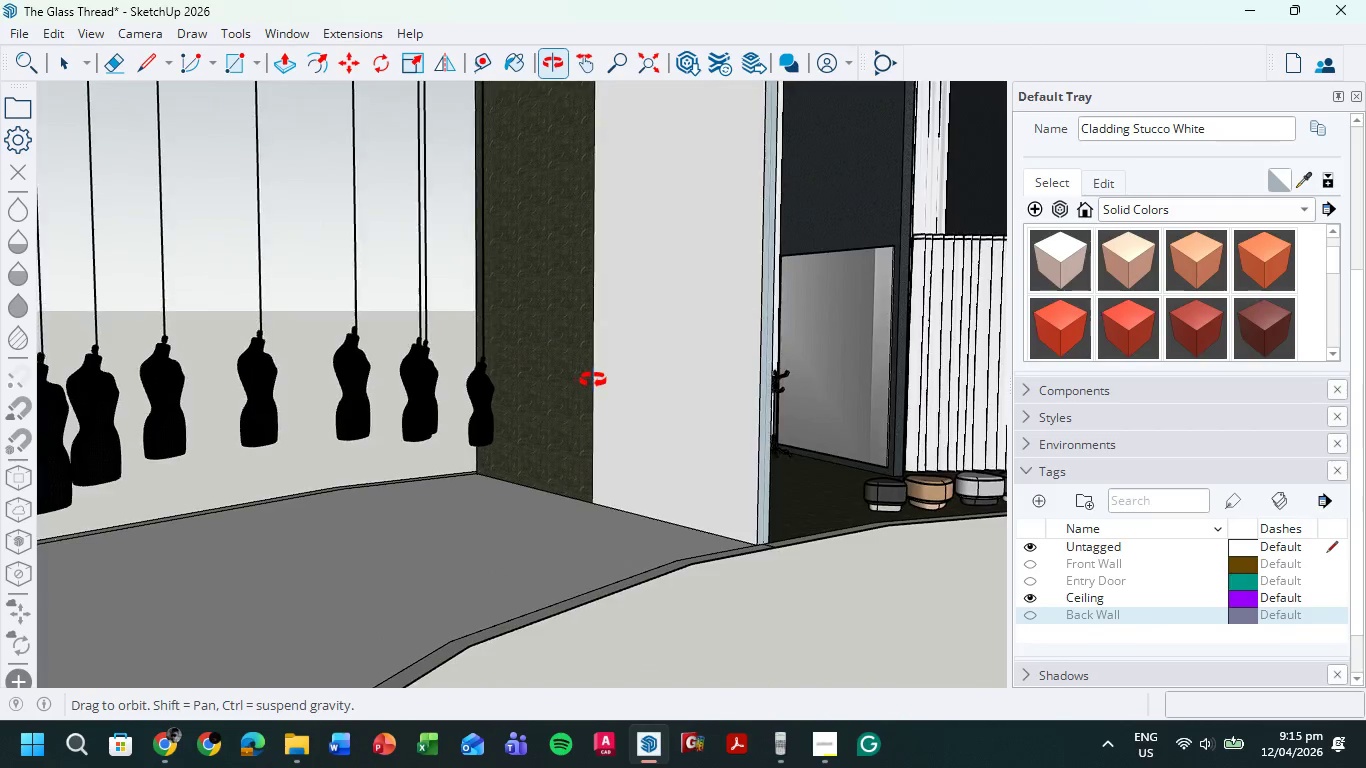 
scroll: coordinate [641, 437], scroll_direction: up, amount: 4.0
 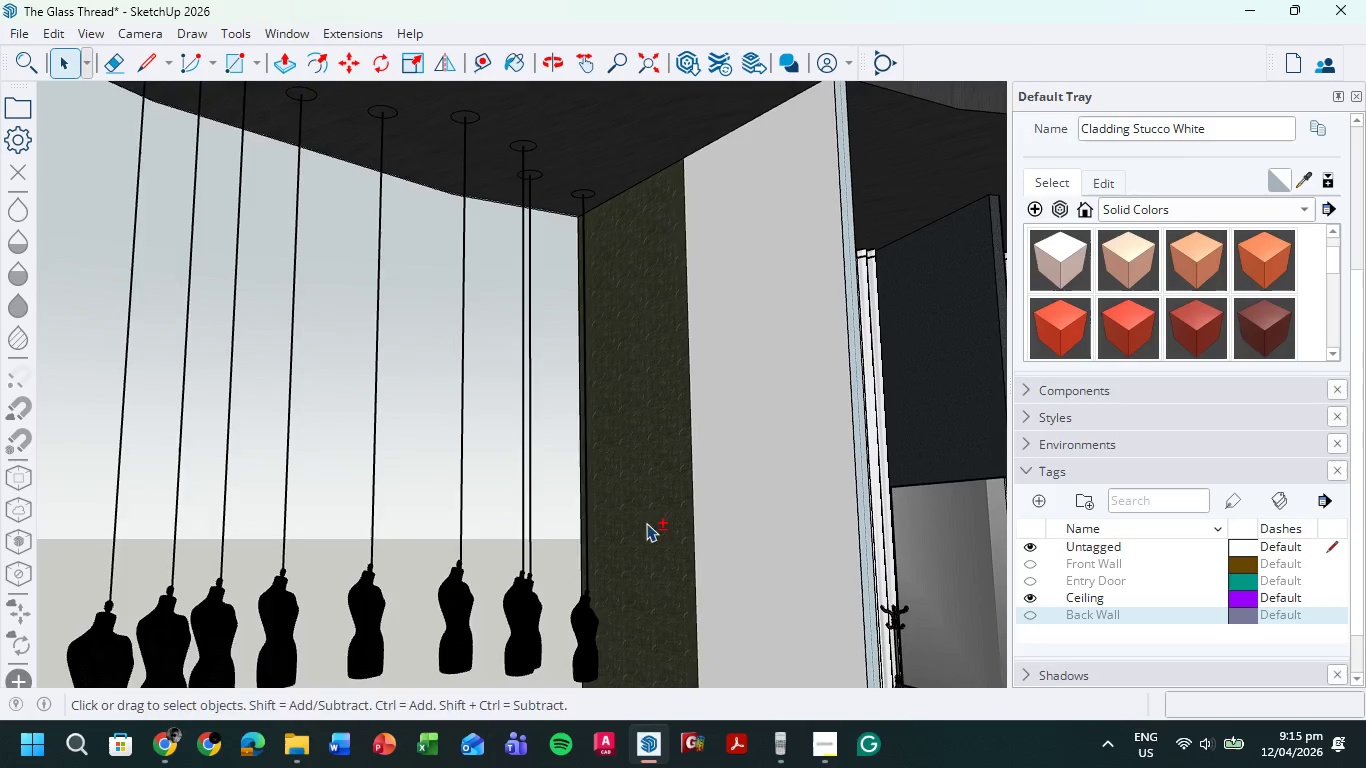 
hold_key(key=ShiftLeft, duration=0.58)
 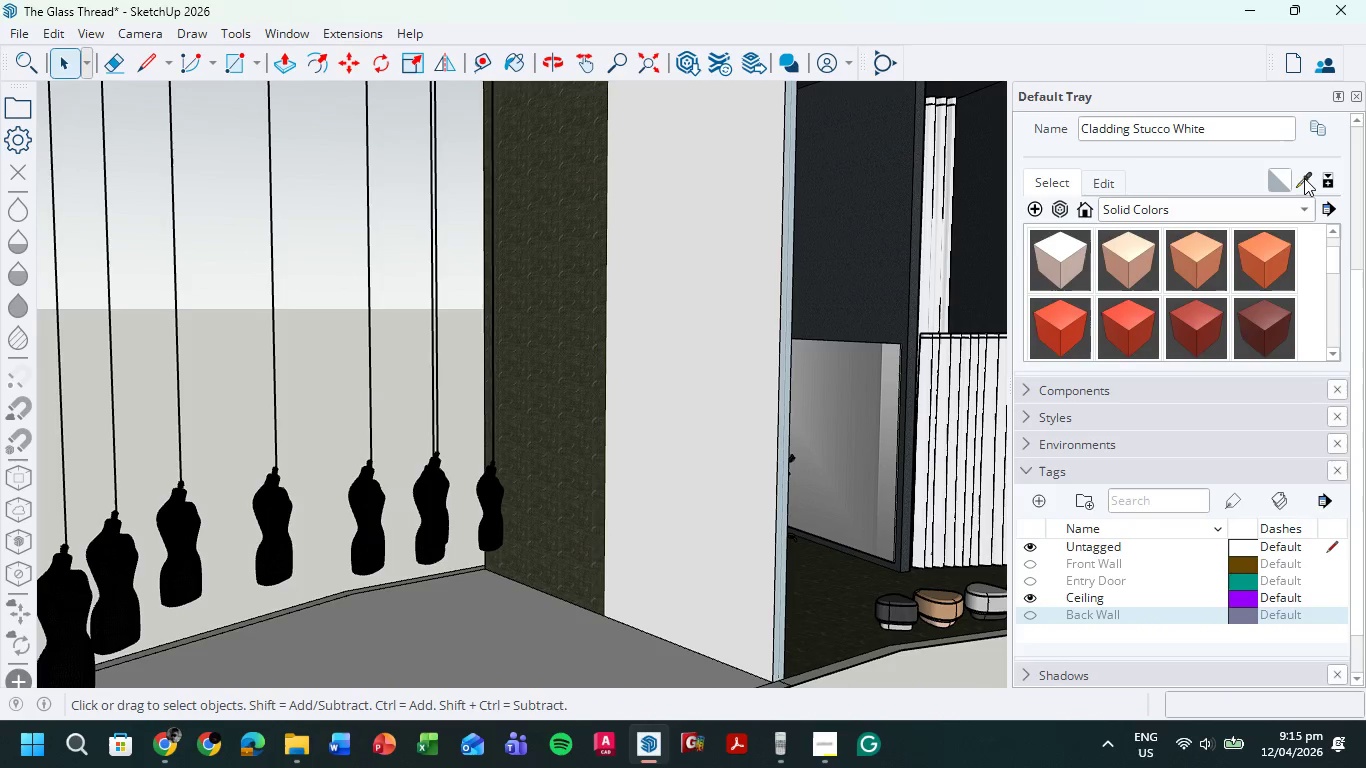 
left_click([850, 206])
 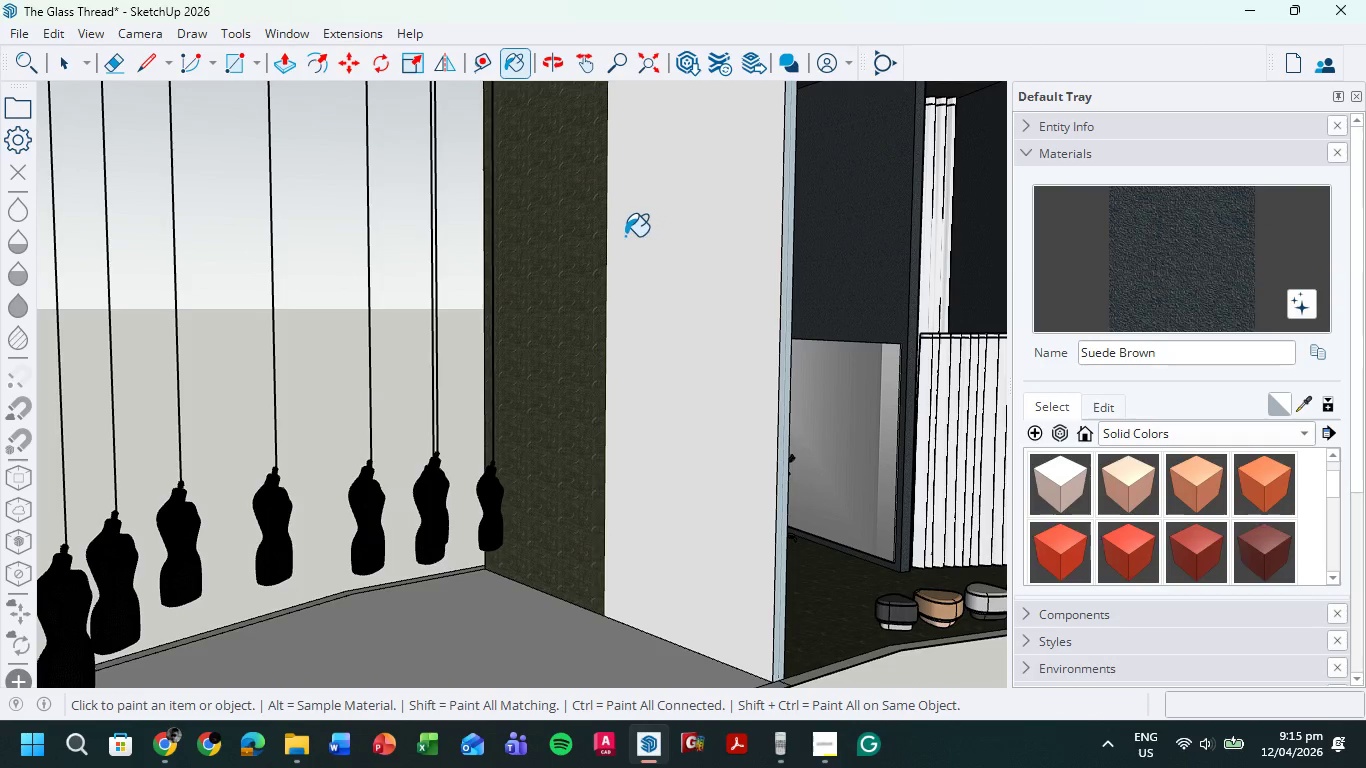 
left_click([548, 233])
 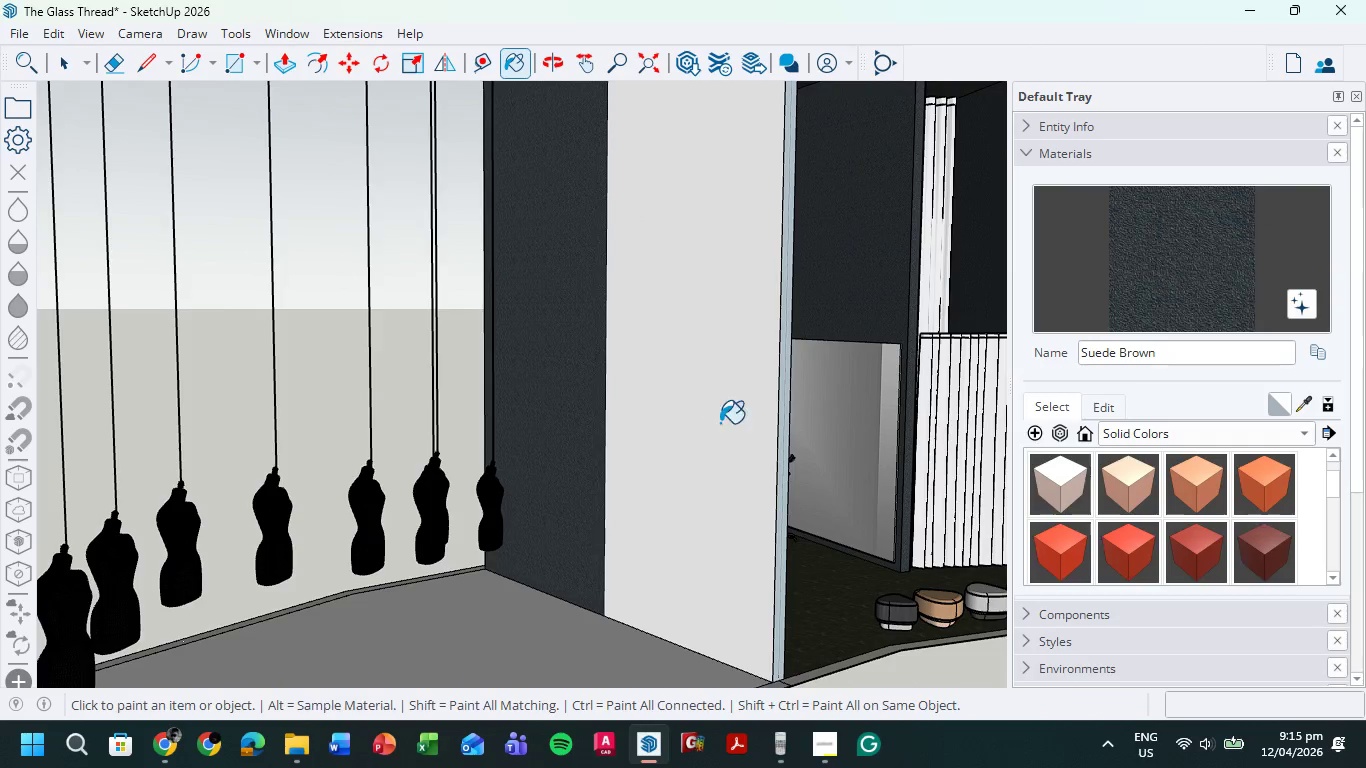 
scroll: coordinate [723, 432], scroll_direction: up, amount: 1.0
 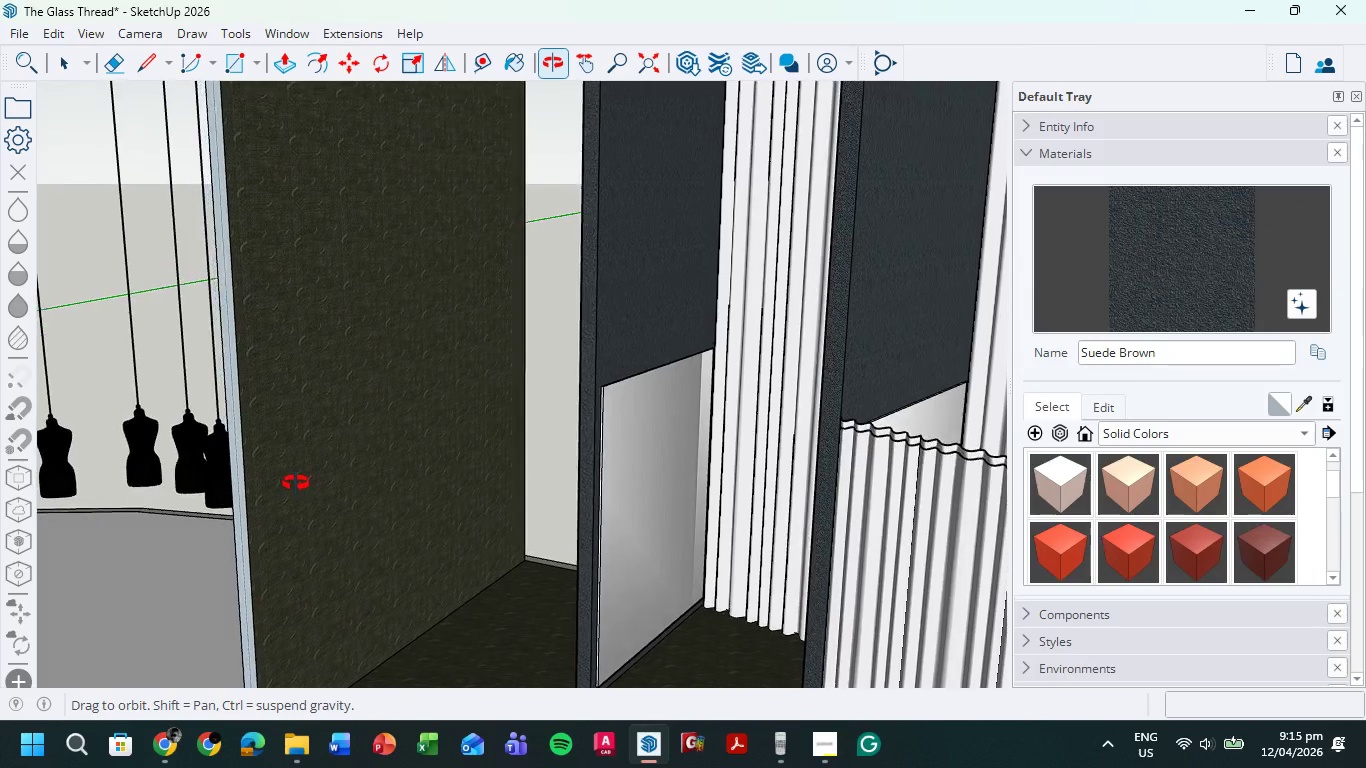 
left_click([373, 376])
 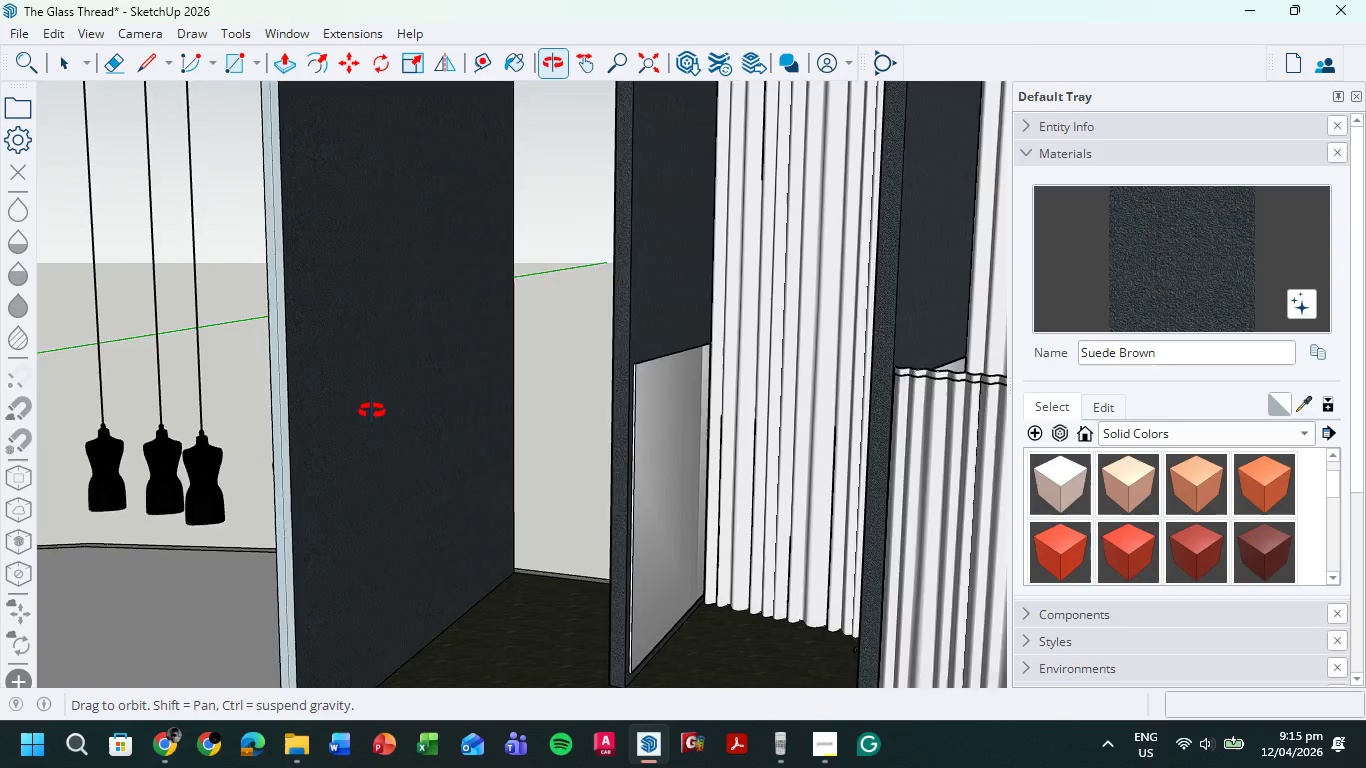 
scroll: coordinate [352, 419], scroll_direction: down, amount: 7.0
 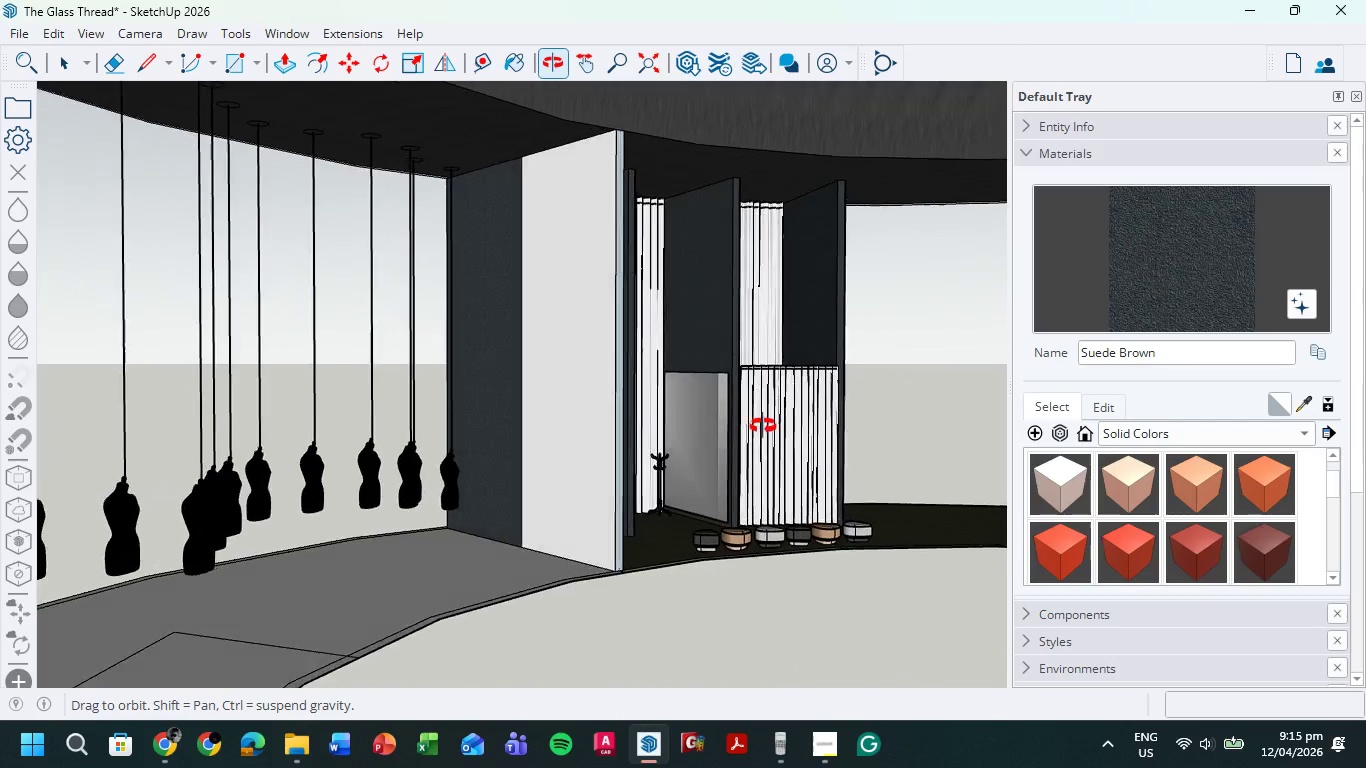 
left_click_drag(start_coordinate=[526, 351], to_coordinate=[531, 351])
 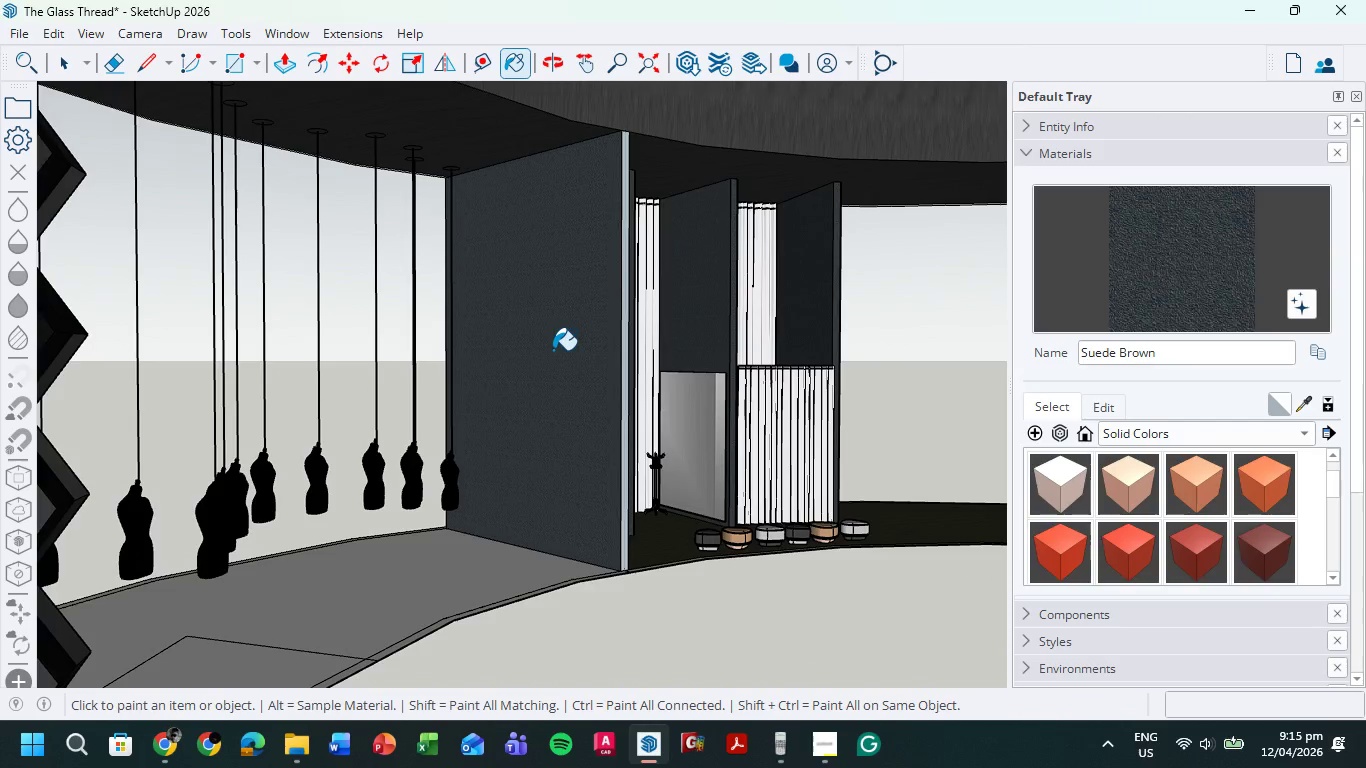 
double_click([553, 350])
 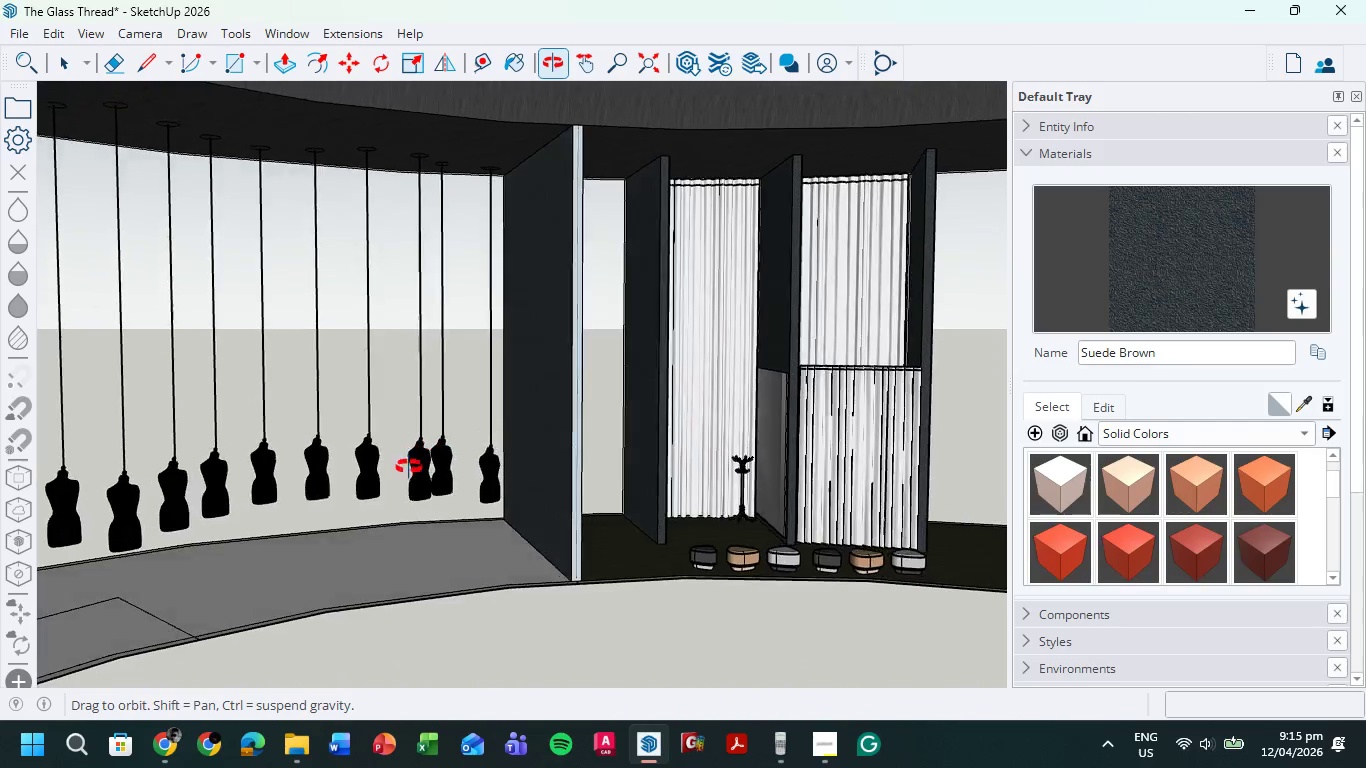 
scroll: coordinate [545, 379], scroll_direction: up, amount: 5.0
 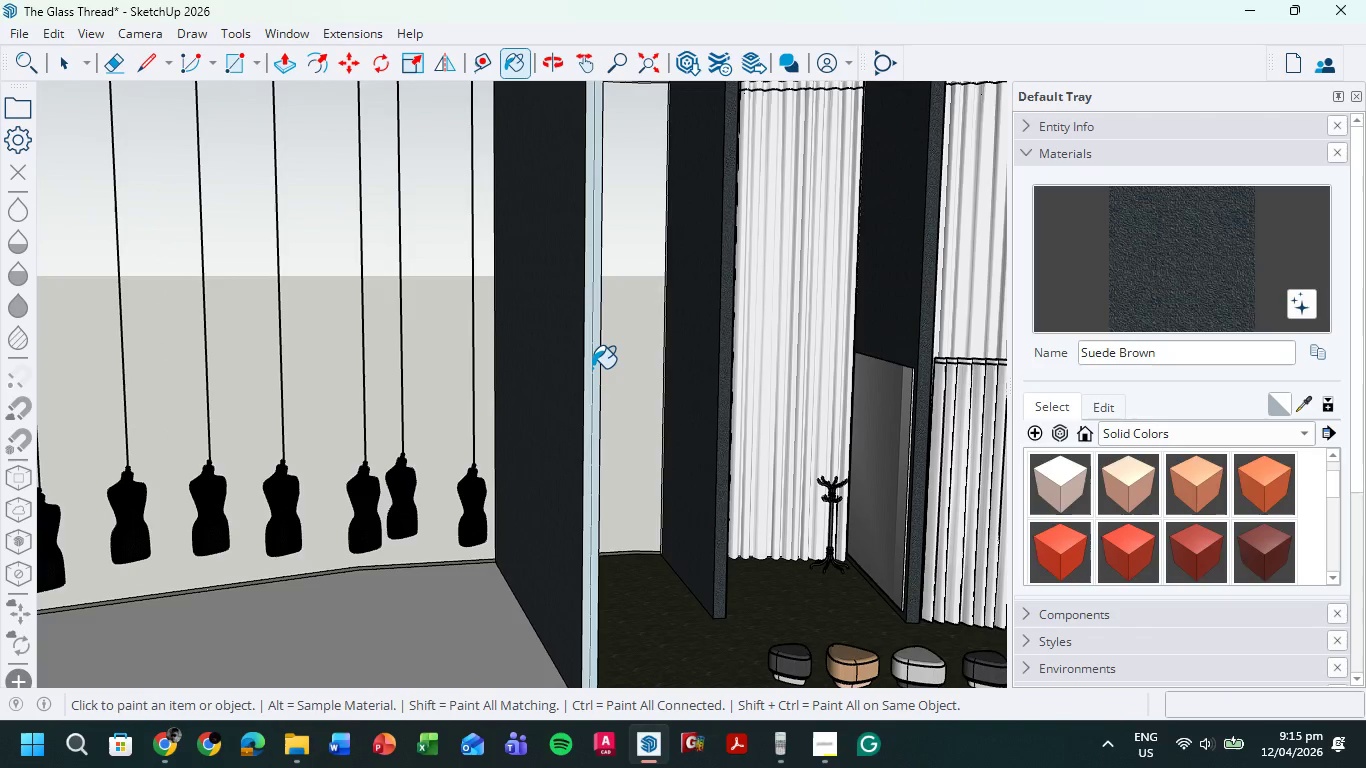 
double_click([592, 368])
 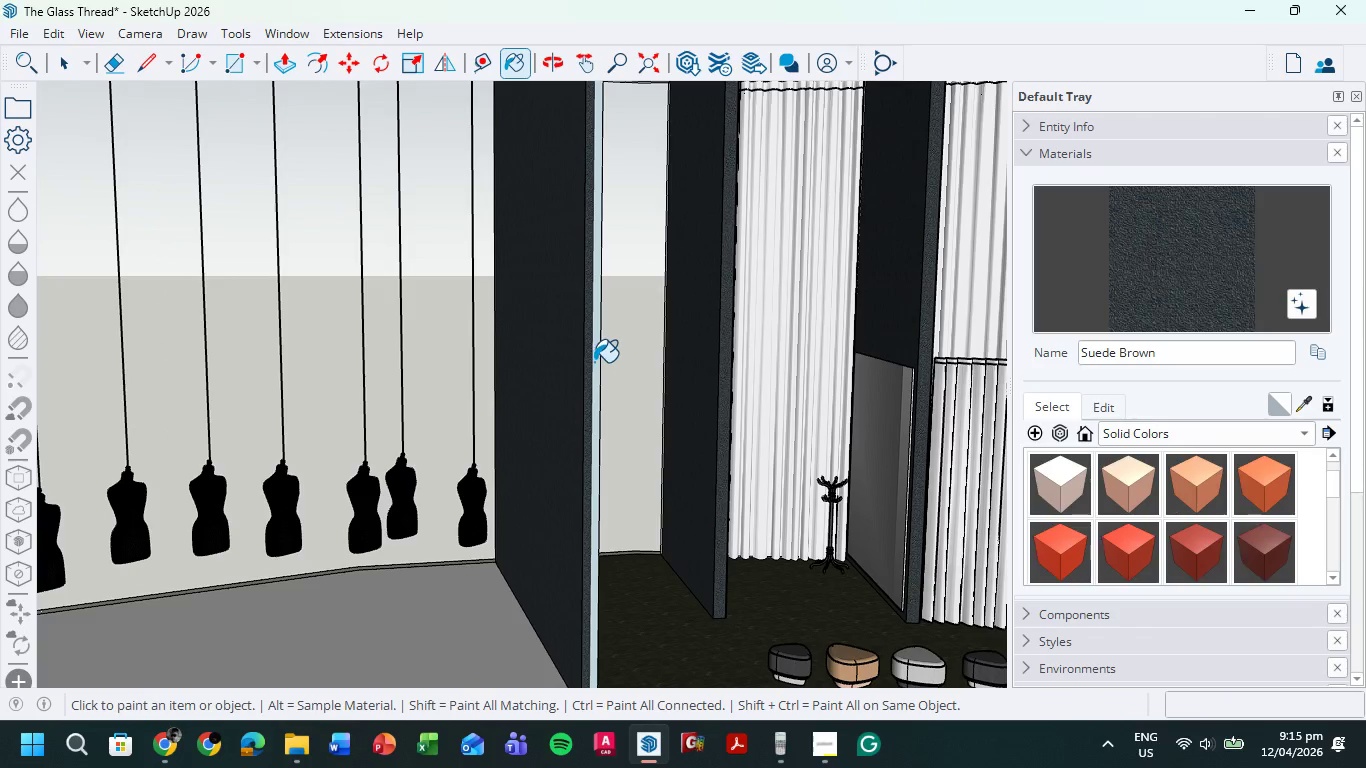 
triple_click([594, 362])
 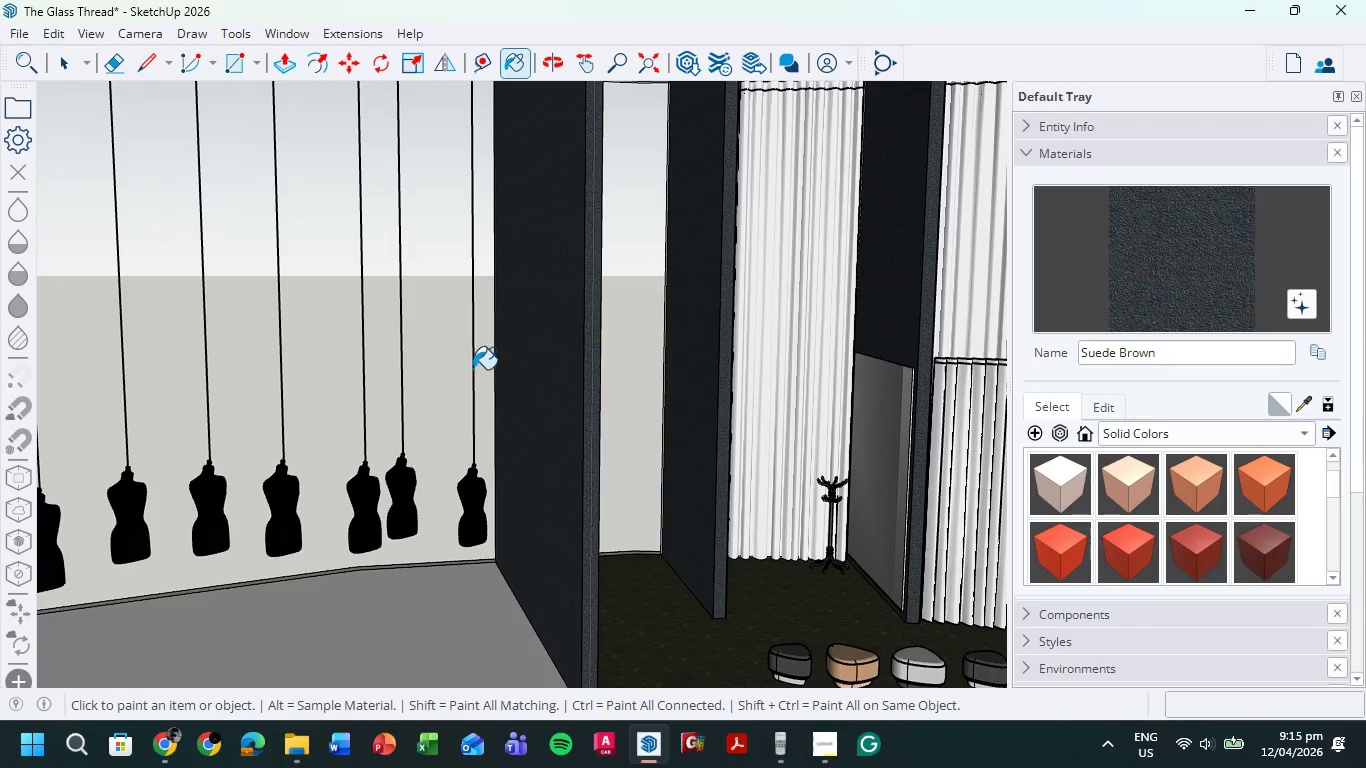 
scroll: coordinate [475, 373], scroll_direction: down, amount: 5.0
 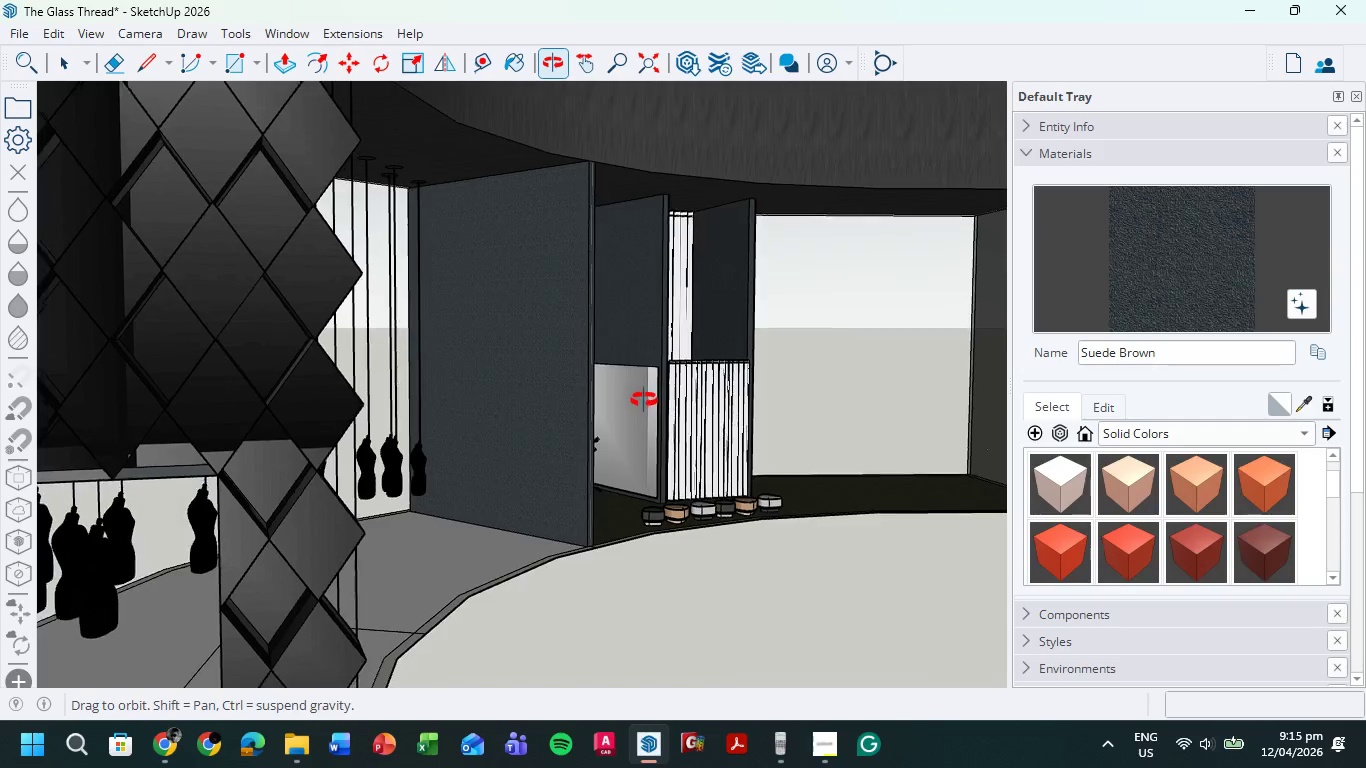 
hold_key(key=ShiftLeft, duration=0.44)
 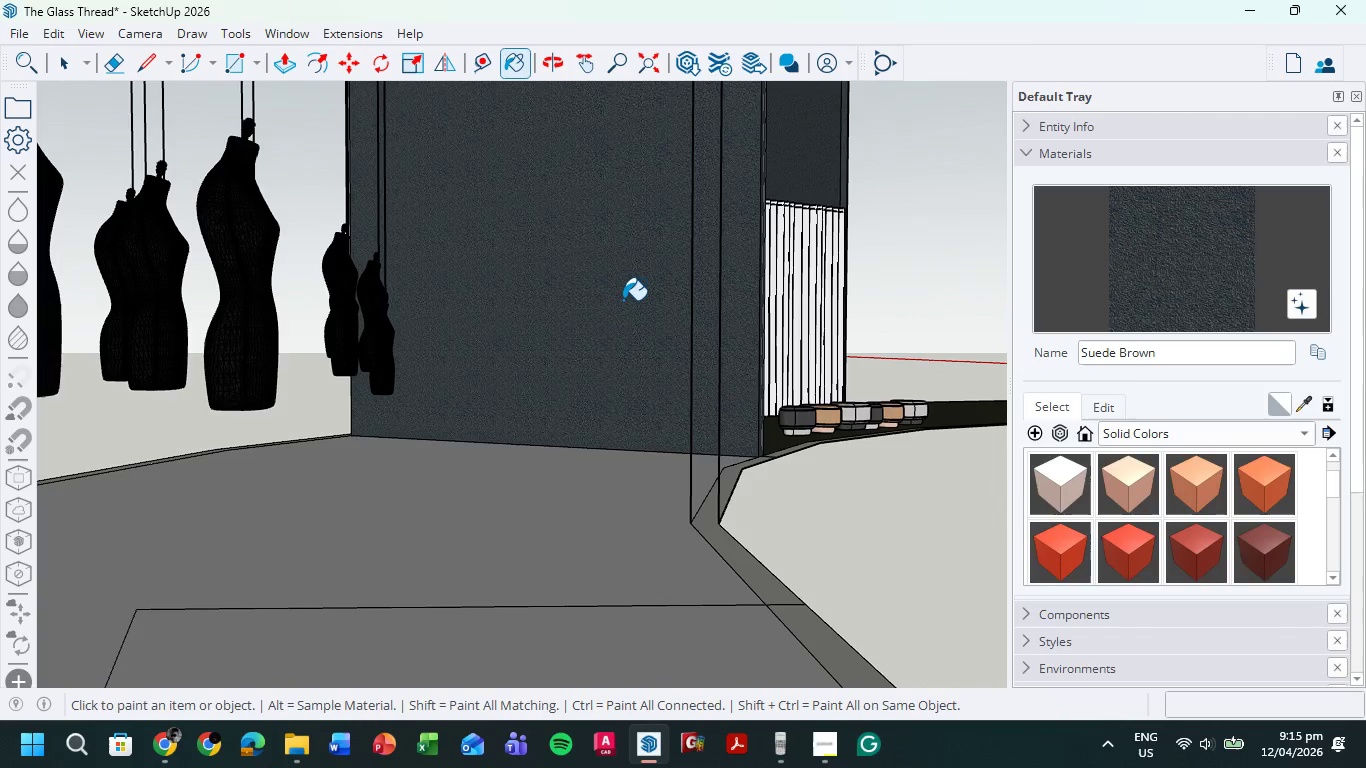 
scroll: coordinate [522, 388], scroll_direction: up, amount: 6.0
 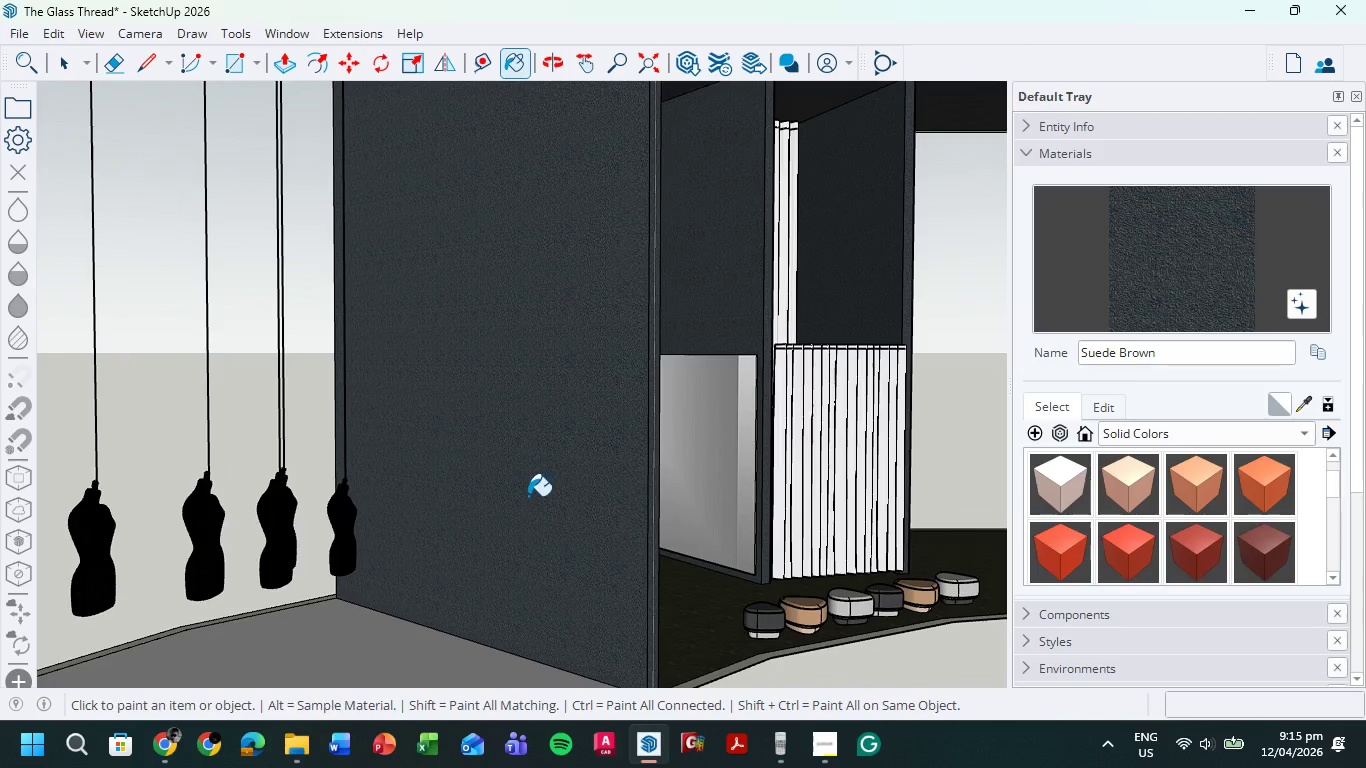 
hold_key(key=ShiftLeft, duration=0.36)
 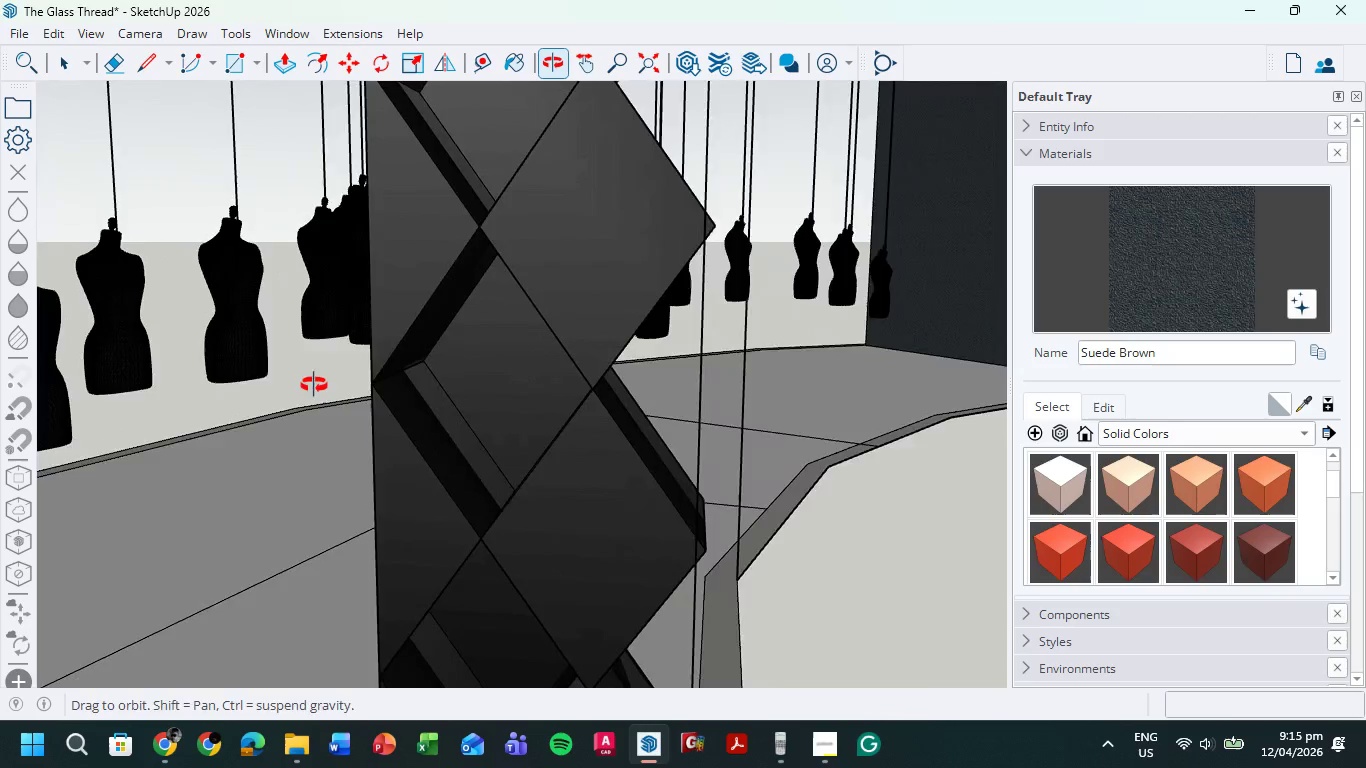 
scroll: coordinate [573, 299], scroll_direction: down, amount: 6.0
 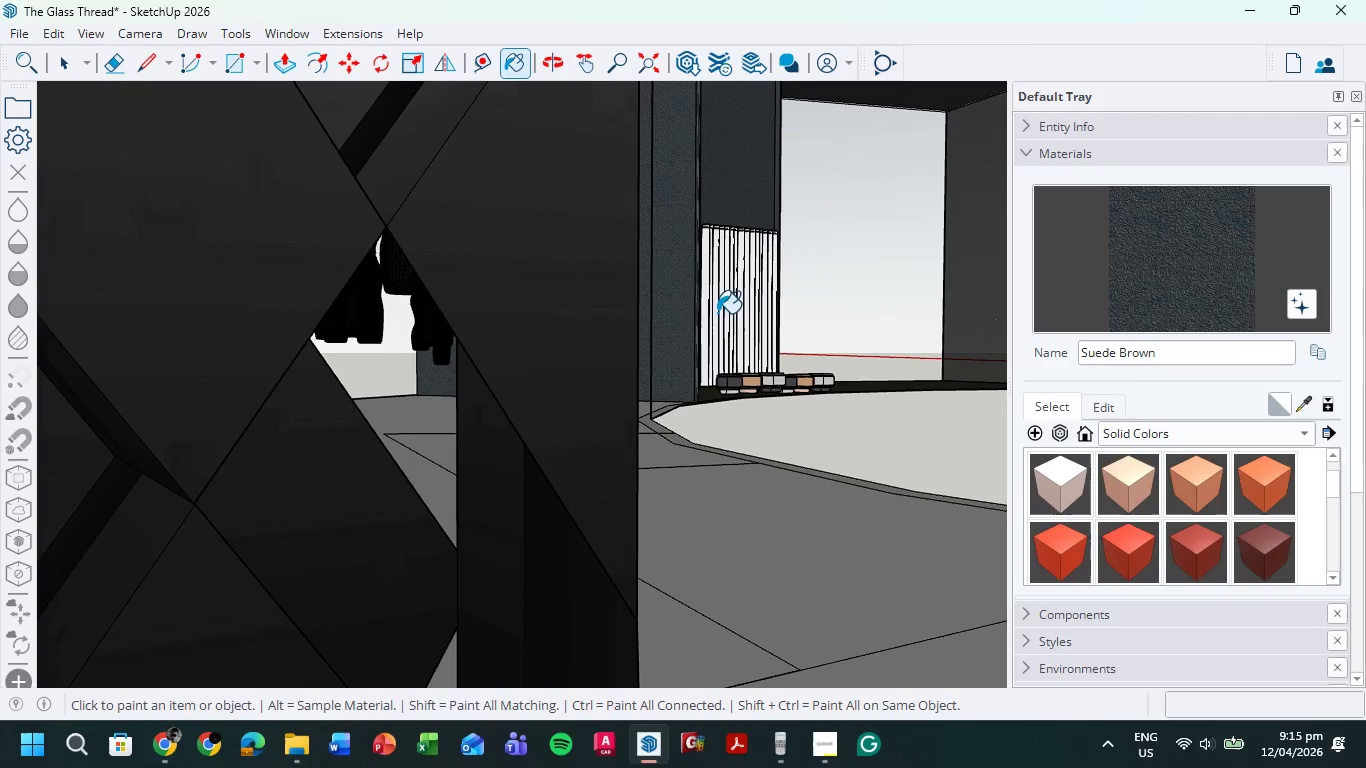 
hold_key(key=ShiftLeft, duration=0.61)
 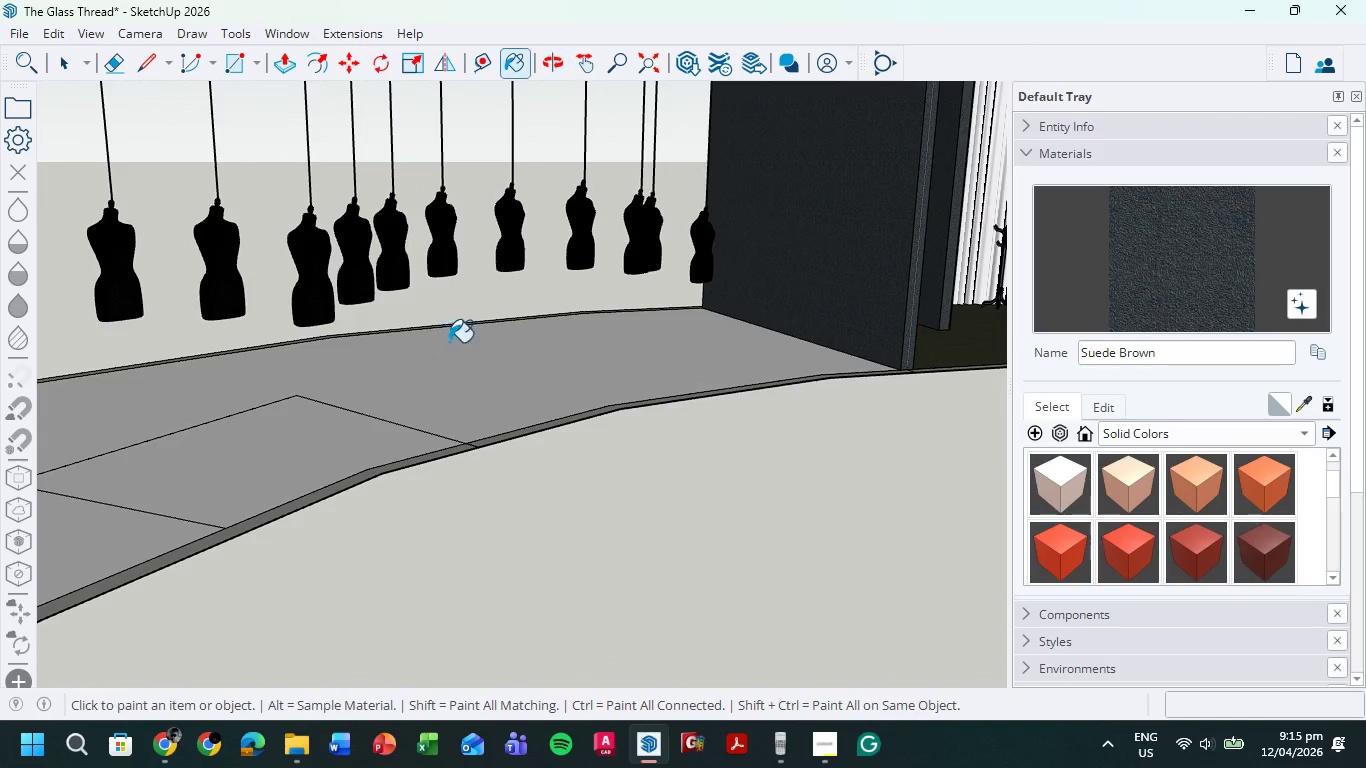 
hold_key(key=ShiftLeft, duration=0.39)
 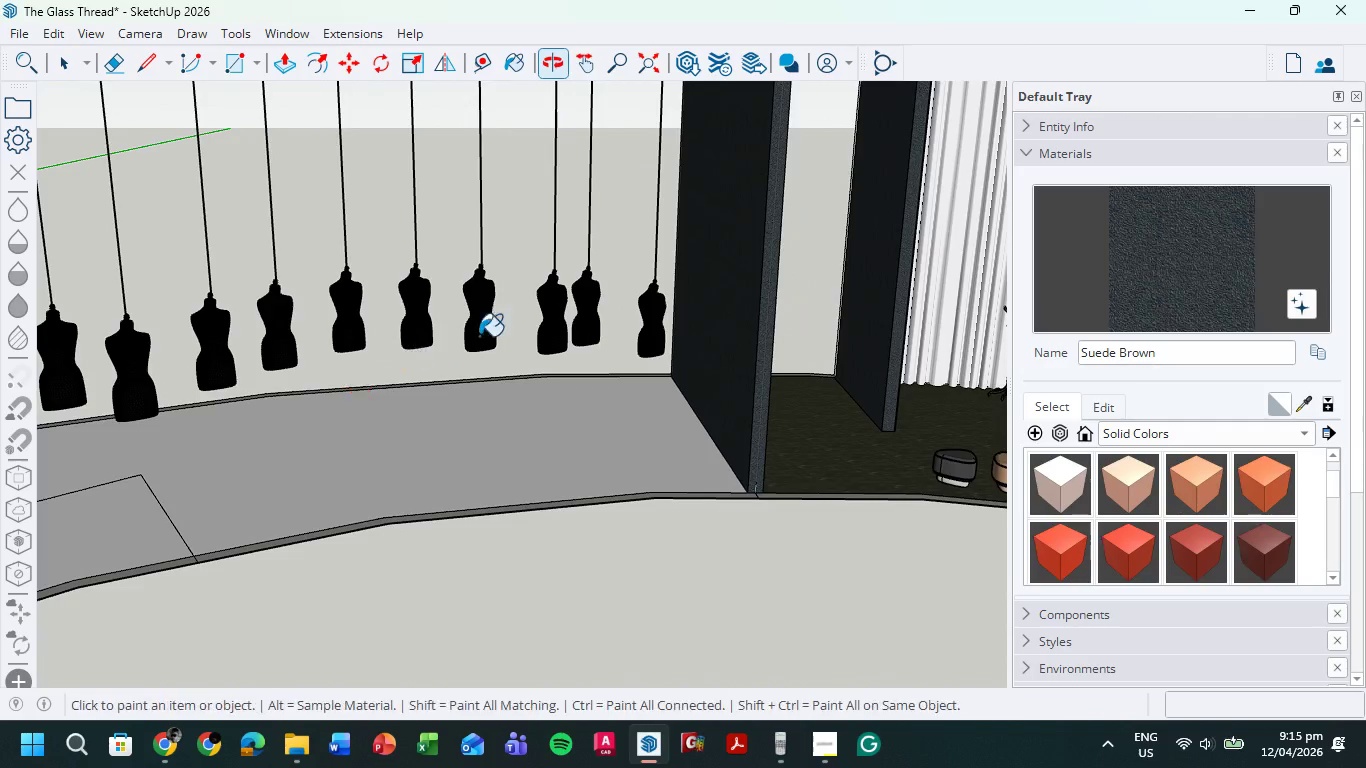 
hold_key(key=ShiftLeft, duration=0.61)
 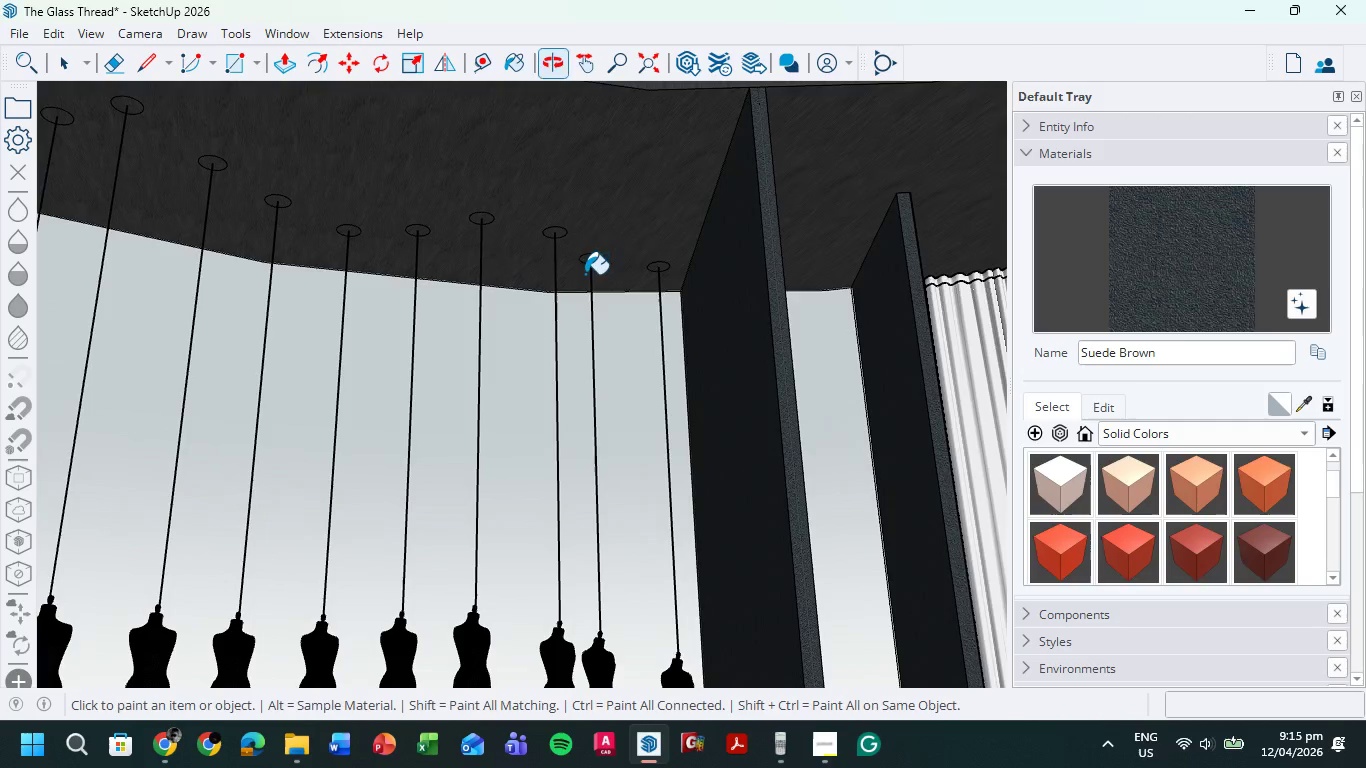 
scroll: coordinate [626, 257], scroll_direction: up, amount: 6.0
 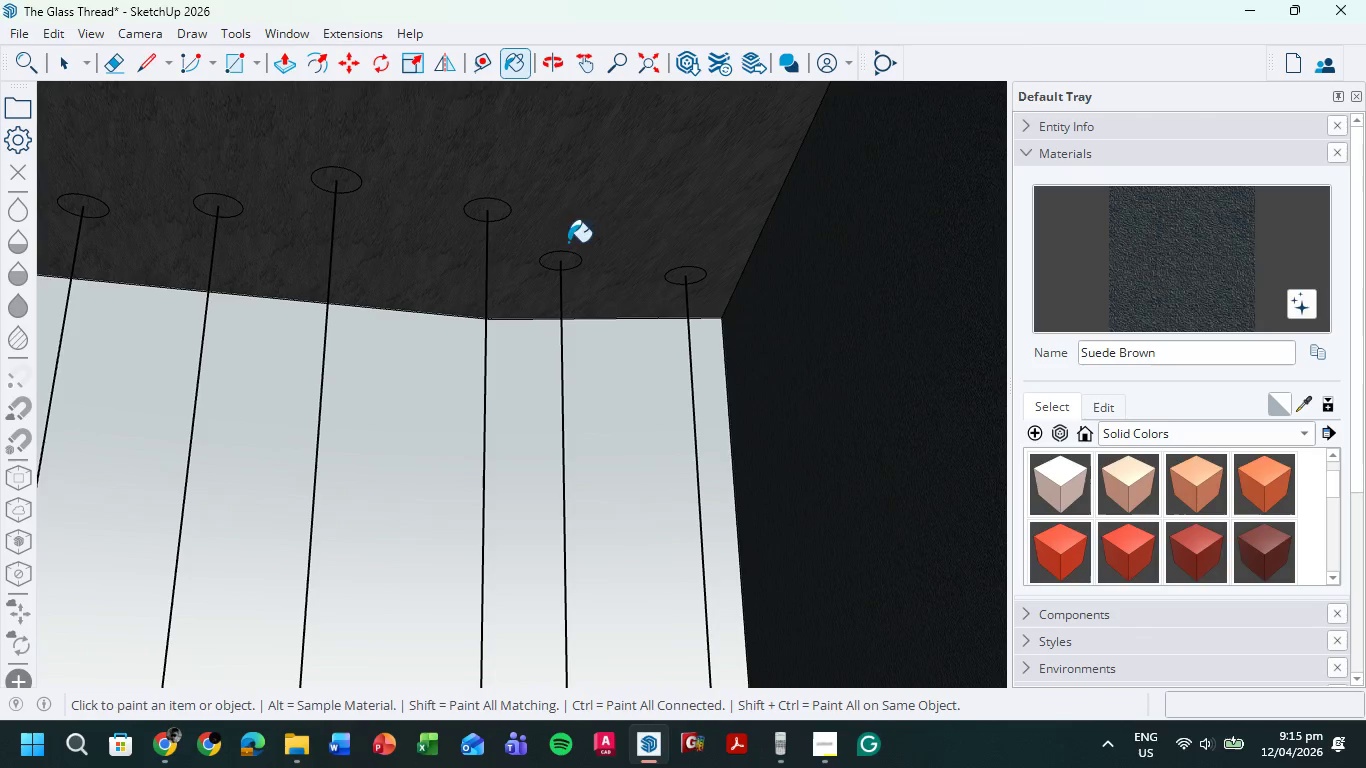 
left_click([57, 61])
 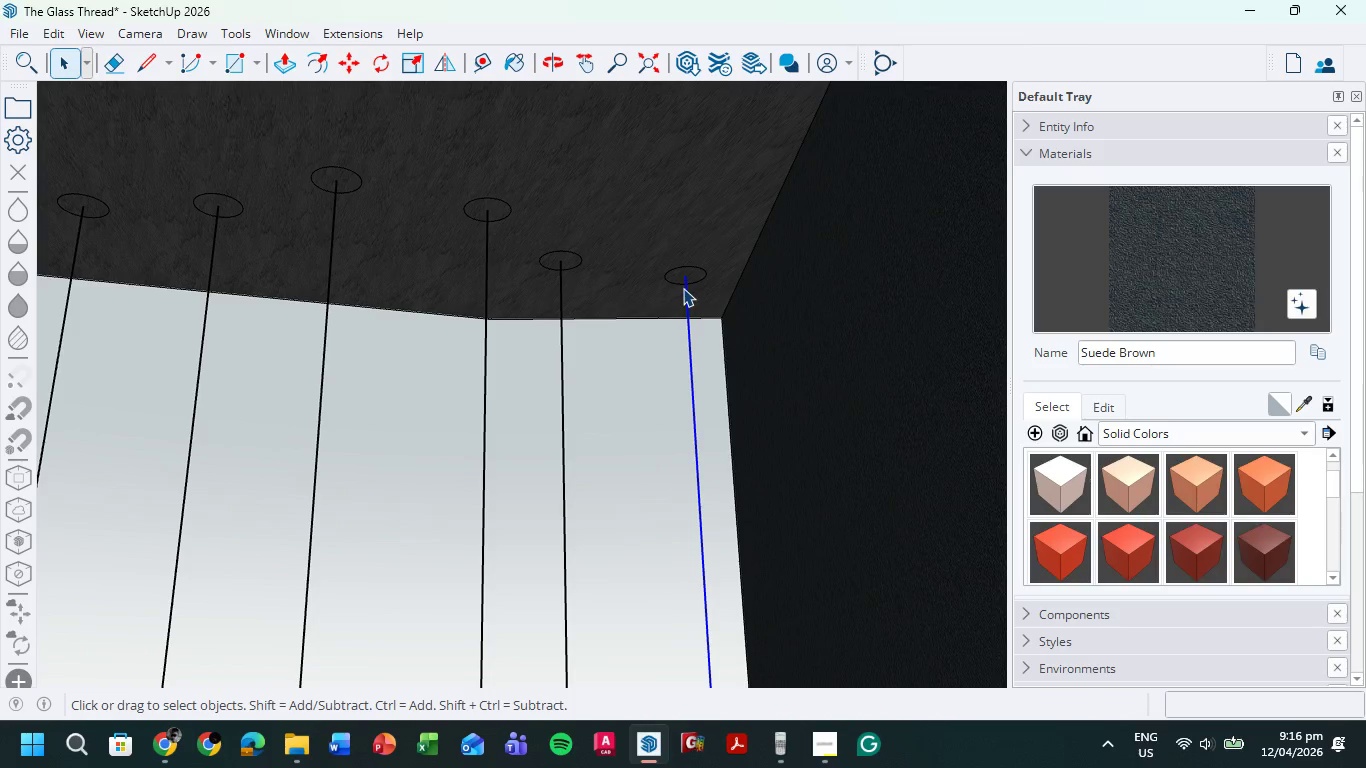 
scroll: coordinate [683, 265], scroll_direction: down, amount: 5.0
 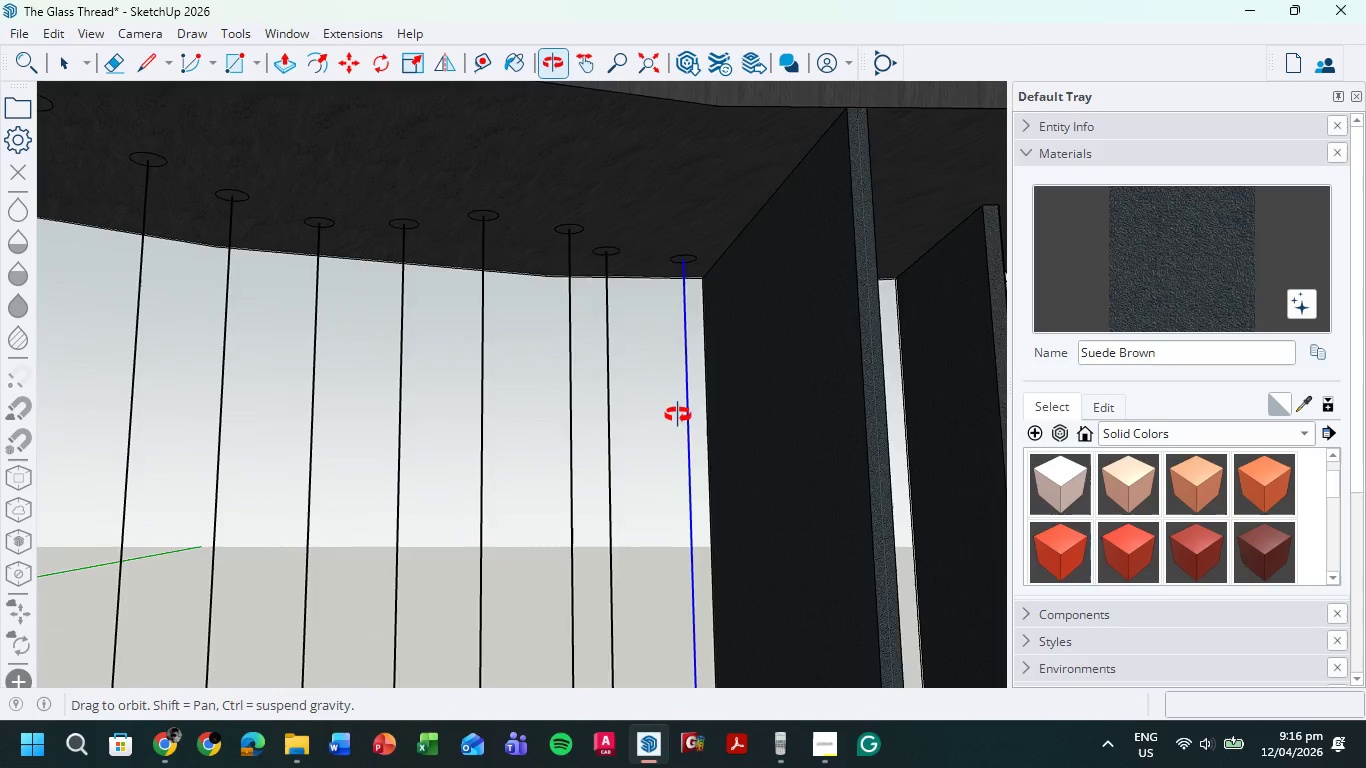 
hold_key(key=ShiftLeft, duration=0.42)
 